 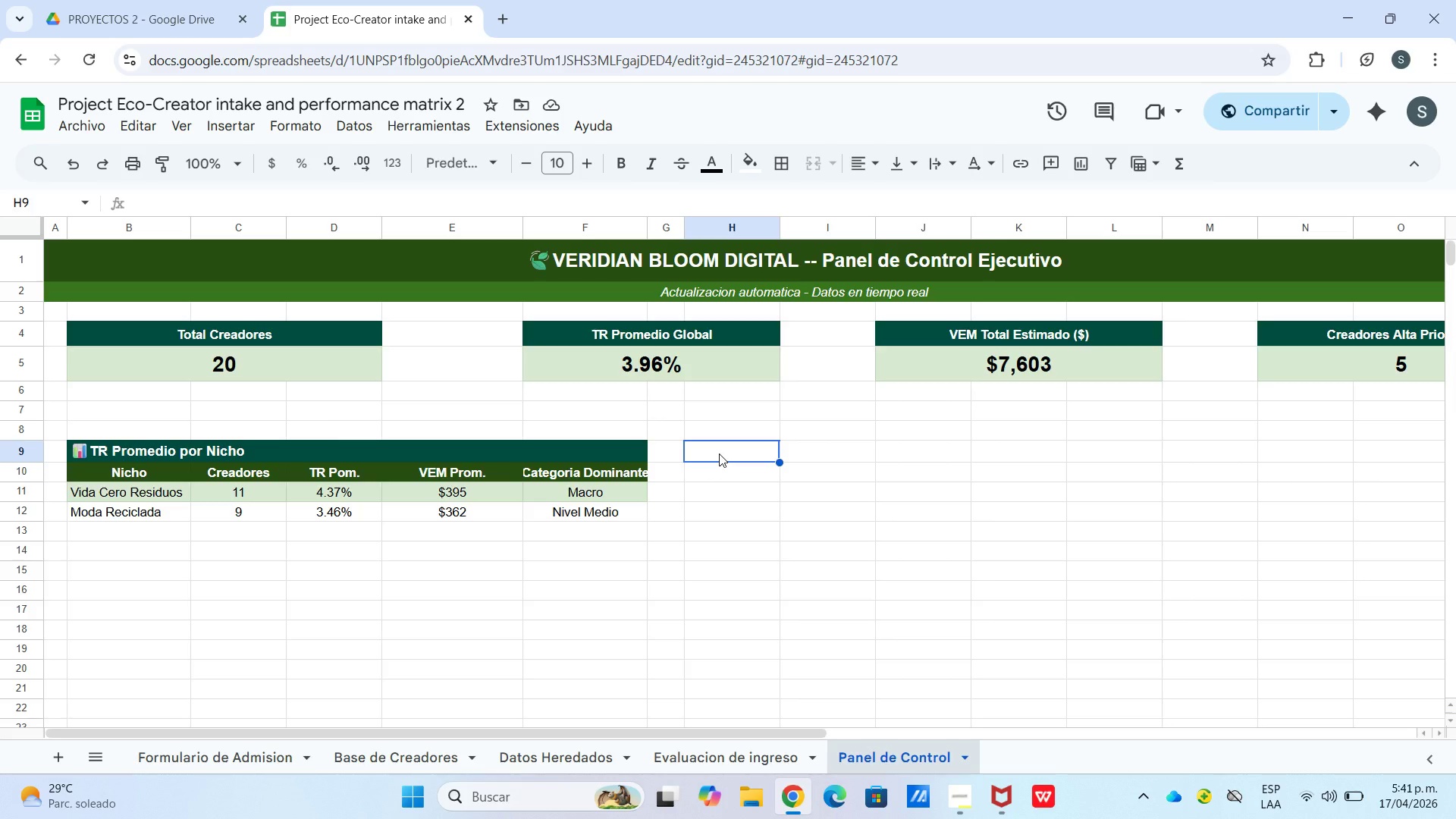 
left_click_drag(start_coordinate=[719, 453], to_coordinate=[1087, 442])
 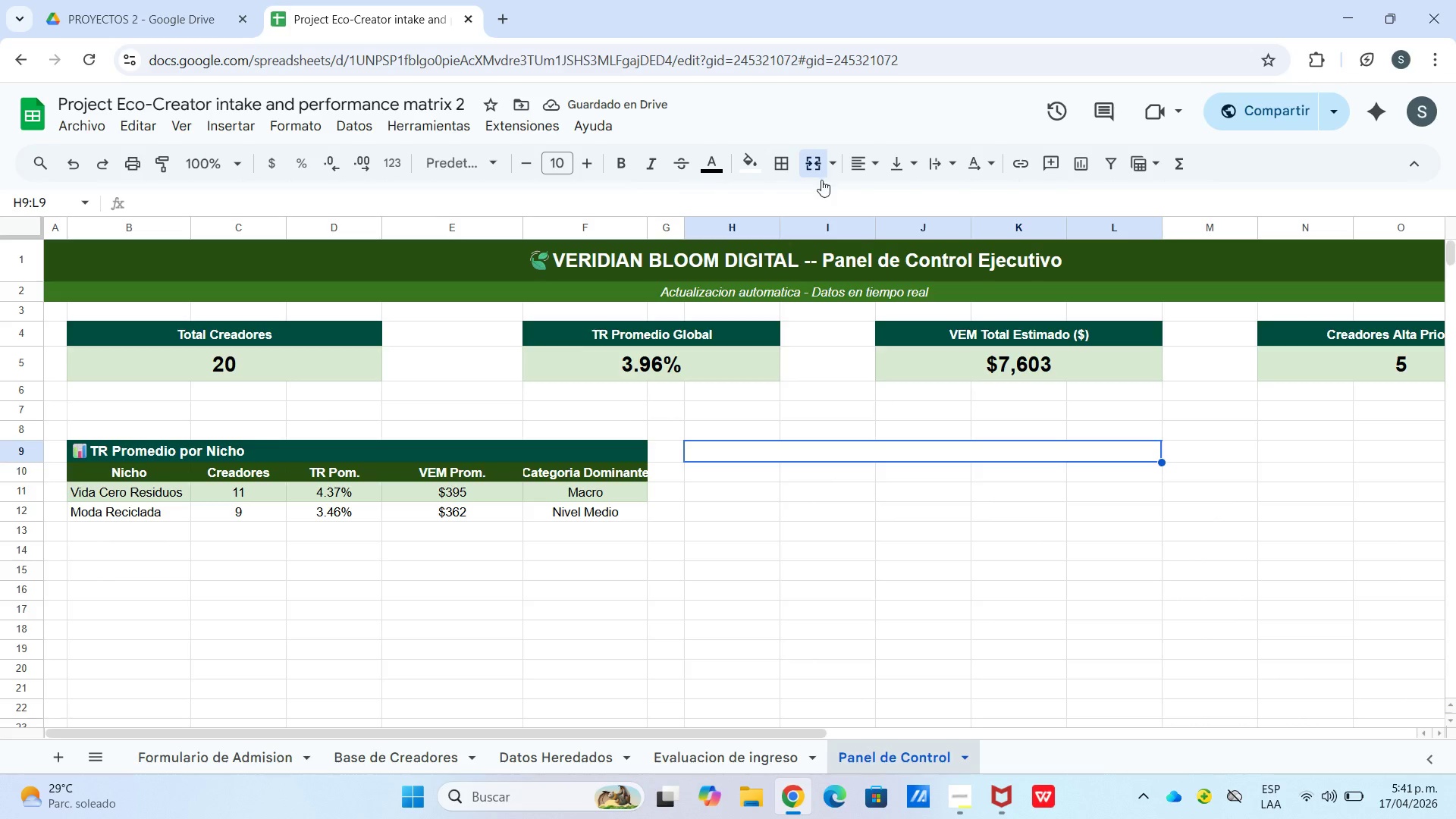 
wait(5.95)
 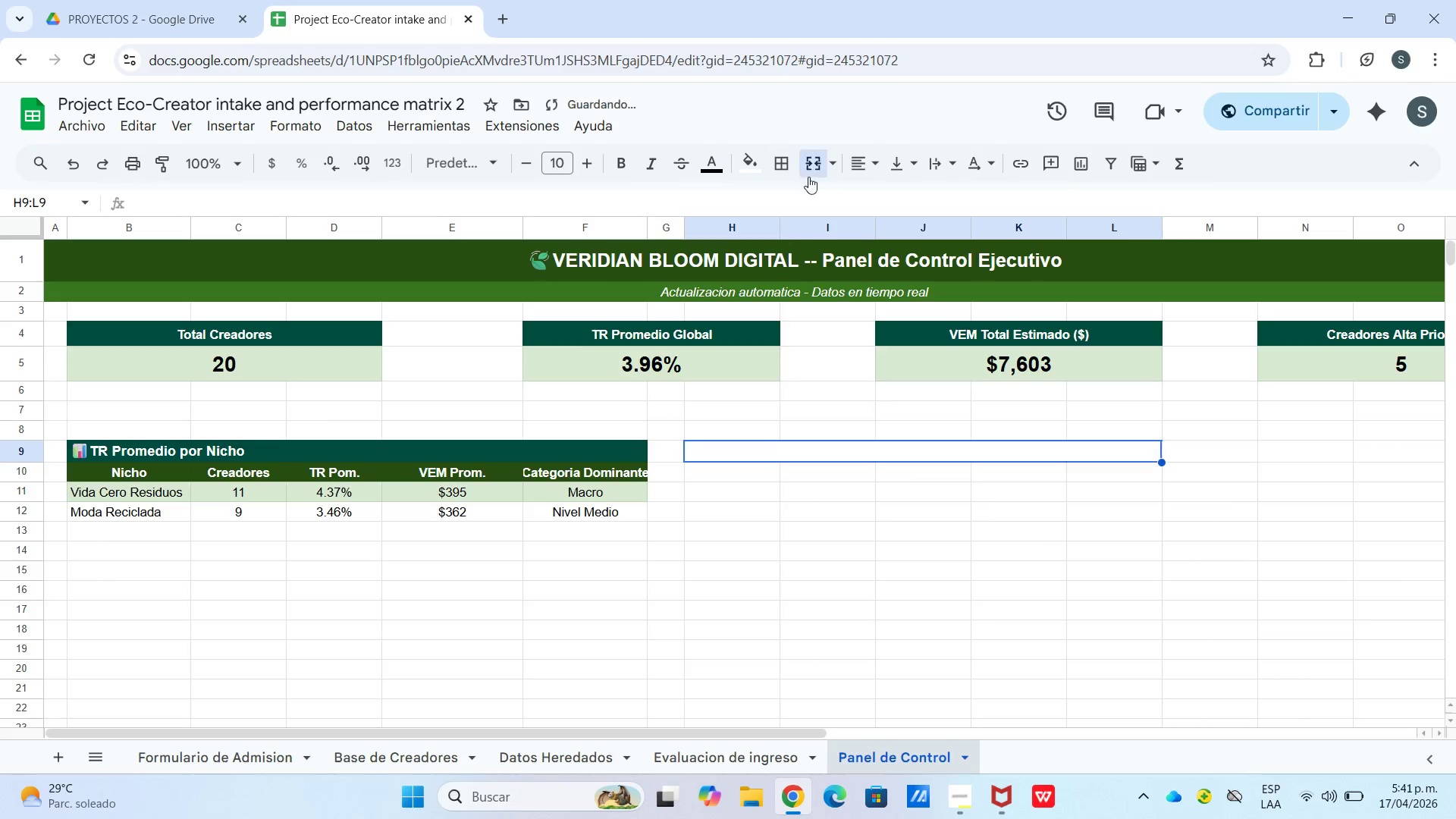 
double_click([833, 444])
 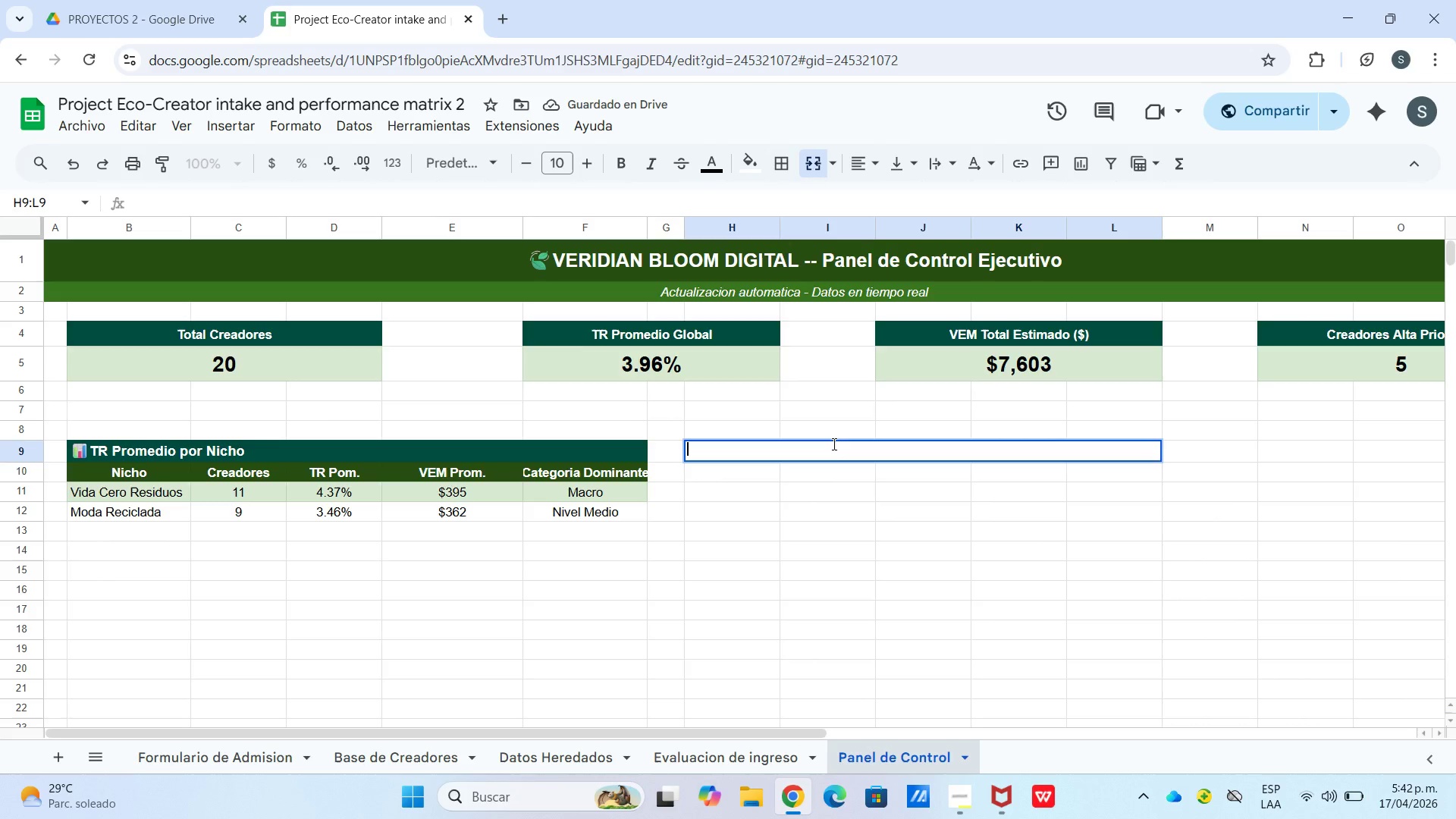 
right_click([833, 444])
 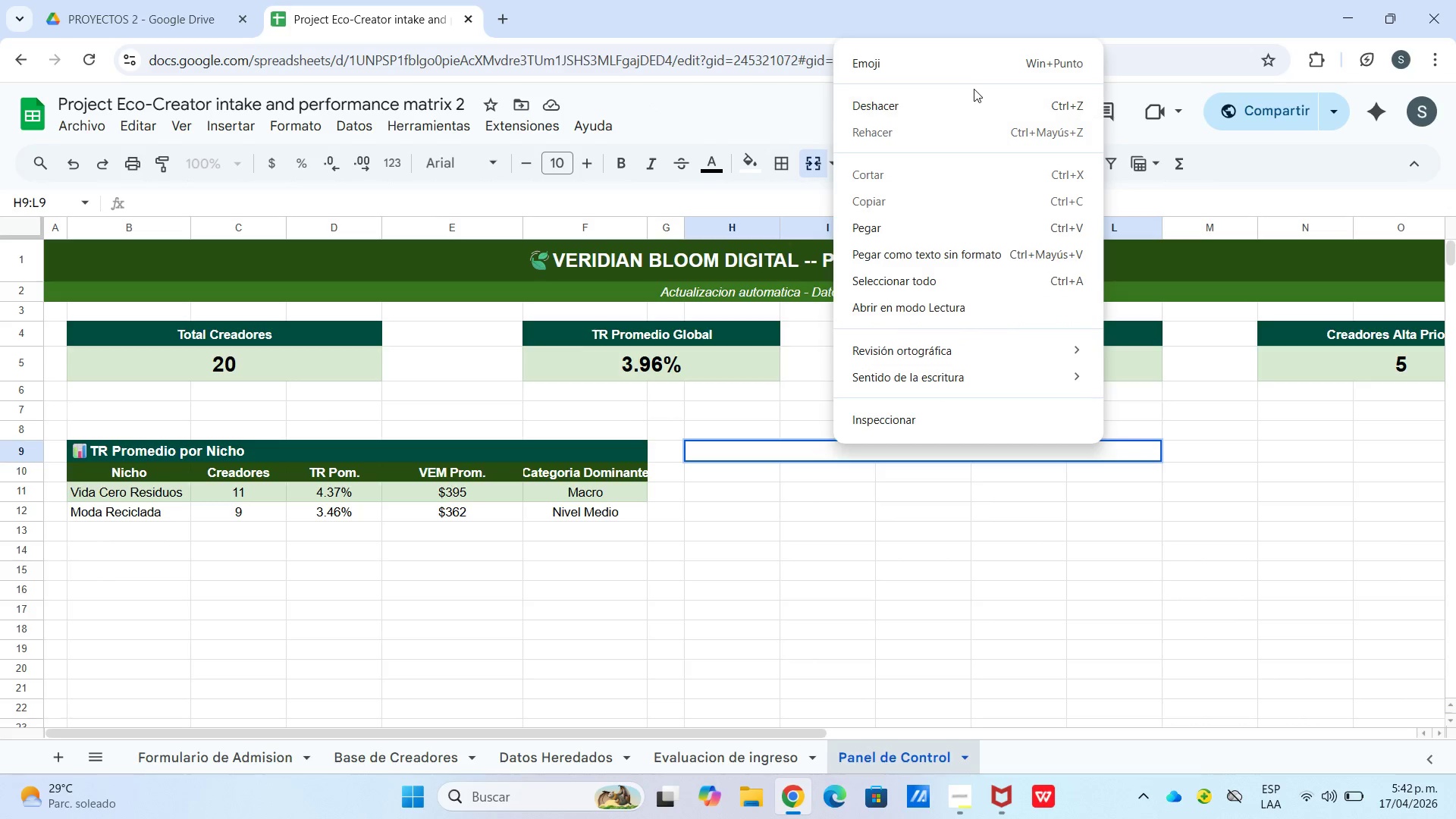 
left_click([963, 79])
 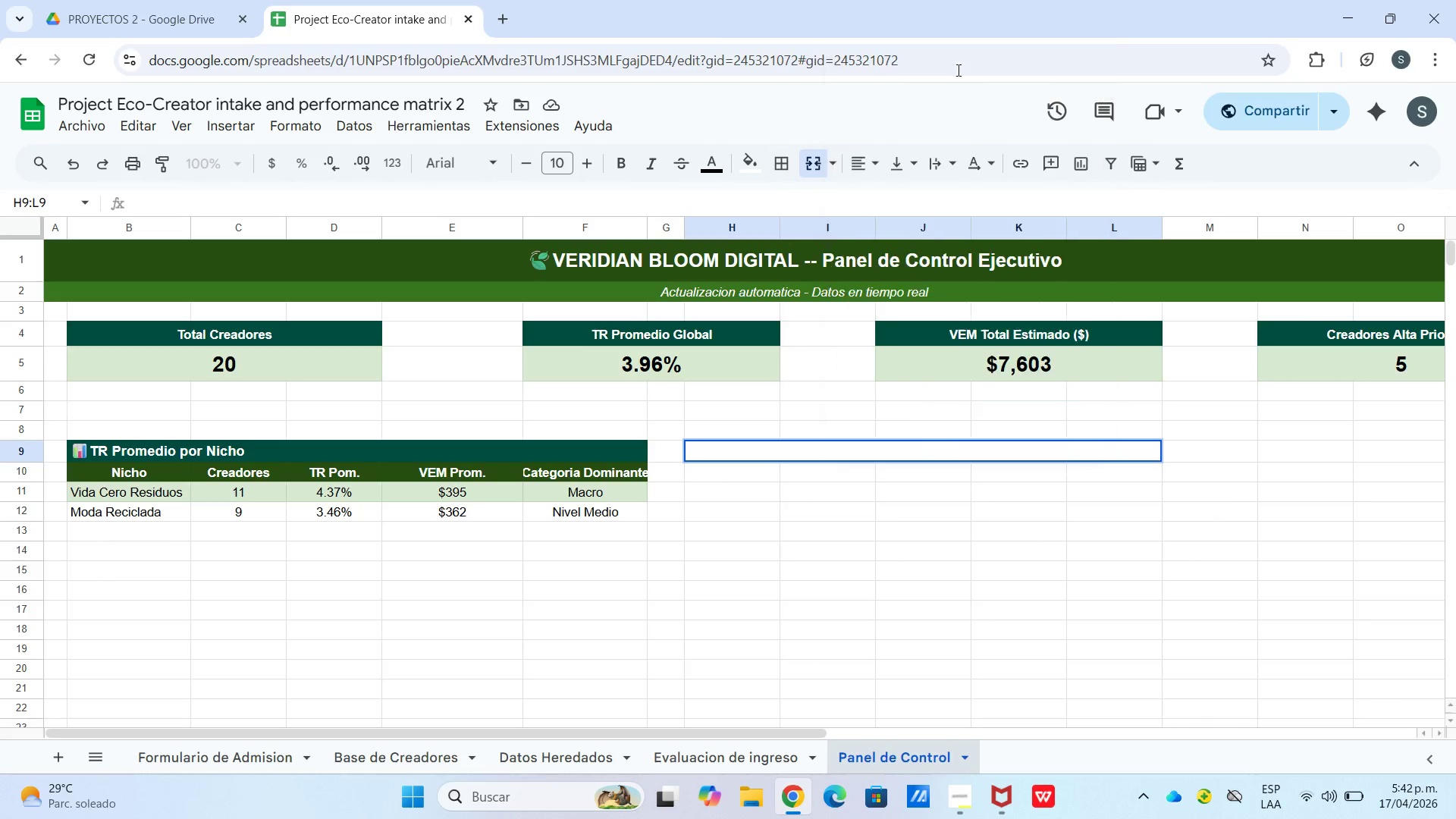 
key(Meta+MetaLeft)
 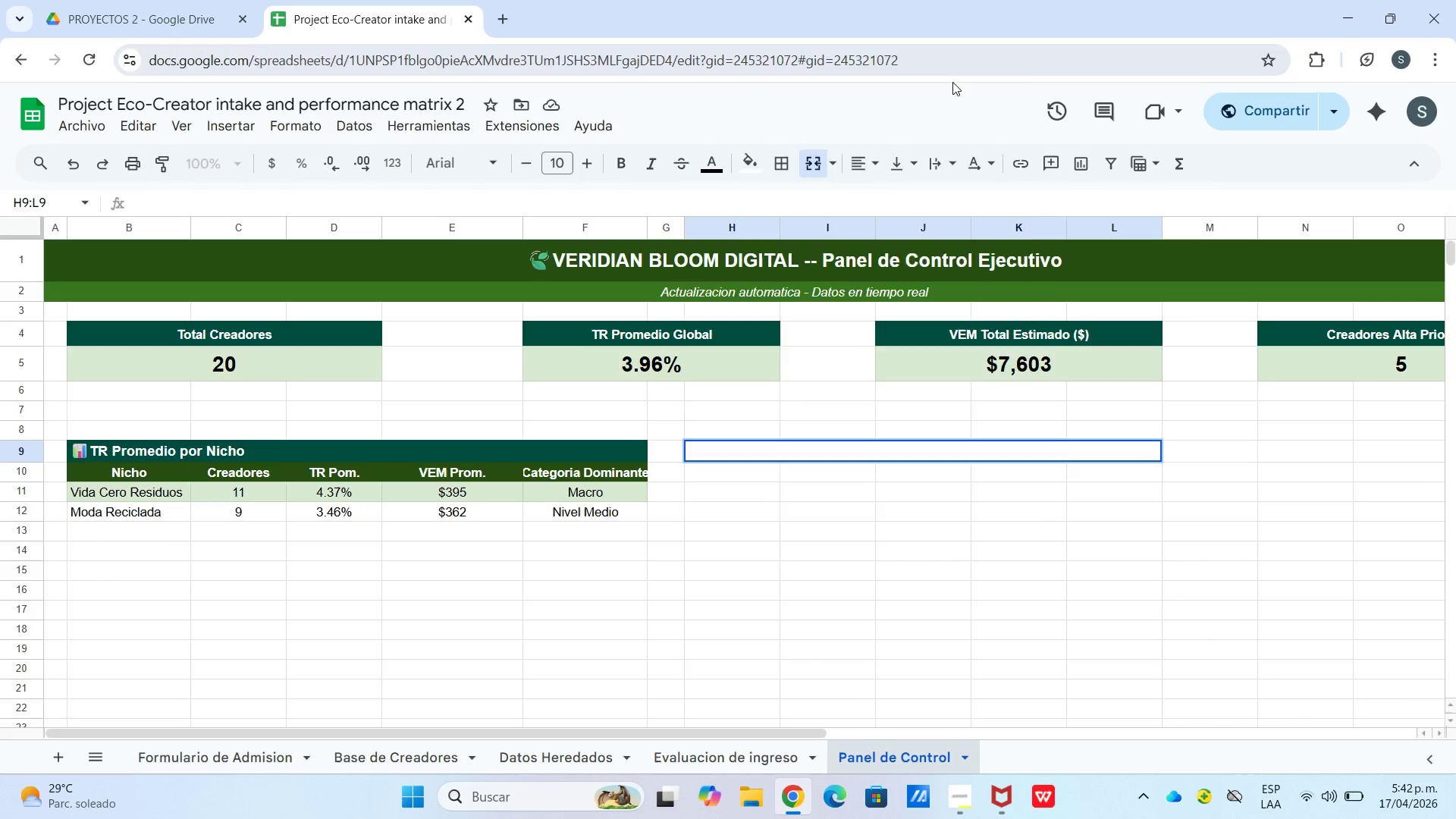 
left_click([727, 259])
 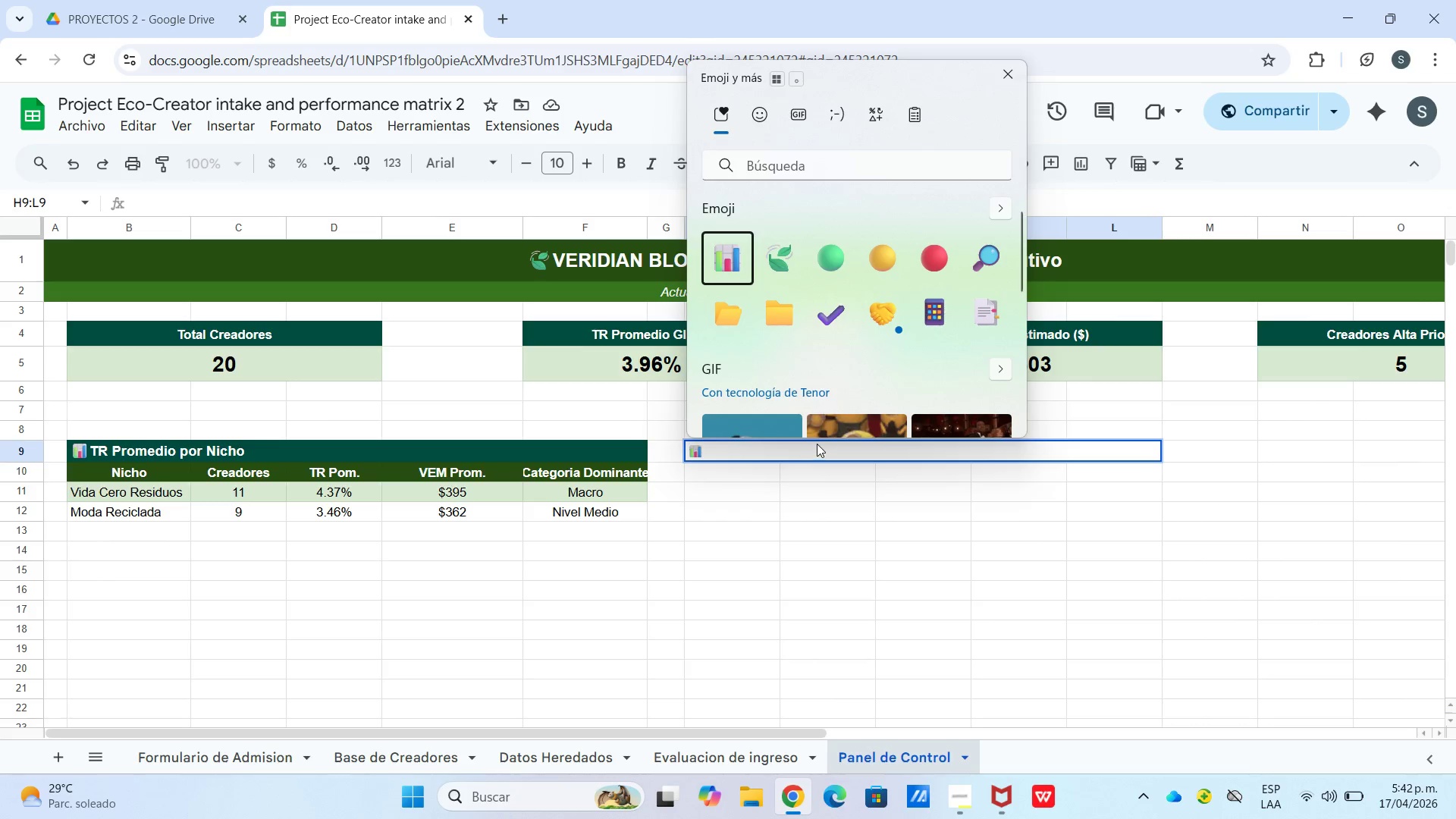 
type(Tendencia de Crecimiento de Seguidores (M1--)
 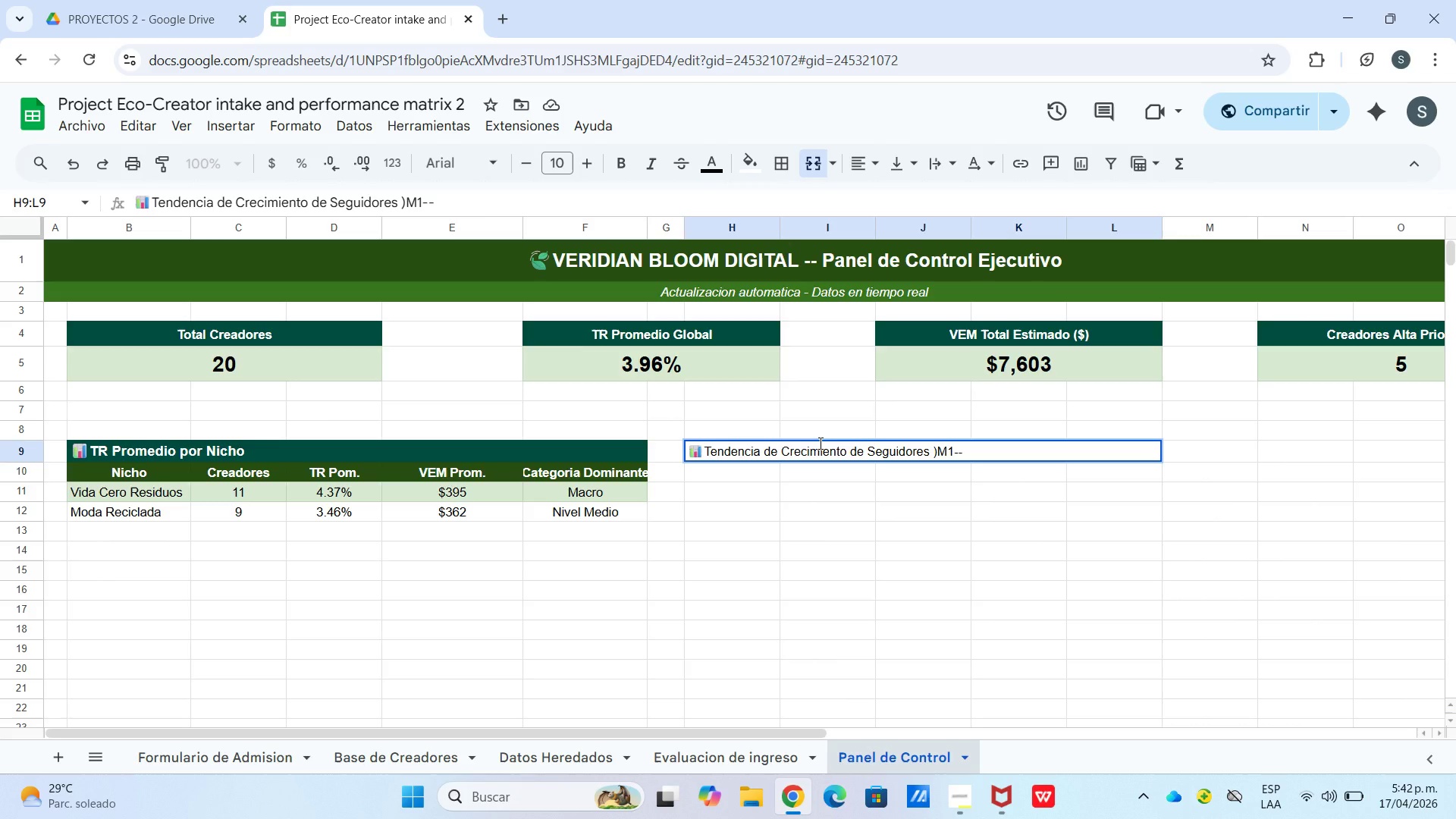 
key(Shift+9)
 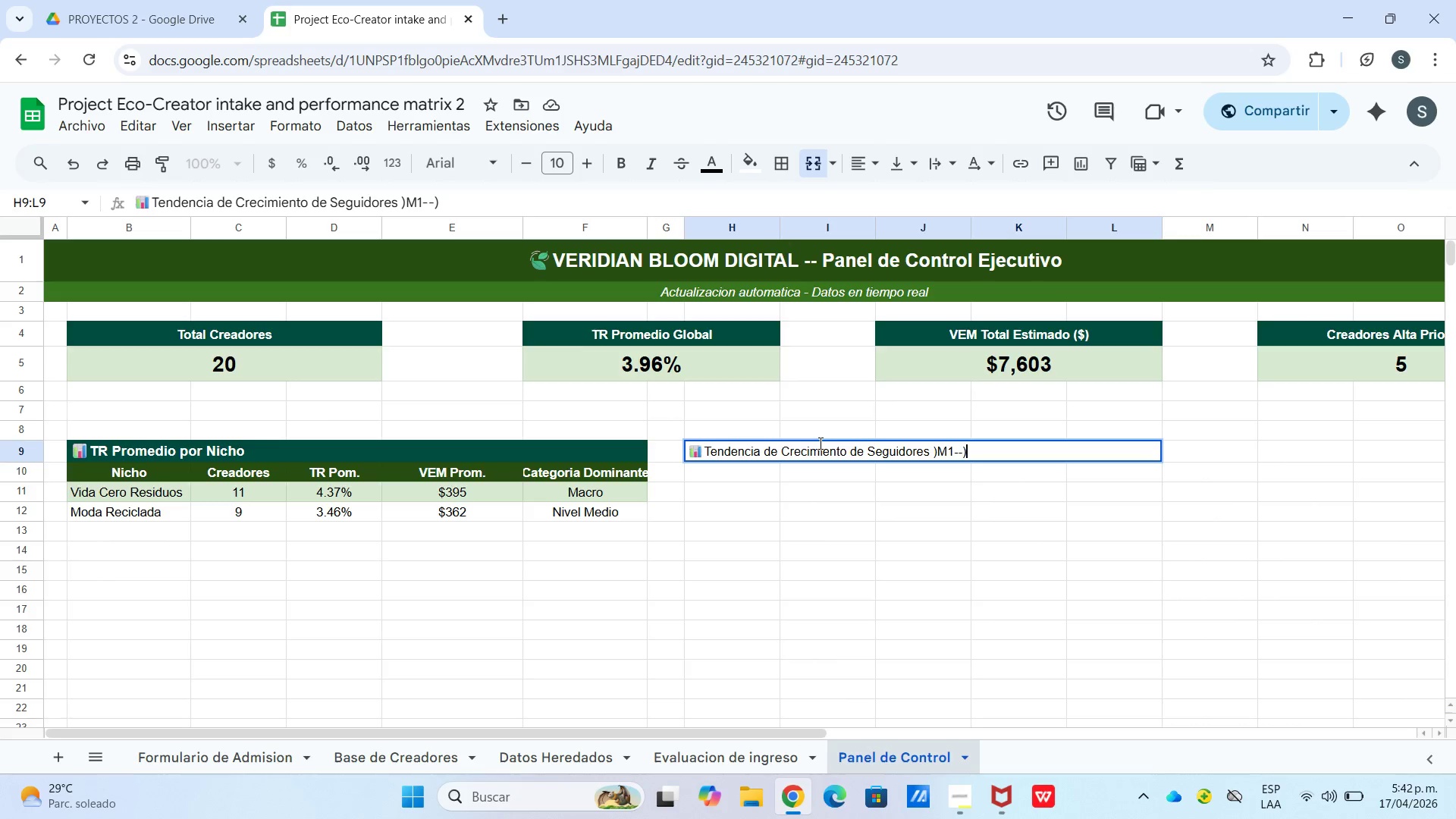 
key(Control+ControlRight)
 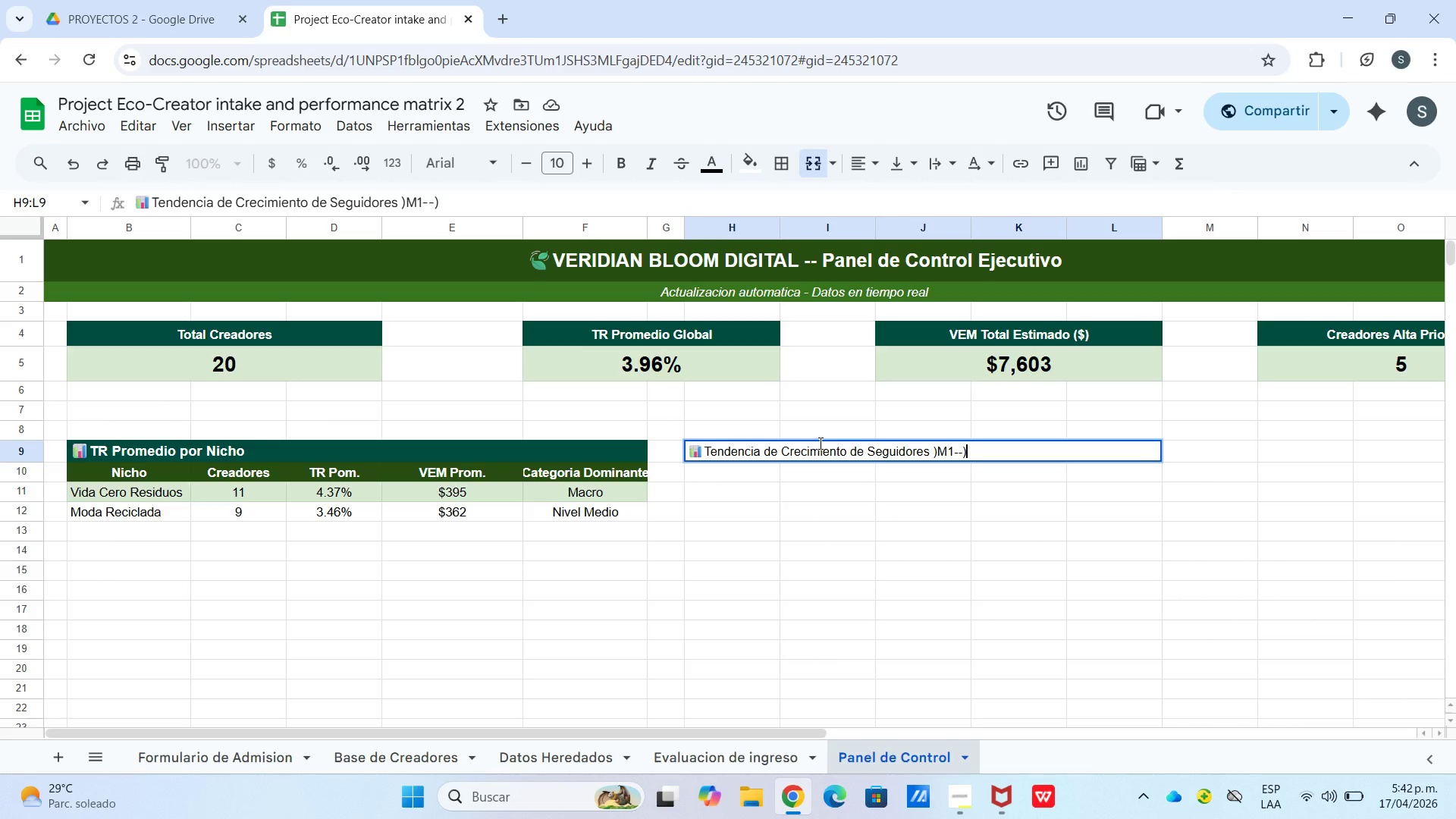 
key(Control+ControlRight)
 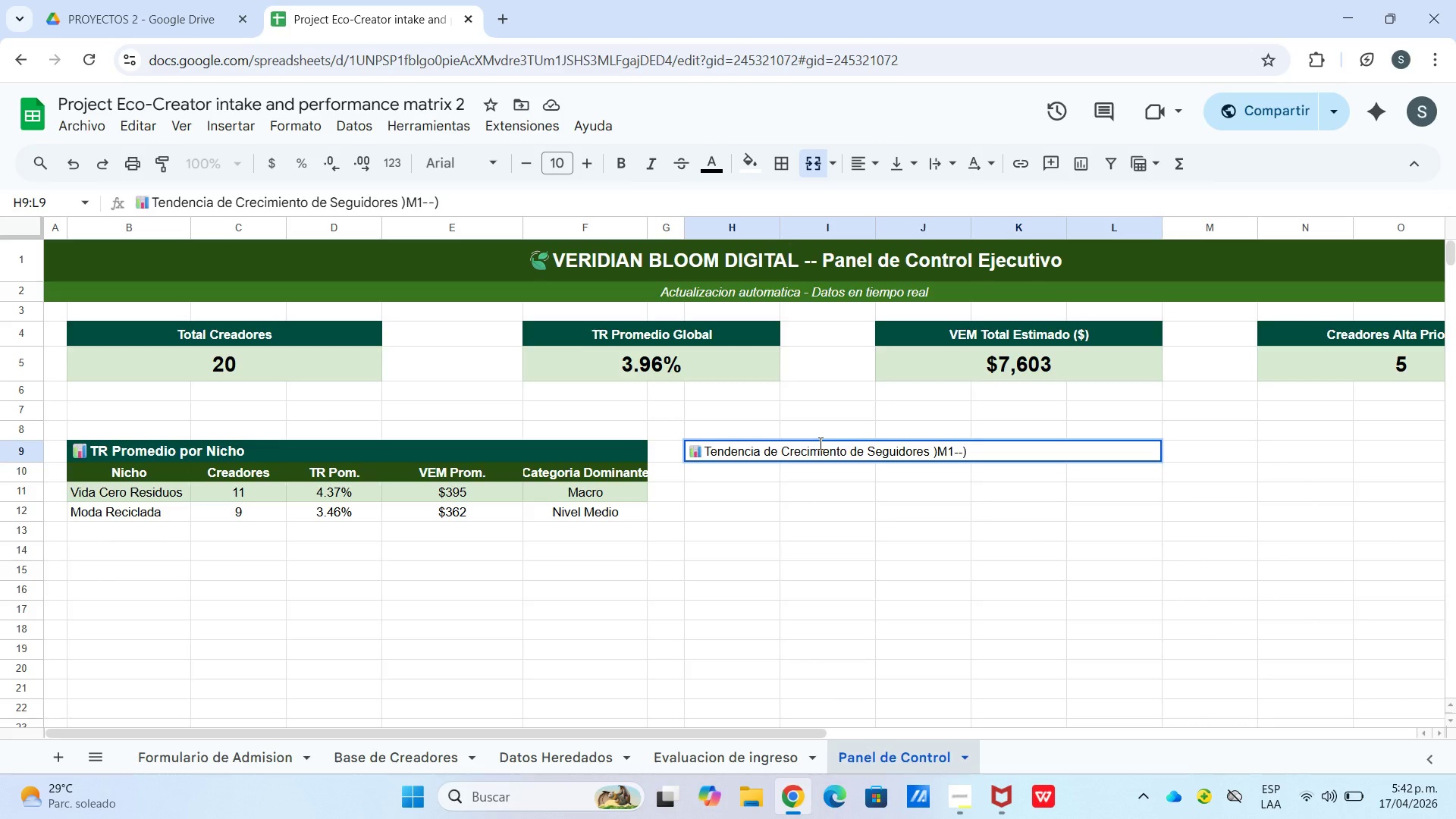 
key(ArrowLeft)
 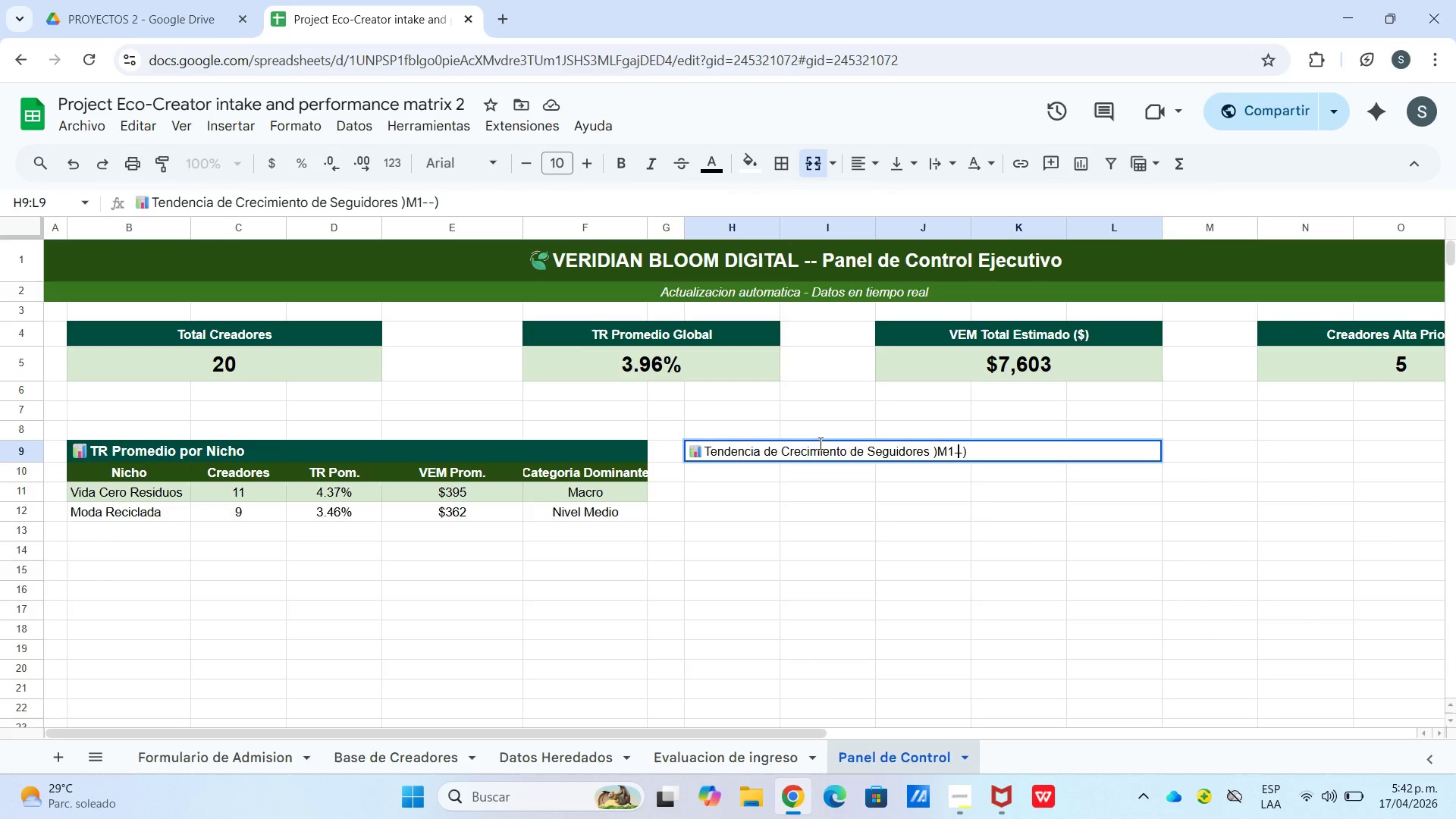 
key(ArrowLeft)
 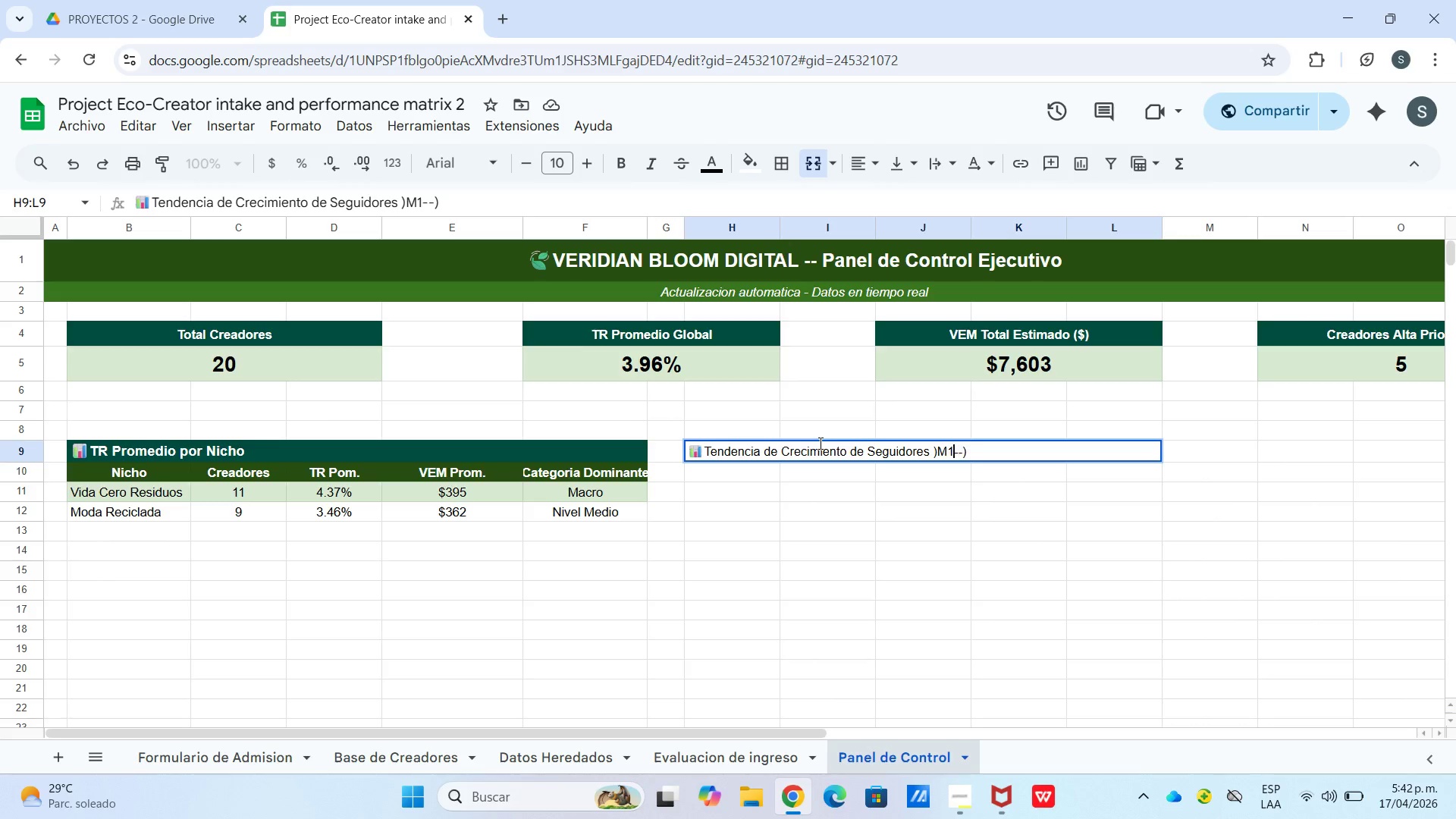 
key(ArrowLeft)
 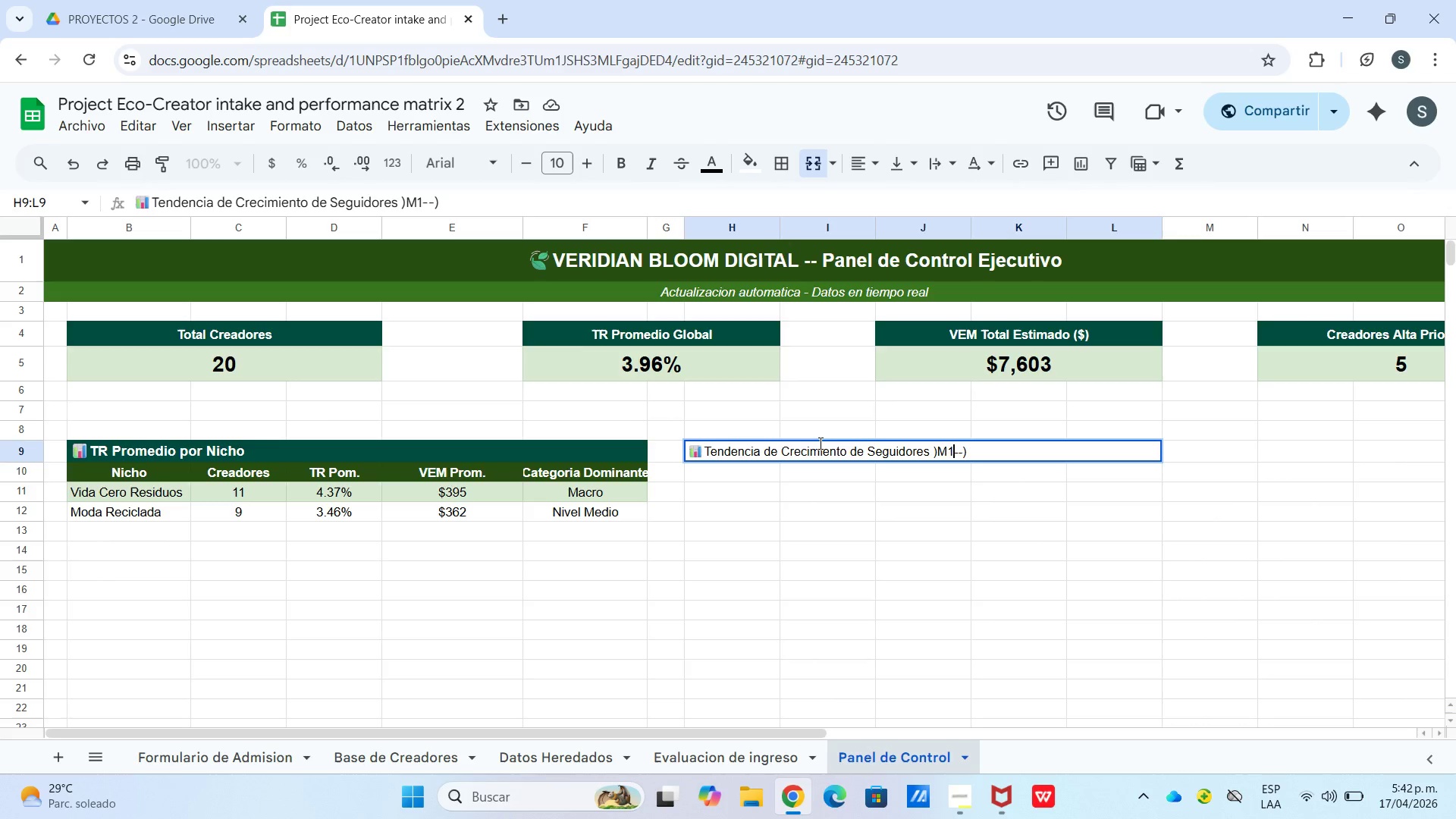 
key(ArrowLeft)
 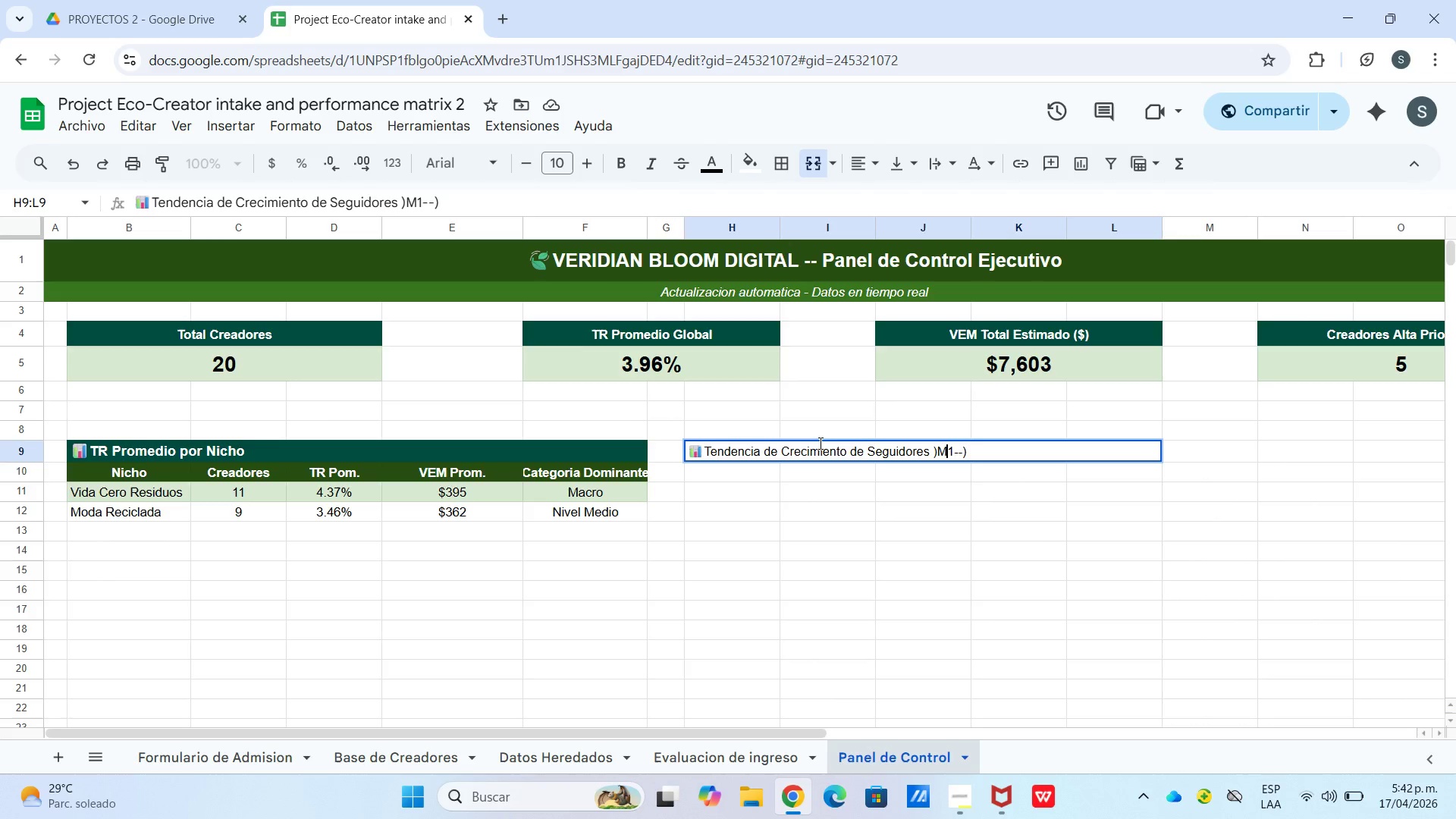 
key(ArrowLeft)
 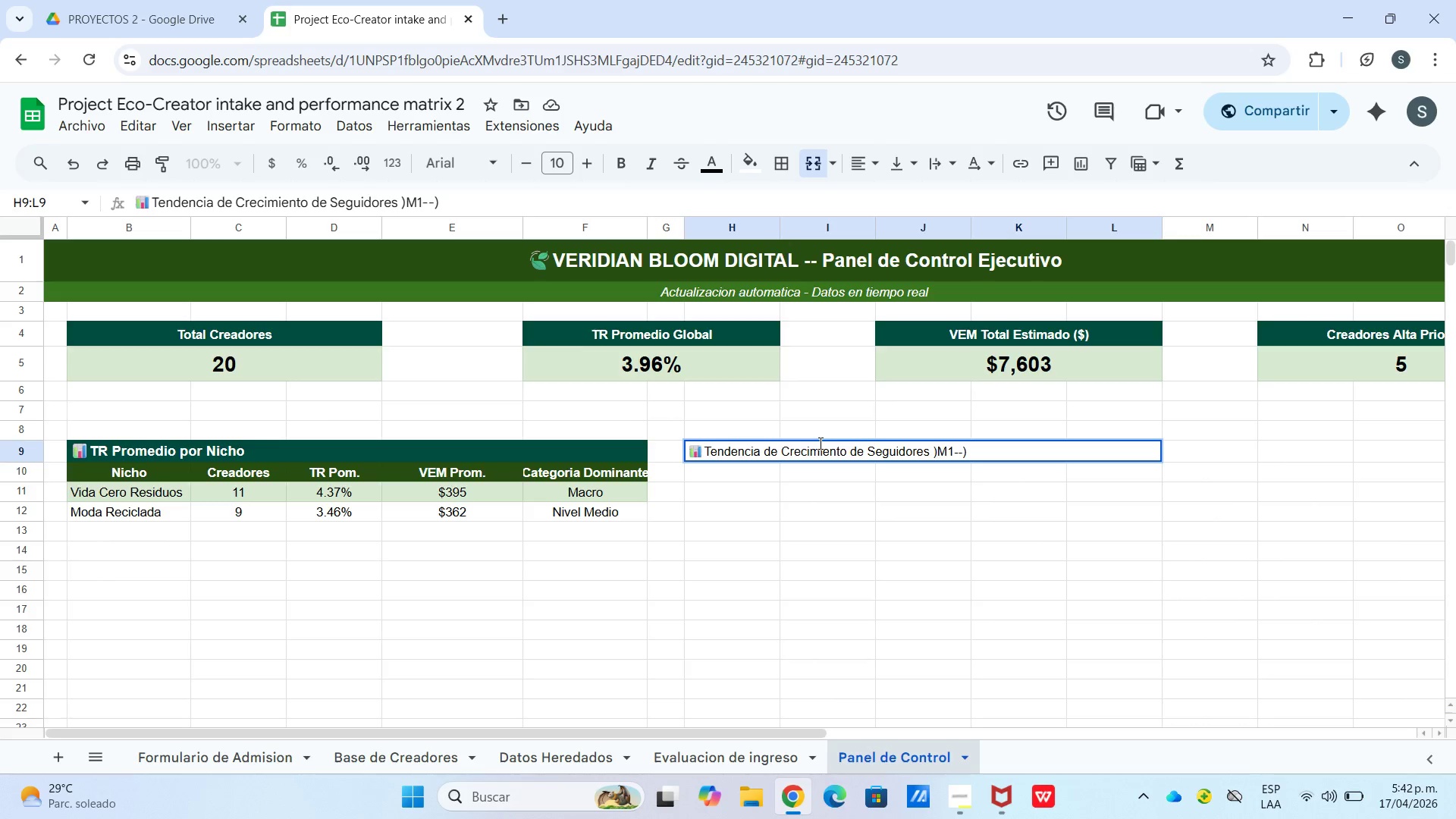 
key(Backspace)
 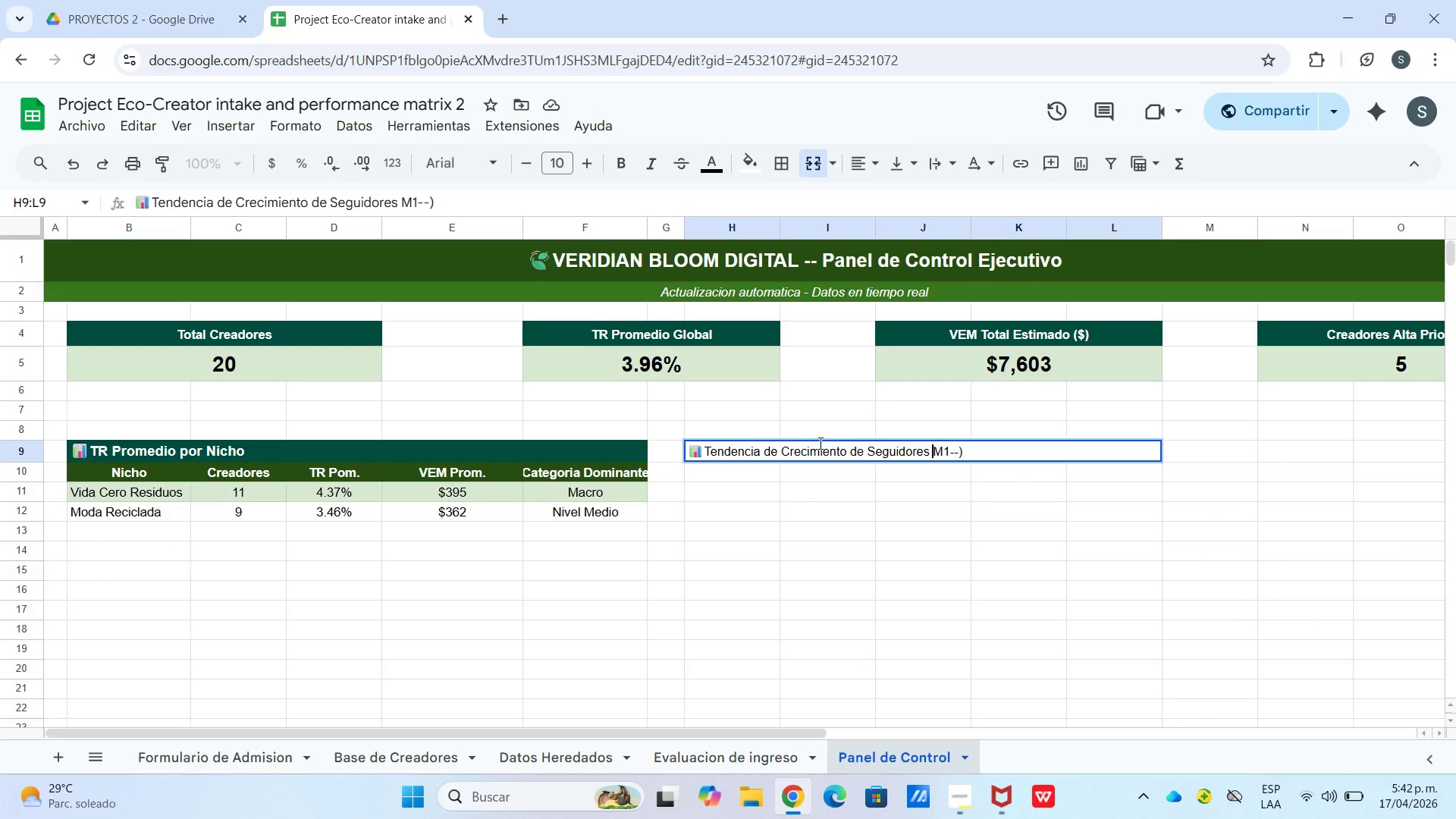 
key(Shift+8)
 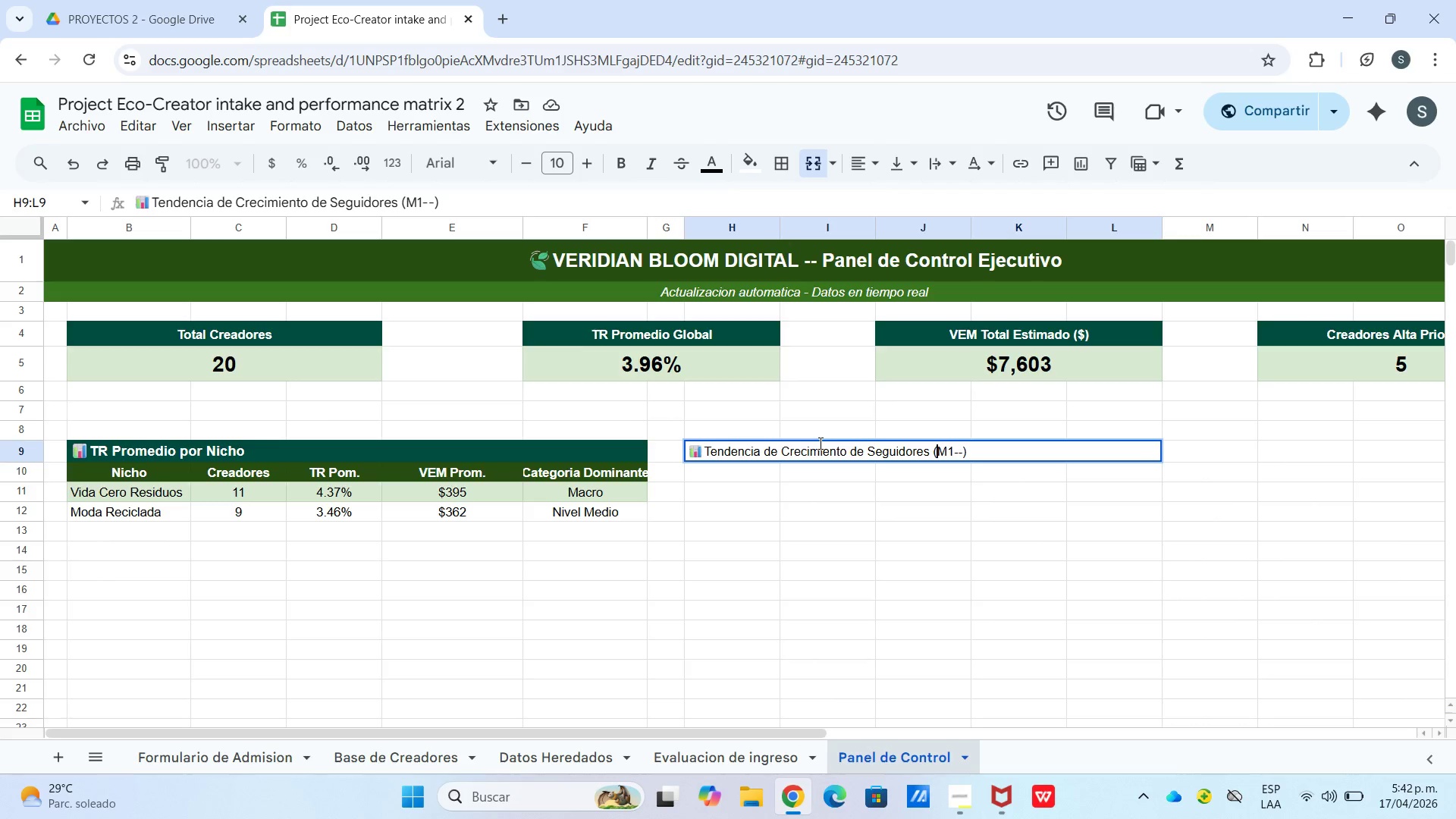 
hold_key(key=ArrowRight, duration=0.89)
 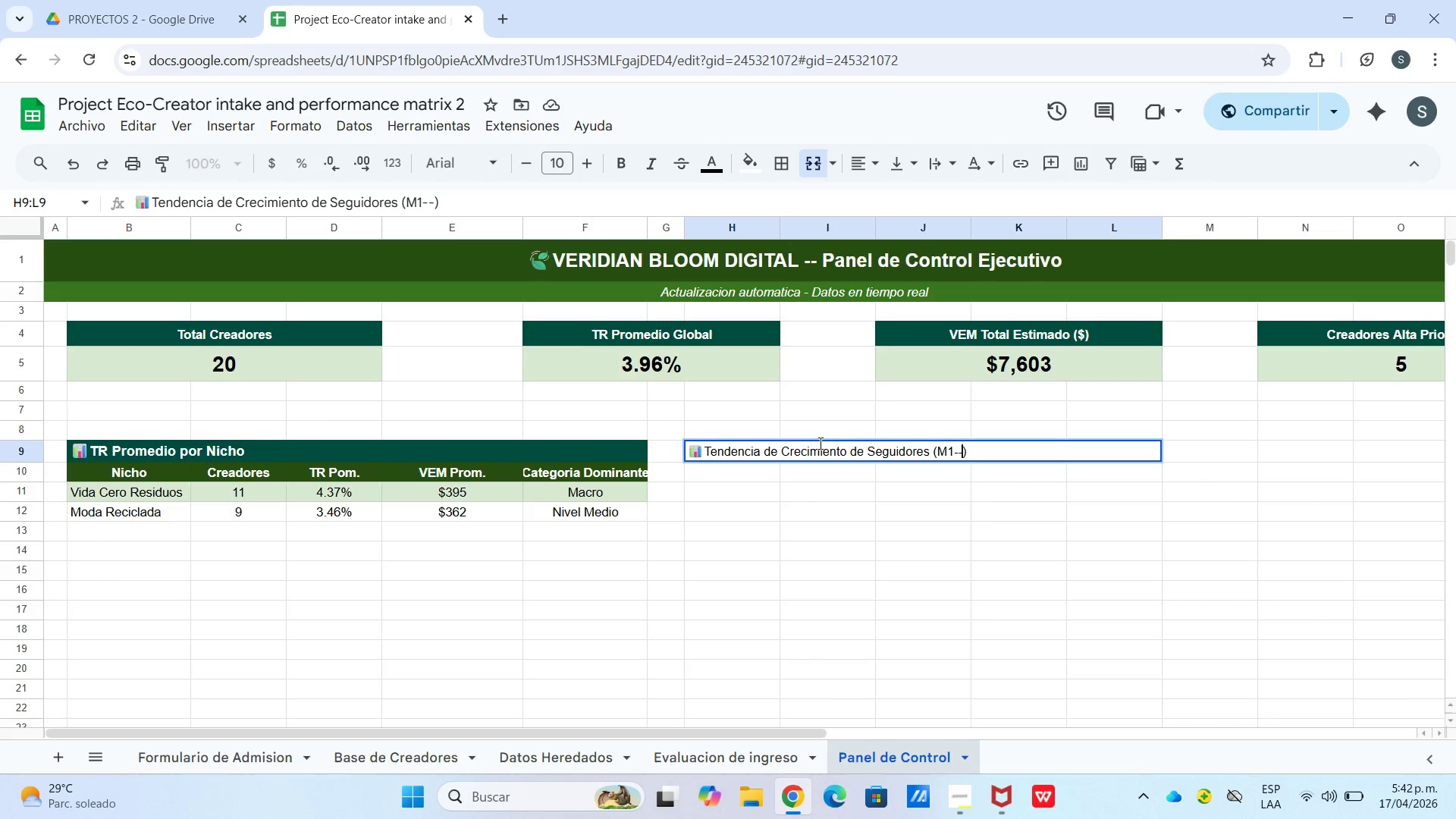 
key(ArrowLeft)
 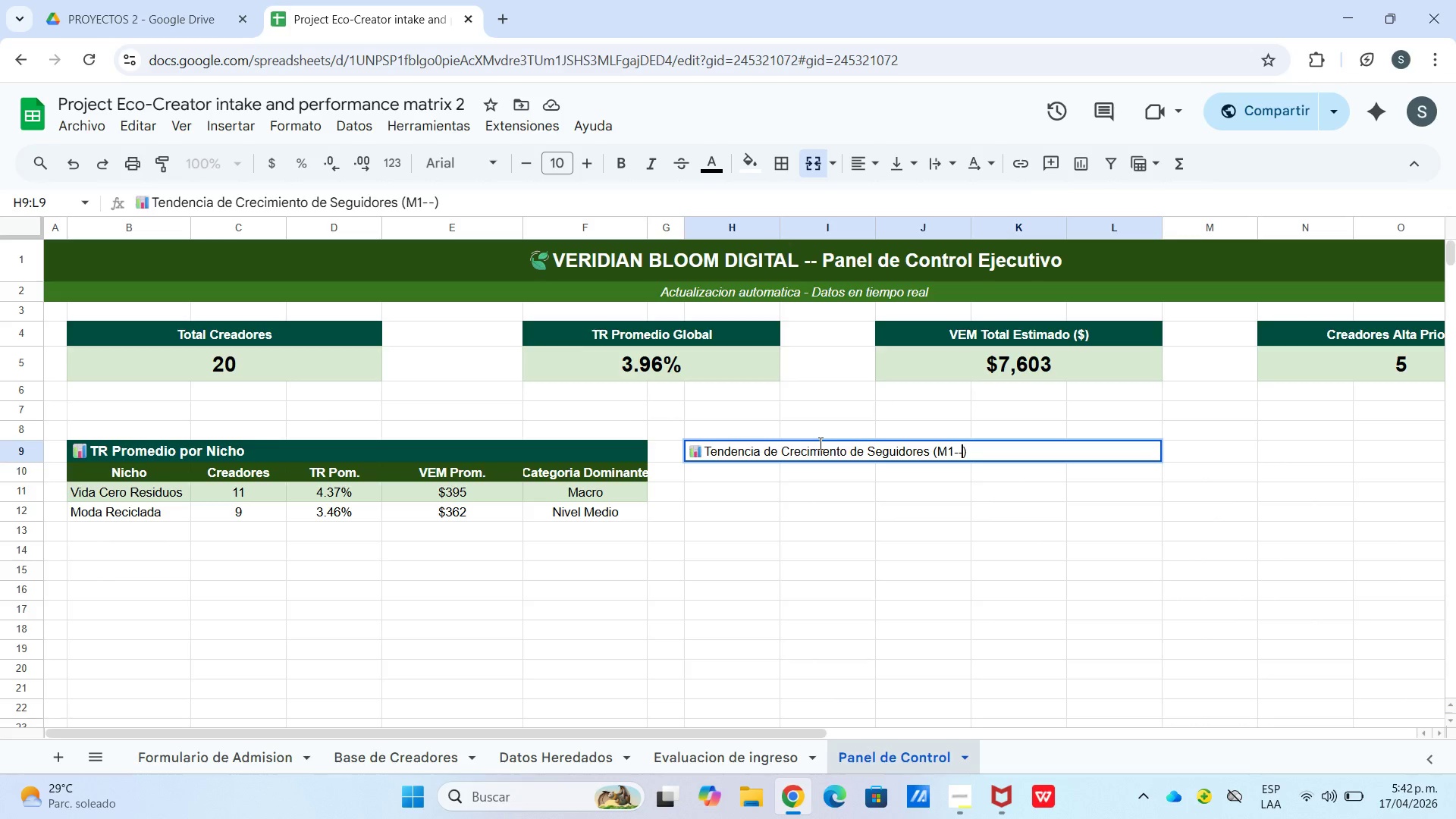 
type(M3)
 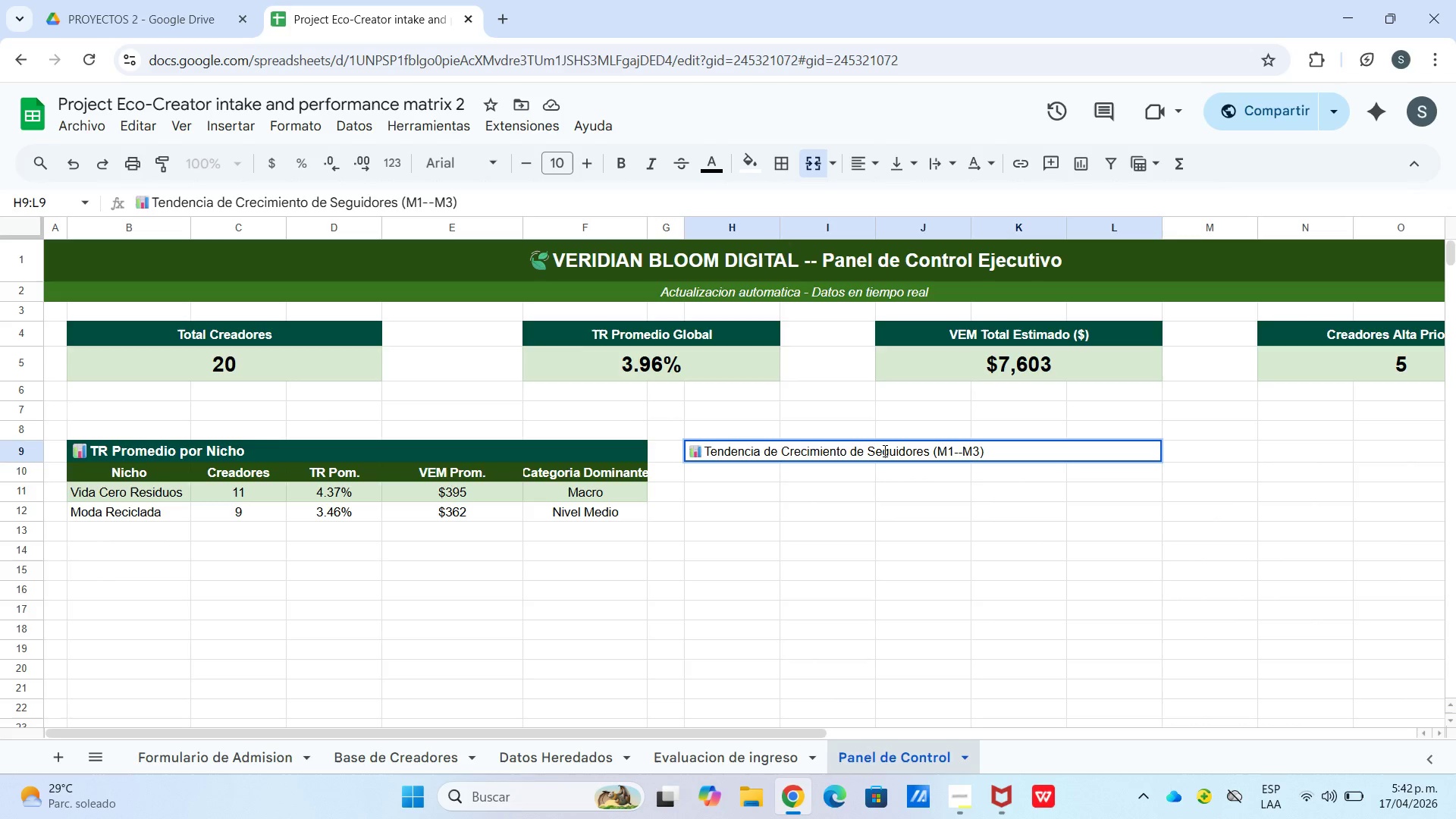 
wait(6.75)
 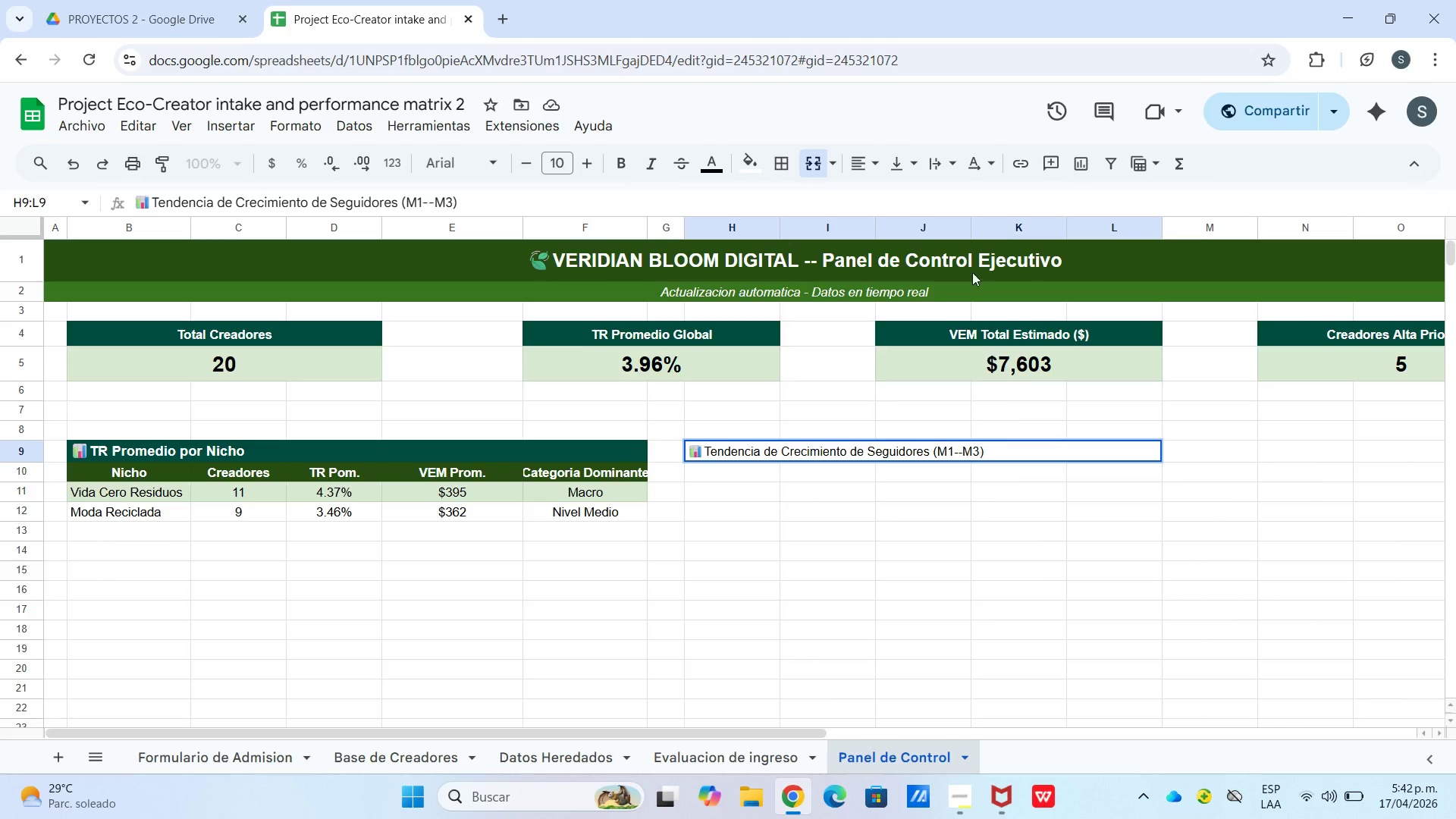 
left_click([777, 492])
 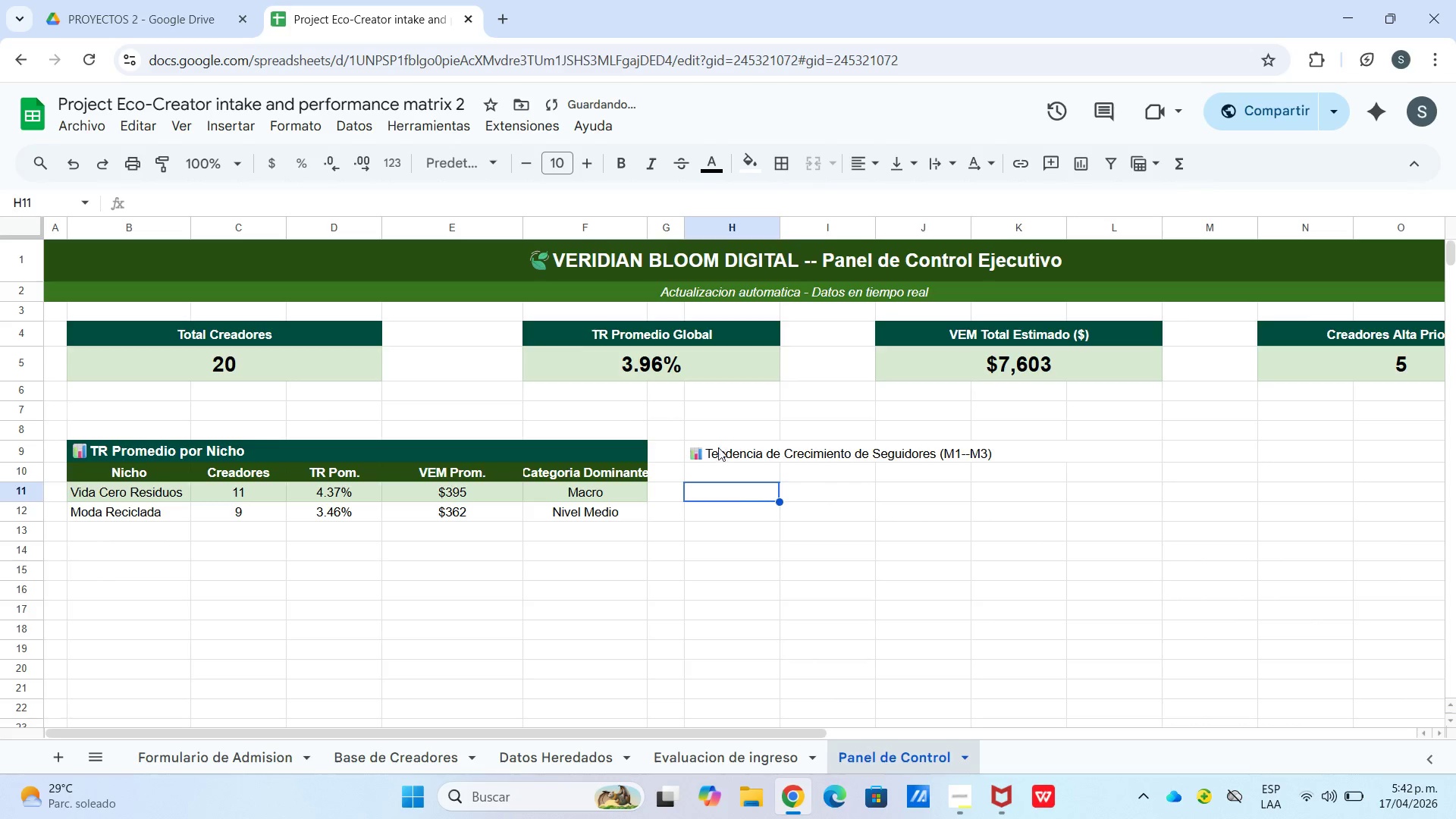 
left_click_drag(start_coordinate=[718, 451], to_coordinate=[723, 454])
 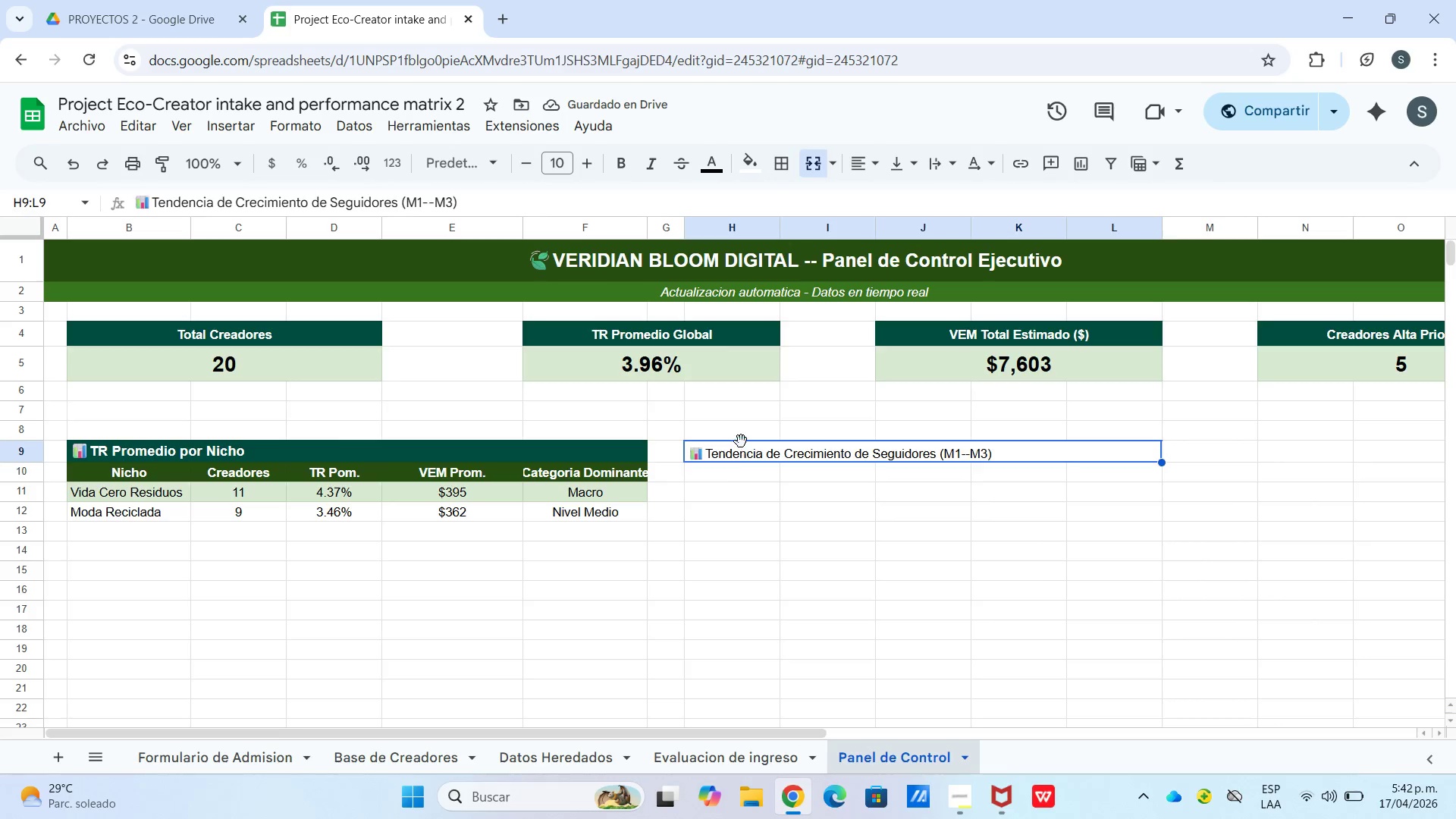 
left_click_drag(start_coordinate=[740, 441], to_coordinate=[744, 574])
 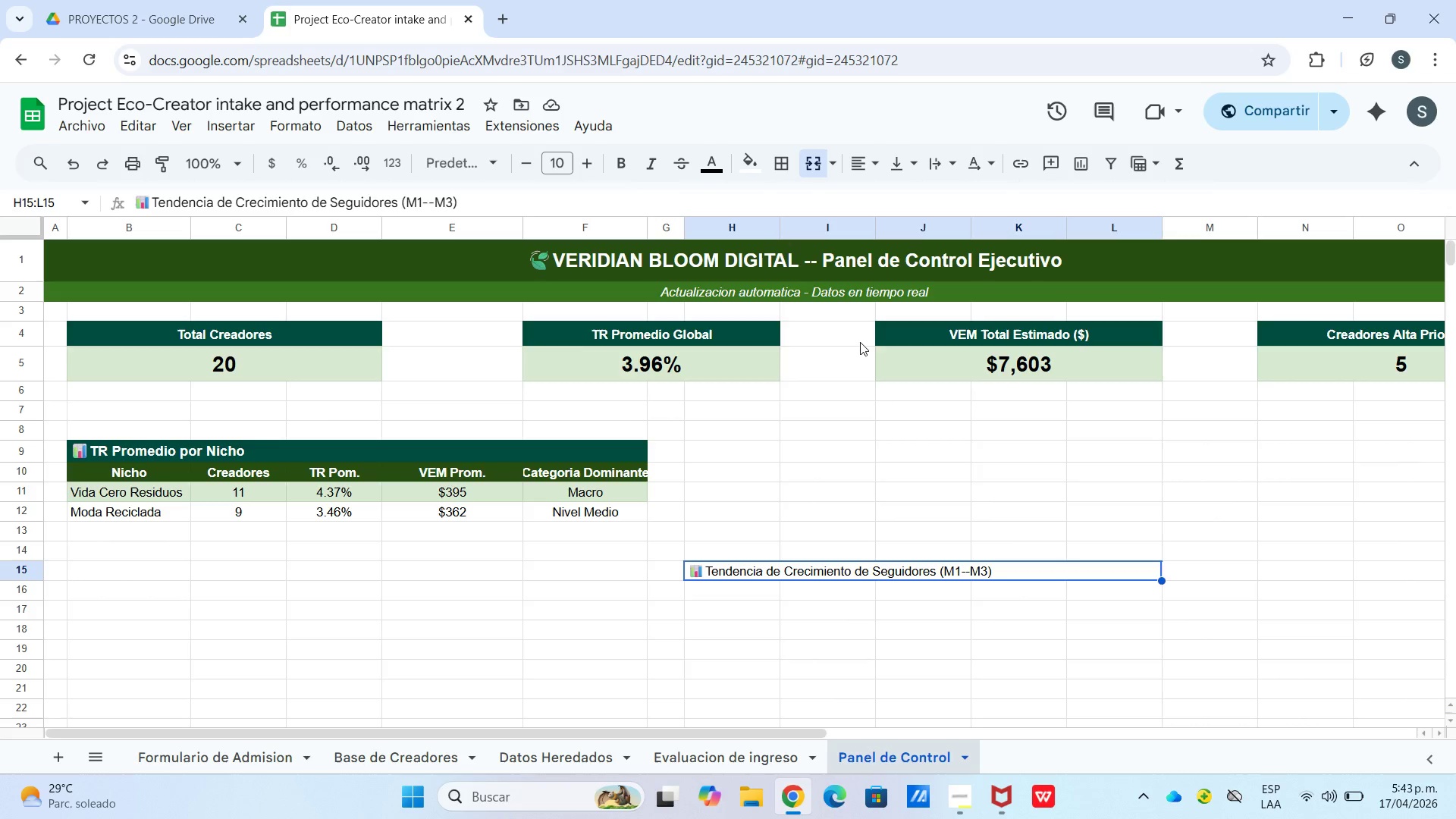 
wait(7.06)
 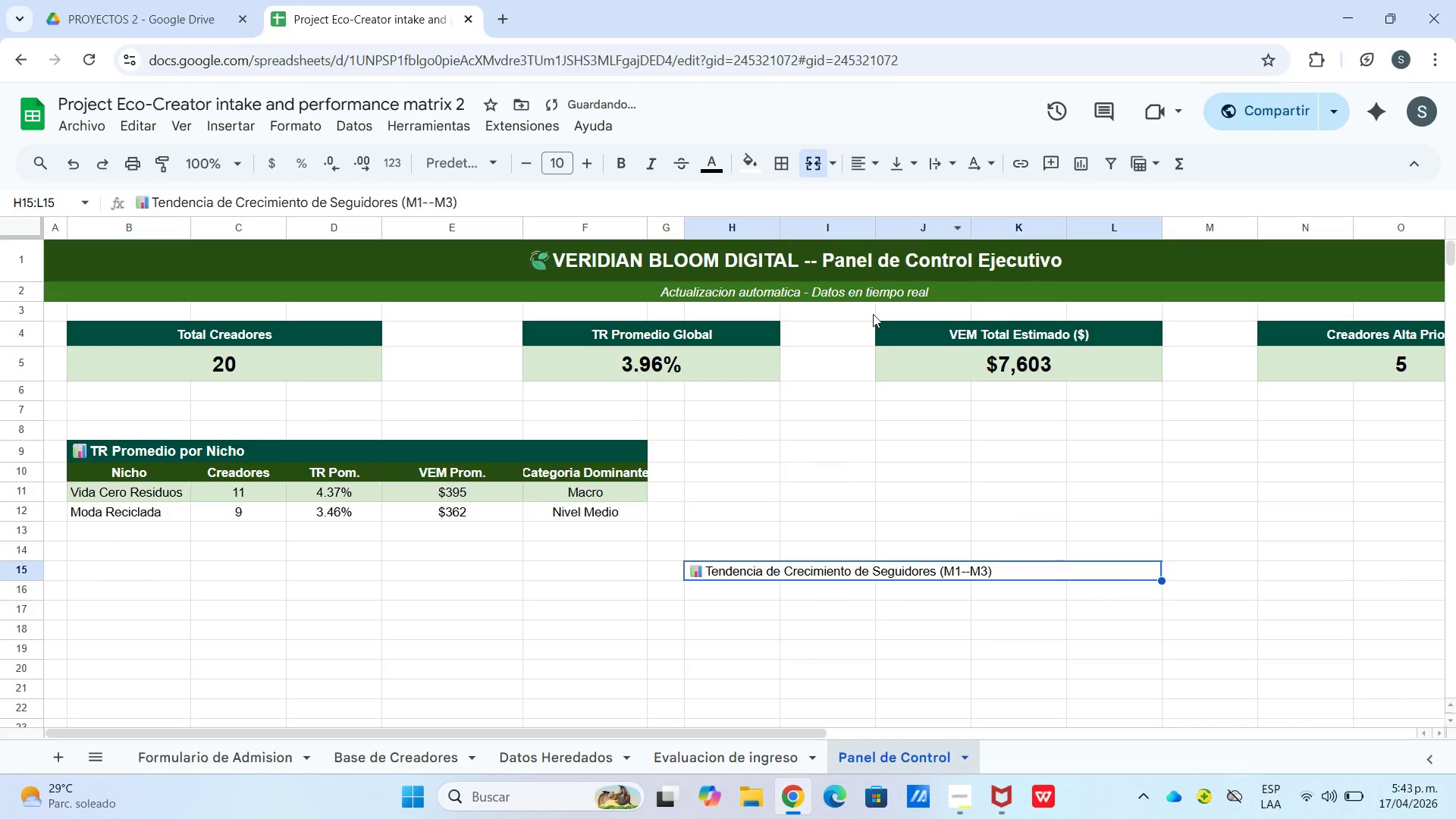 
left_click_drag(start_coordinate=[745, 170], to_coordinate=[751, 172])
 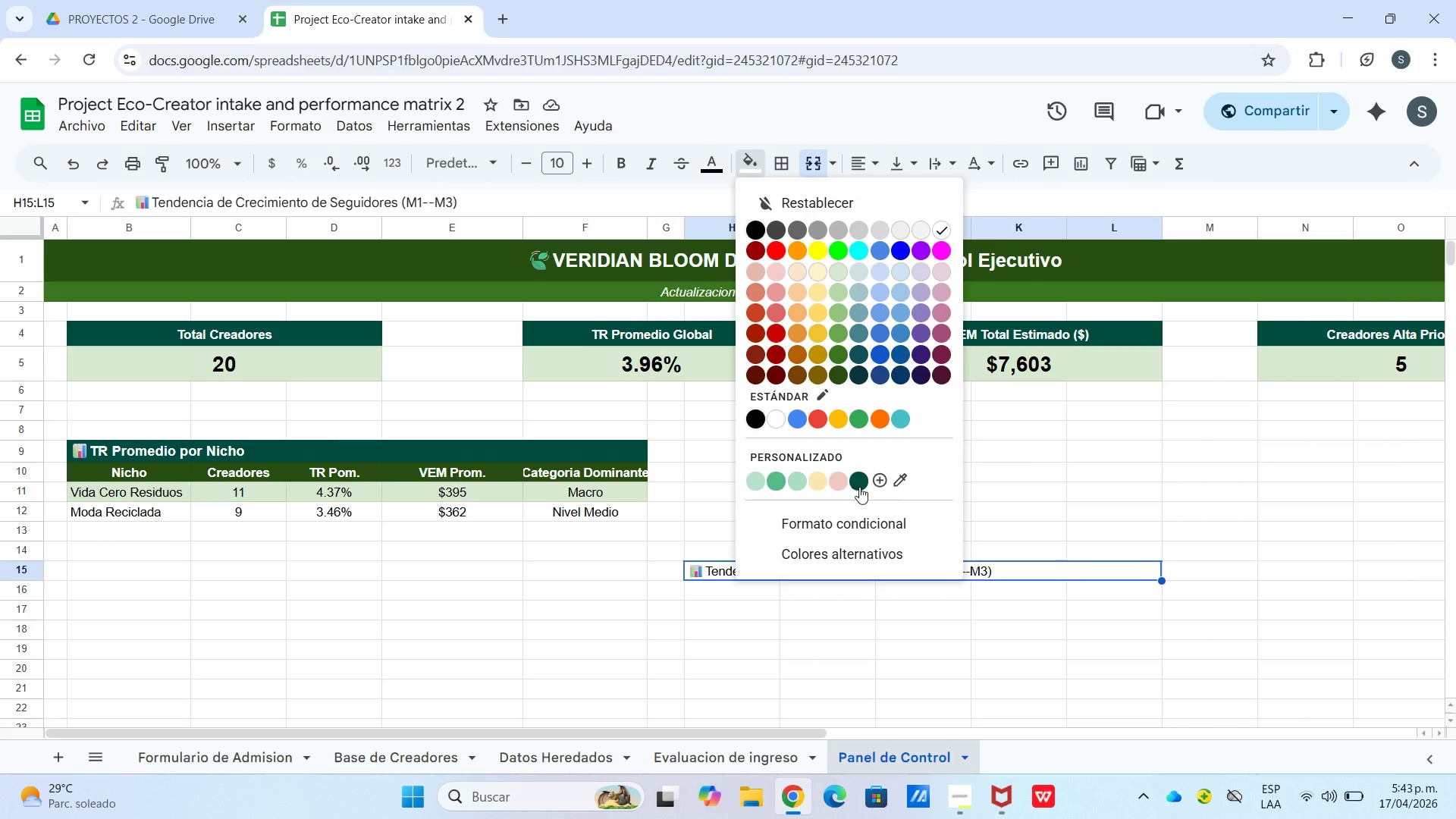 
left_click([859, 487])
 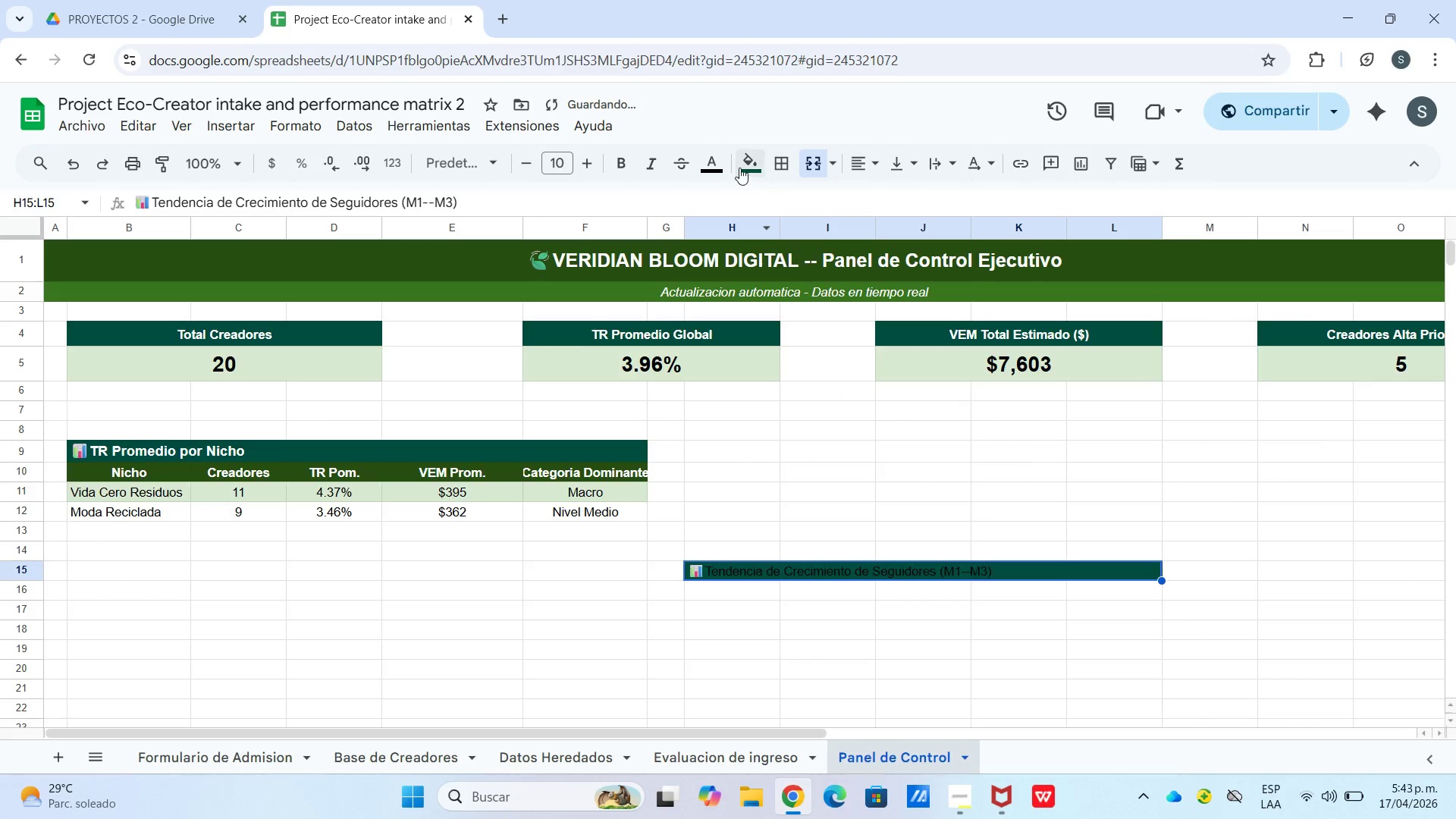 
left_click_drag(start_coordinate=[710, 165], to_coordinate=[717, 165])
 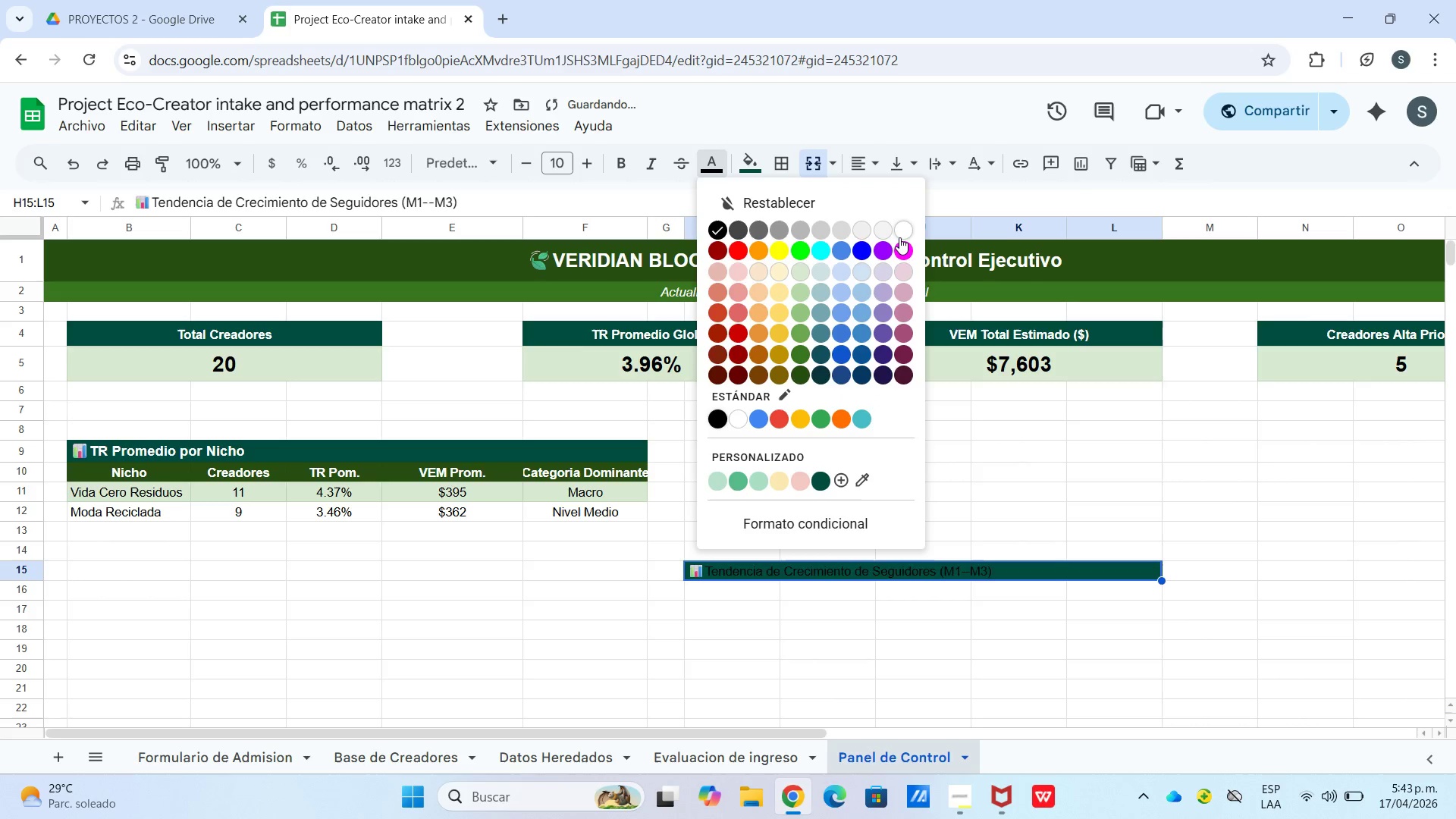 
left_click([899, 234])
 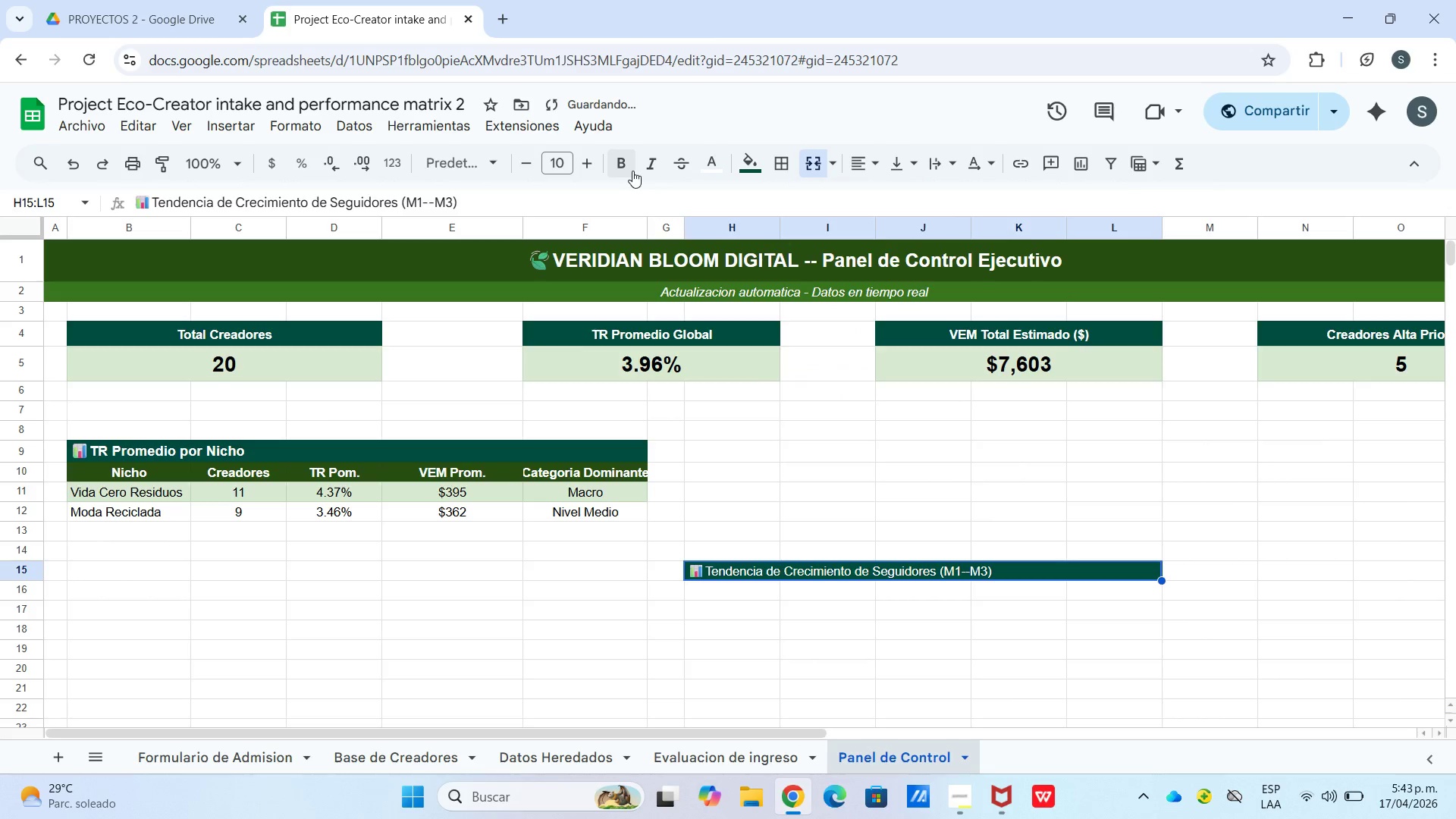 
left_click([626, 171])
 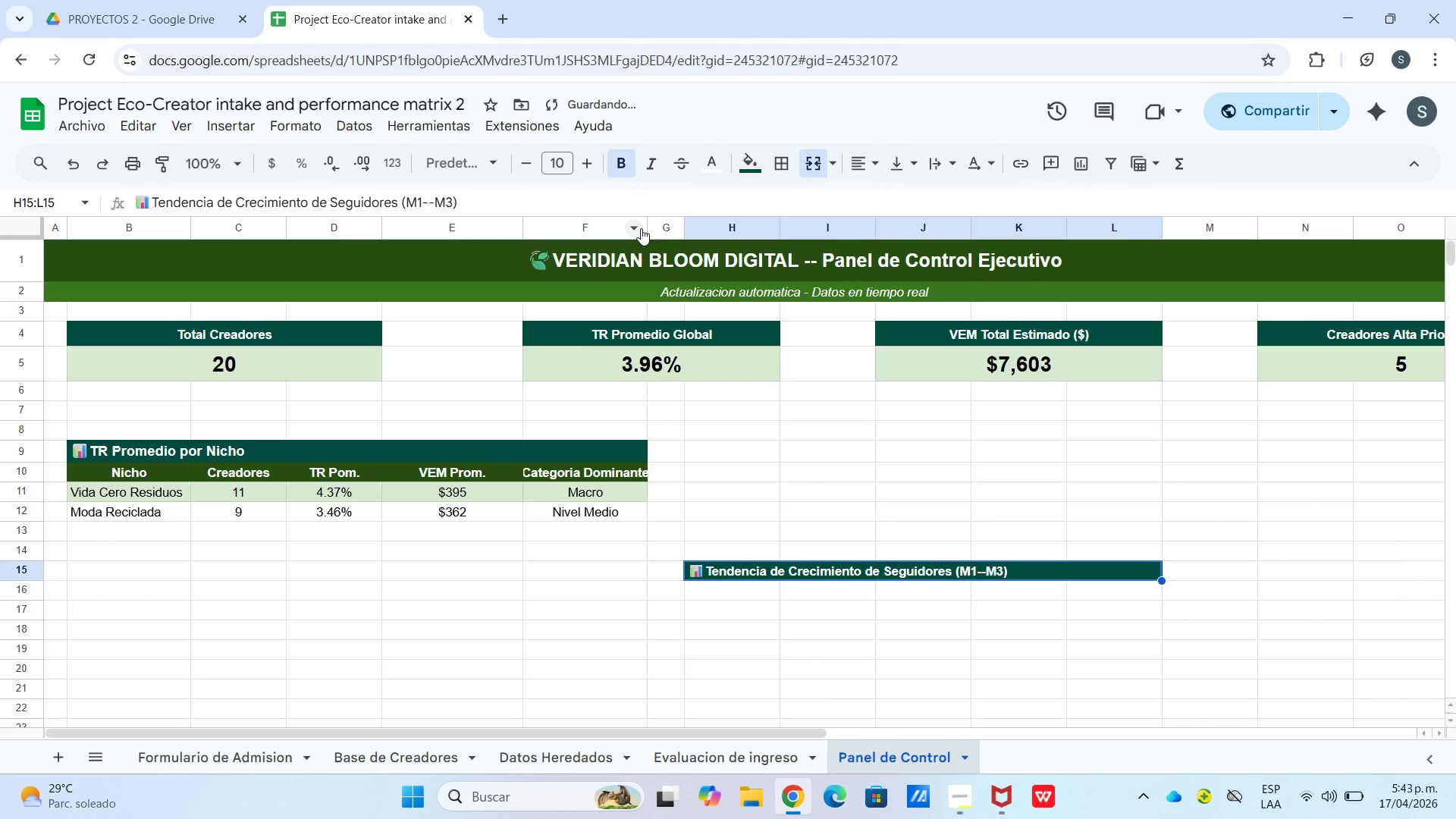 
left_click_drag(start_coordinate=[648, 228], to_coordinate=[658, 234])
 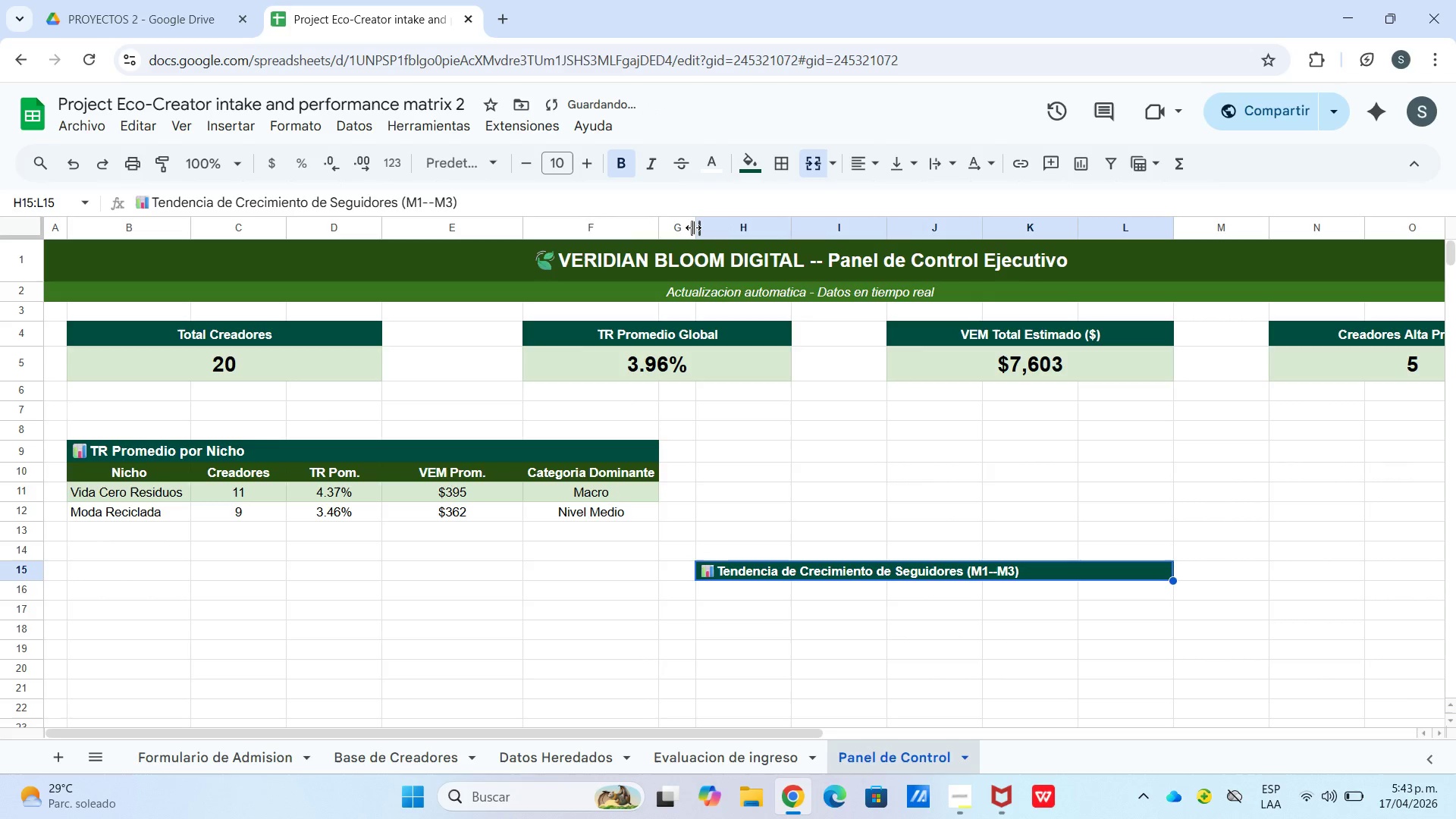 
left_click_drag(start_coordinate=[693, 228], to_coordinate=[679, 234])
 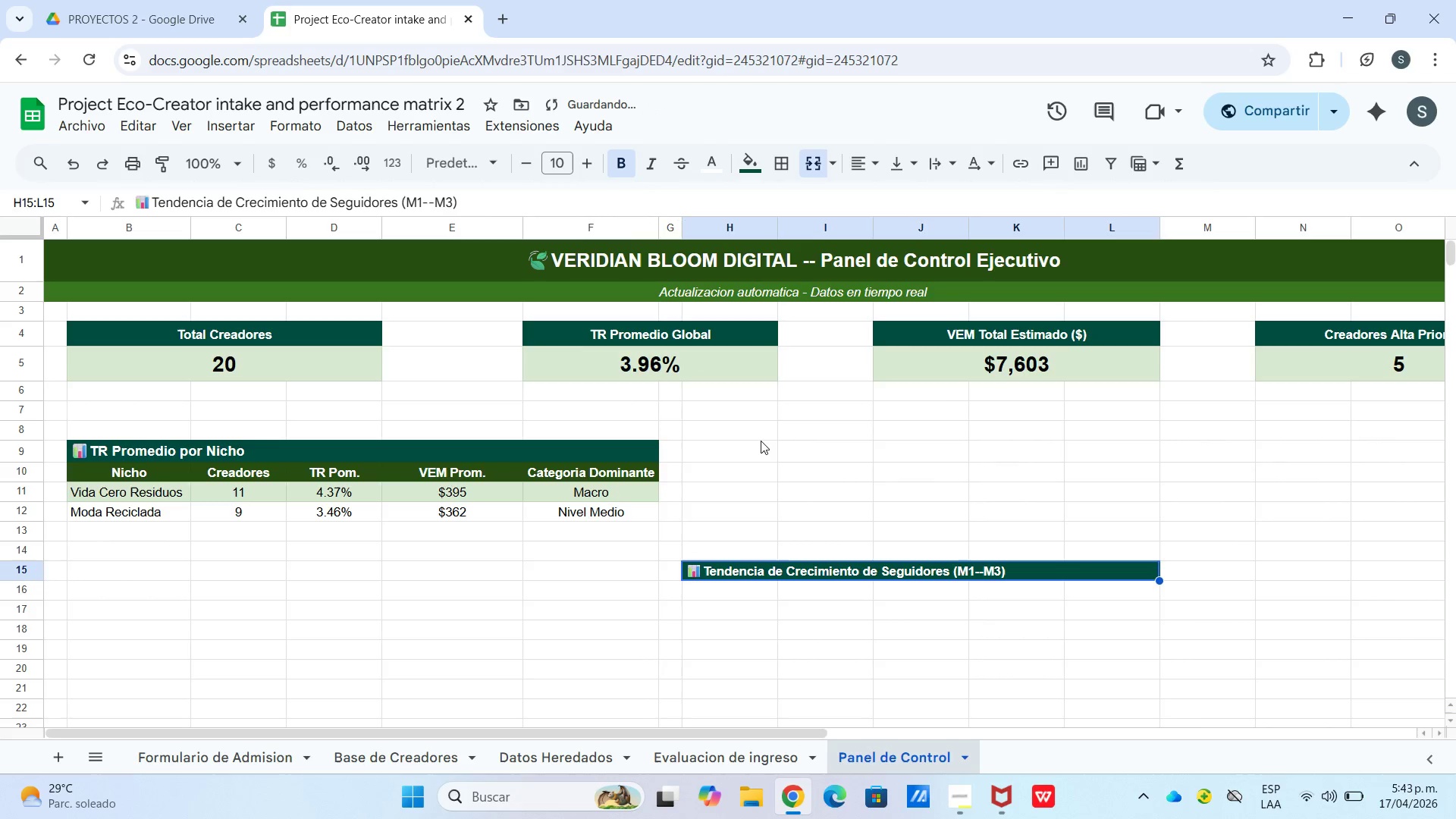 
left_click([761, 447])
 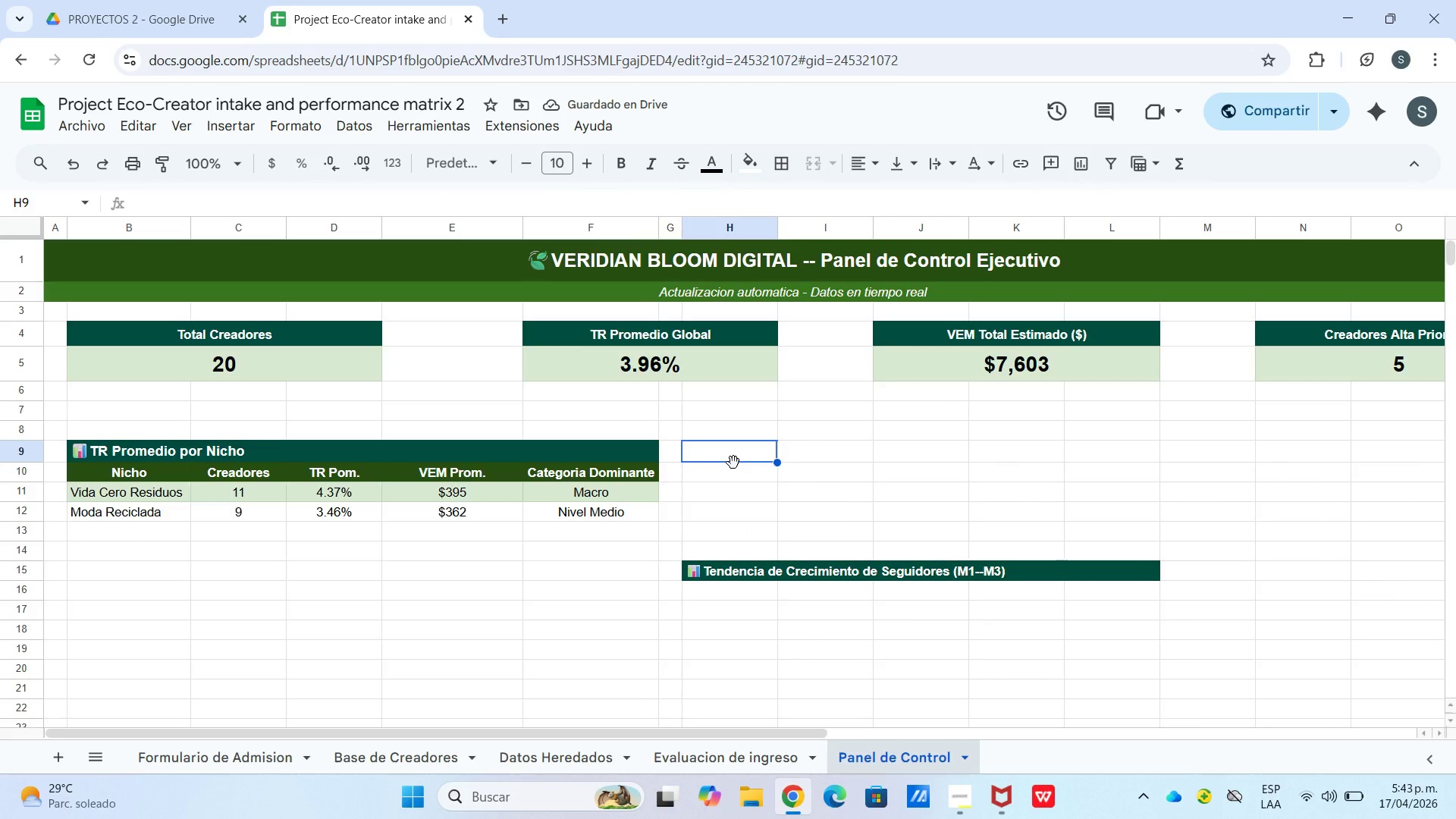 
left_click_drag(start_coordinate=[730, 453], to_coordinate=[1081, 457])
 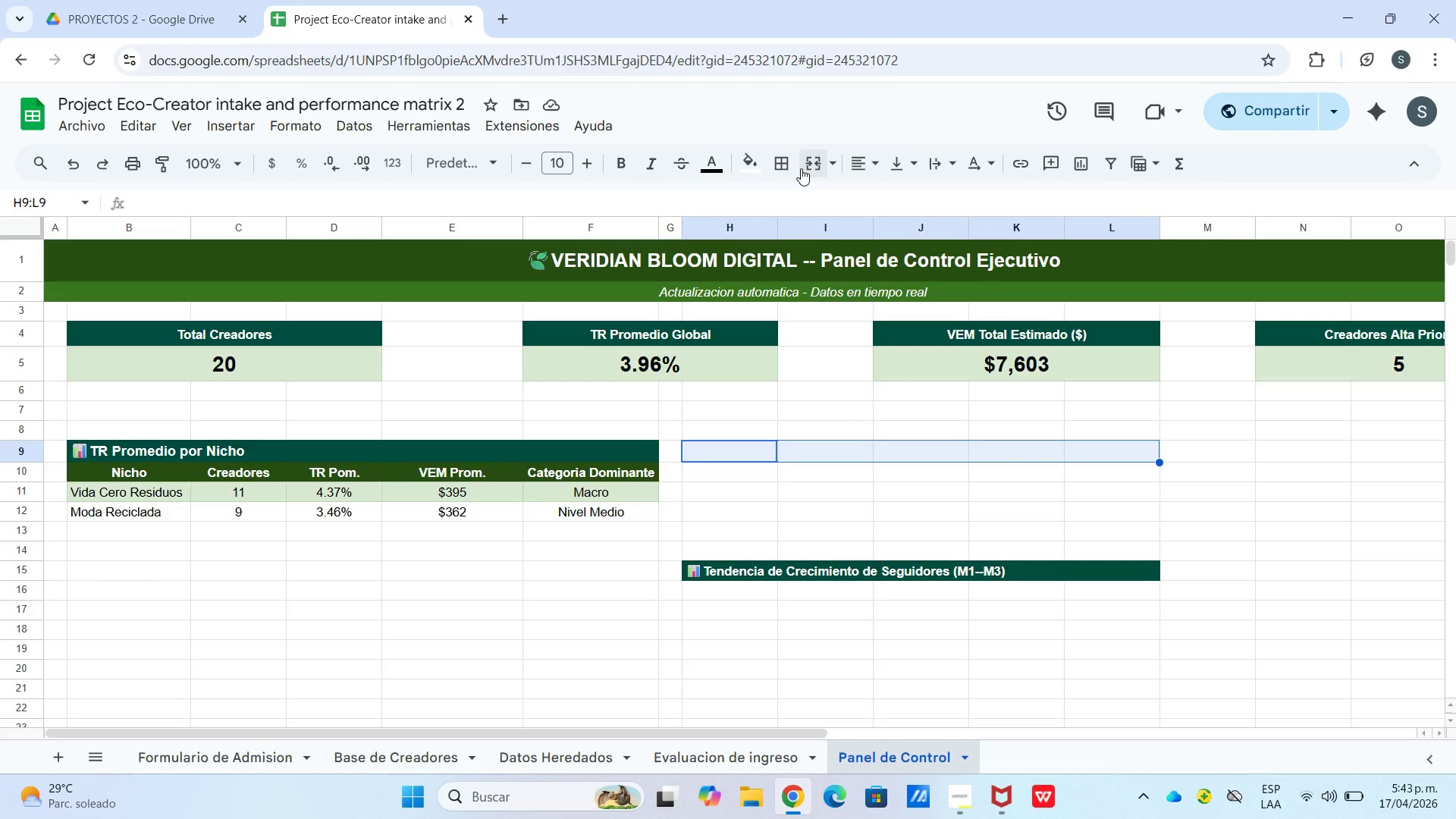 
left_click([802, 168])
 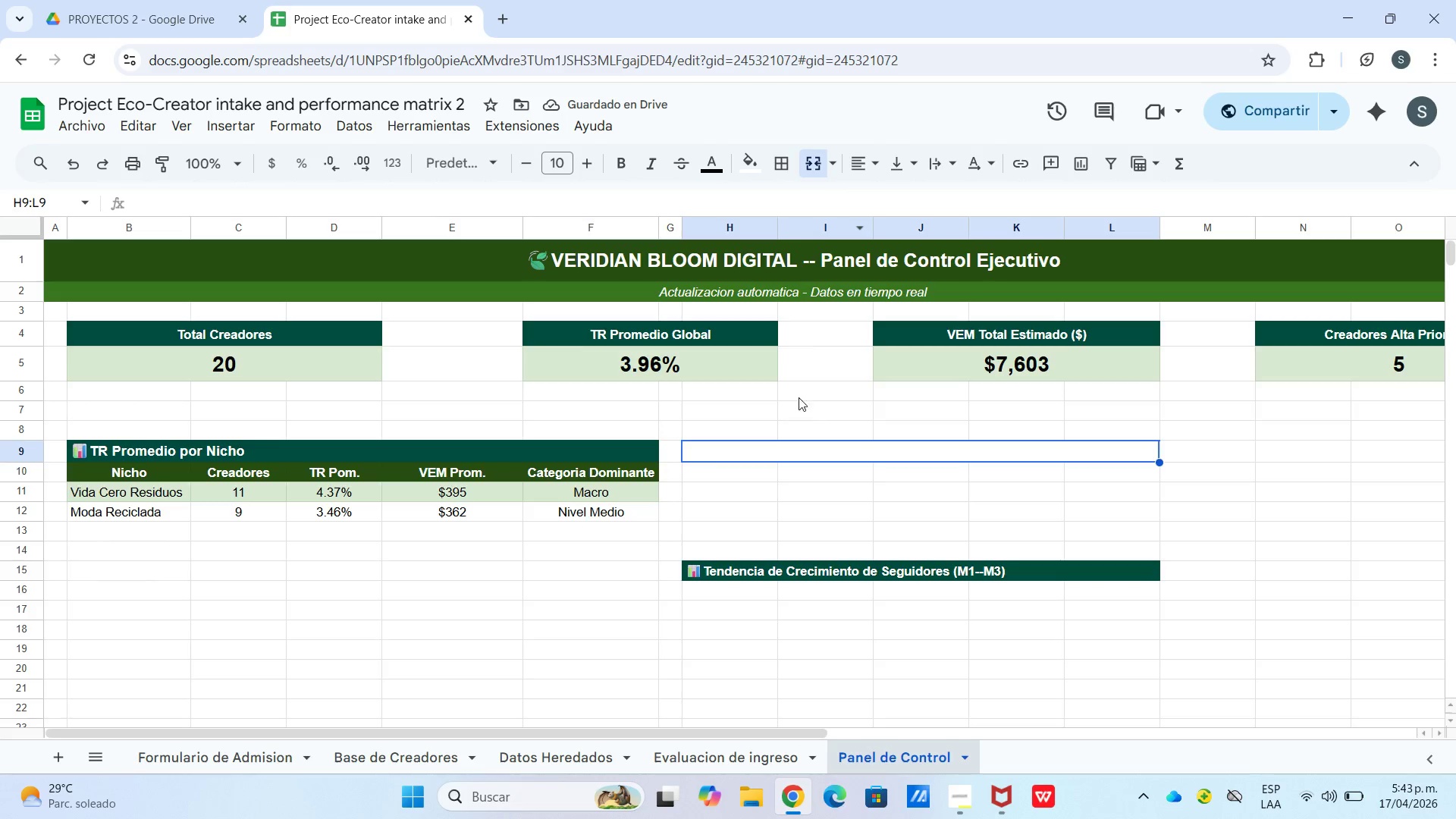 
wait(5.61)
 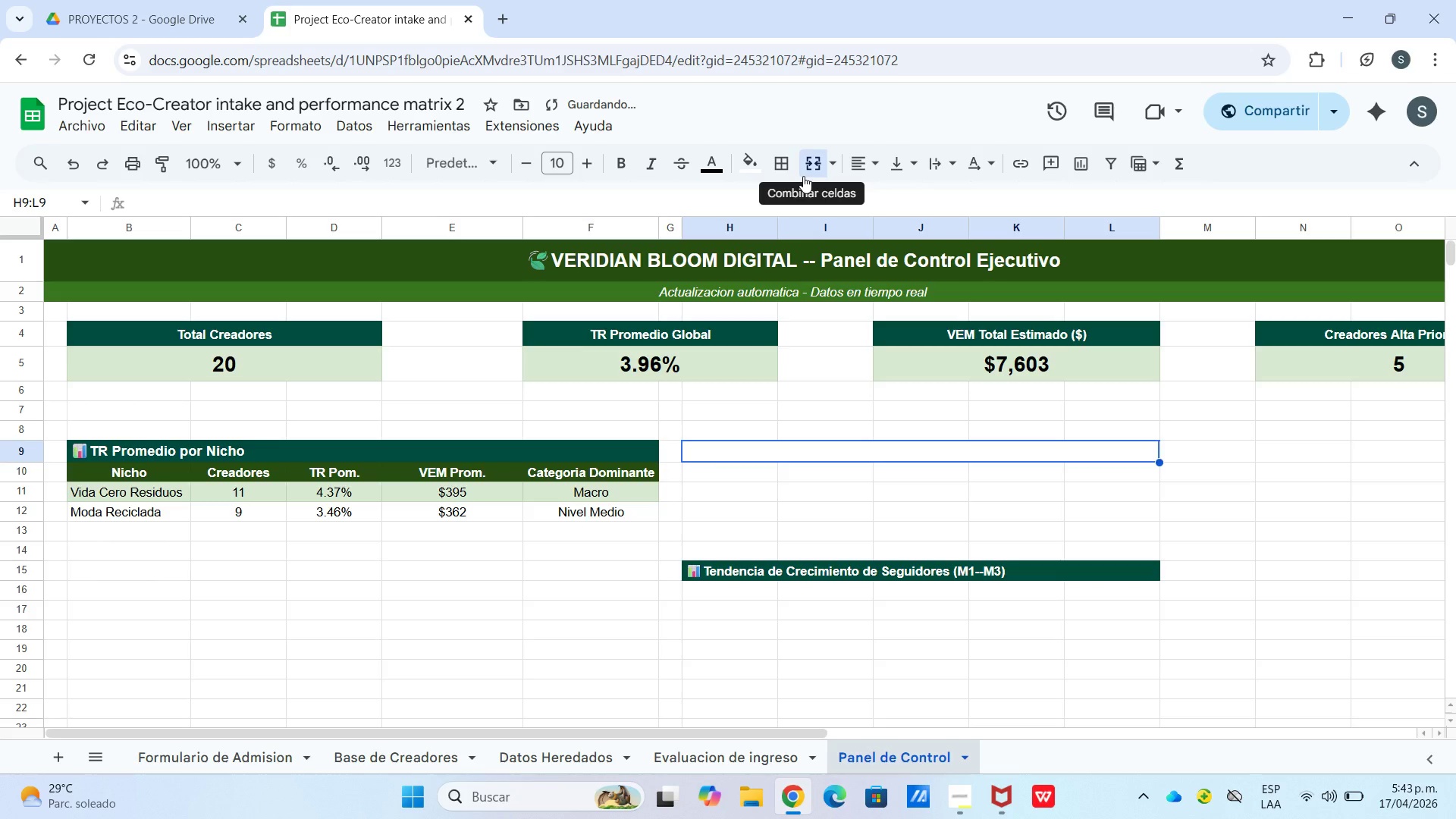 
double_click([797, 452])
 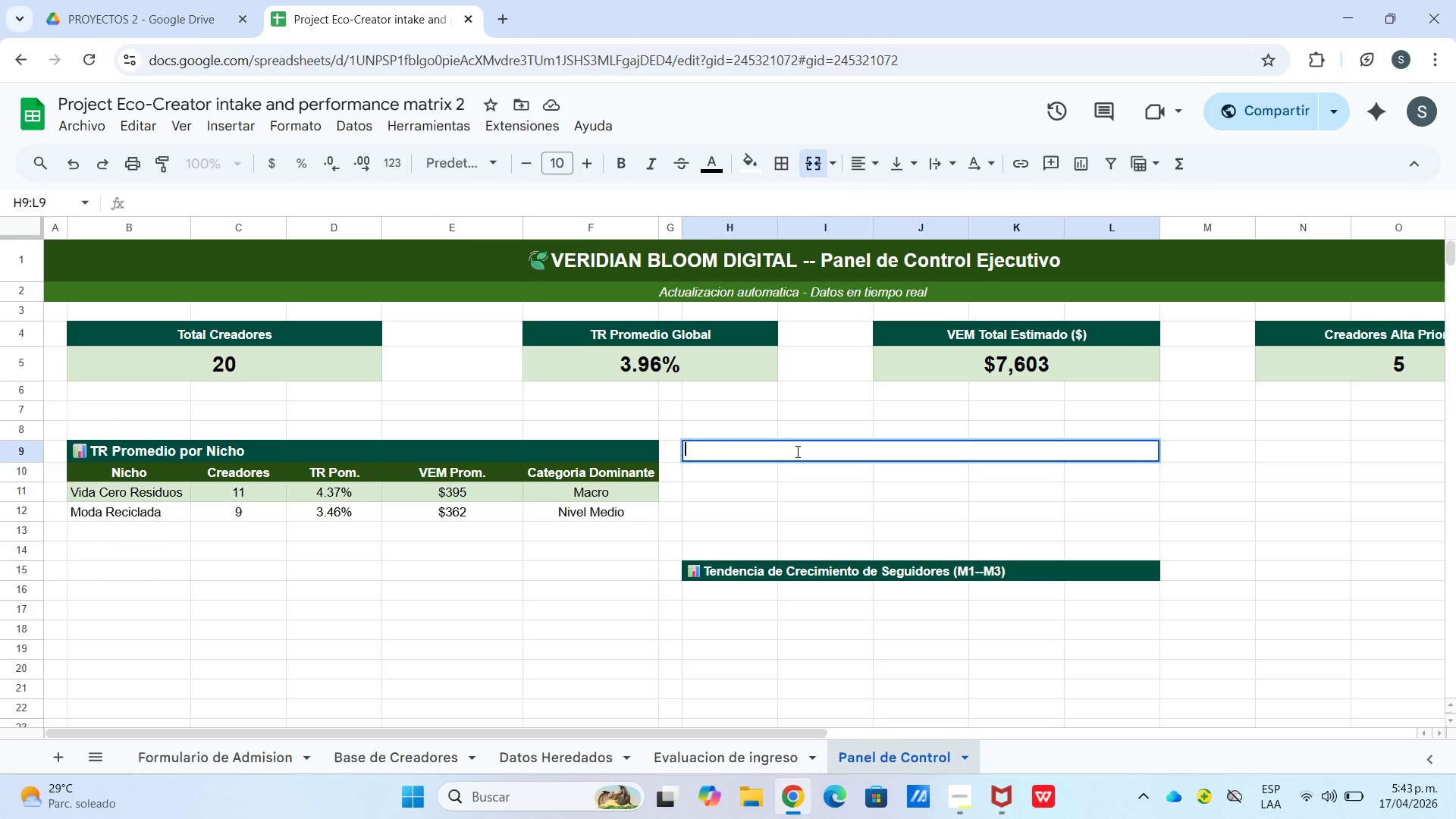 
right_click([796, 451])
 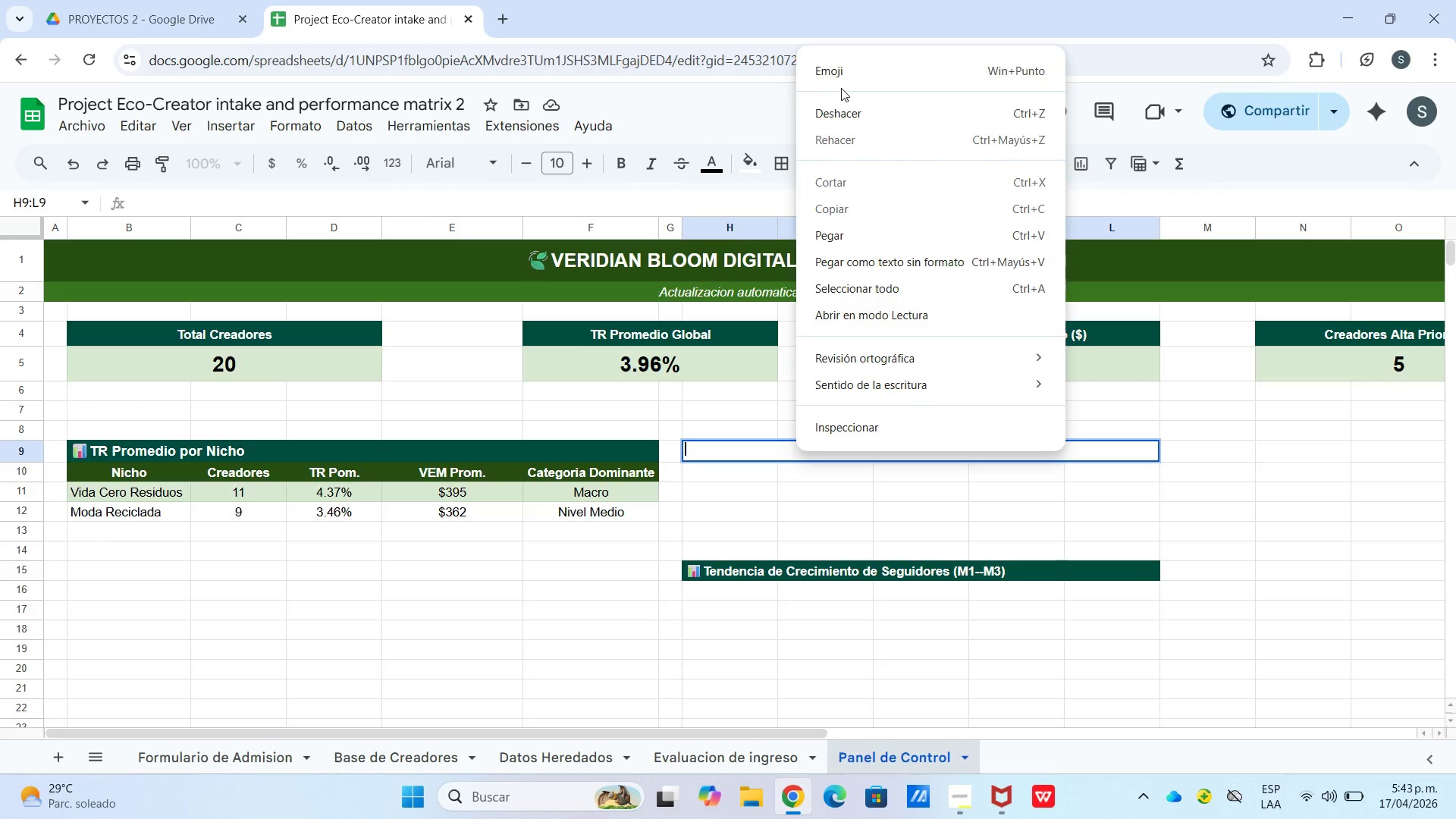 
double_click([845, 81])
 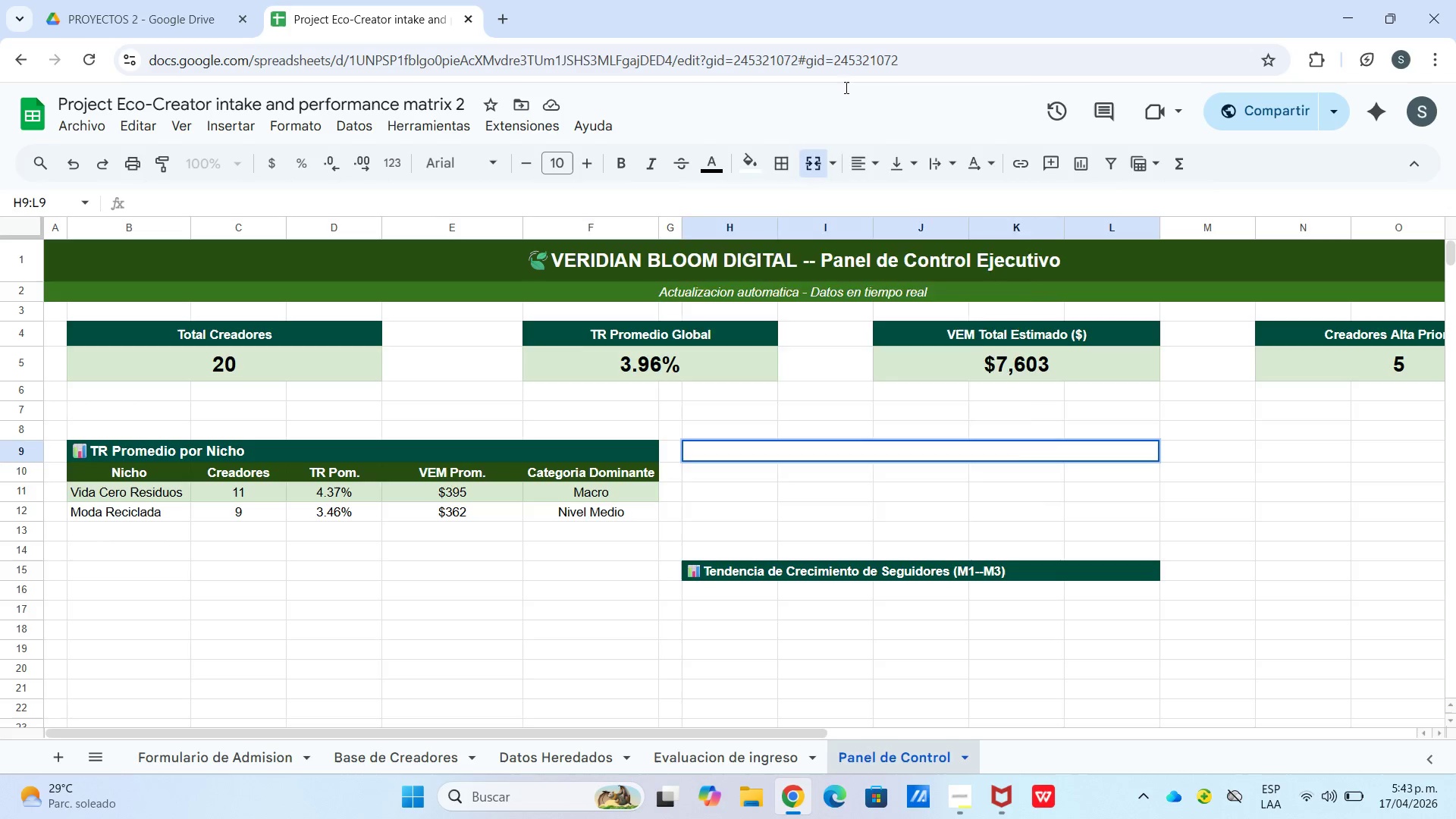 
key(Meta+MetaLeft)
 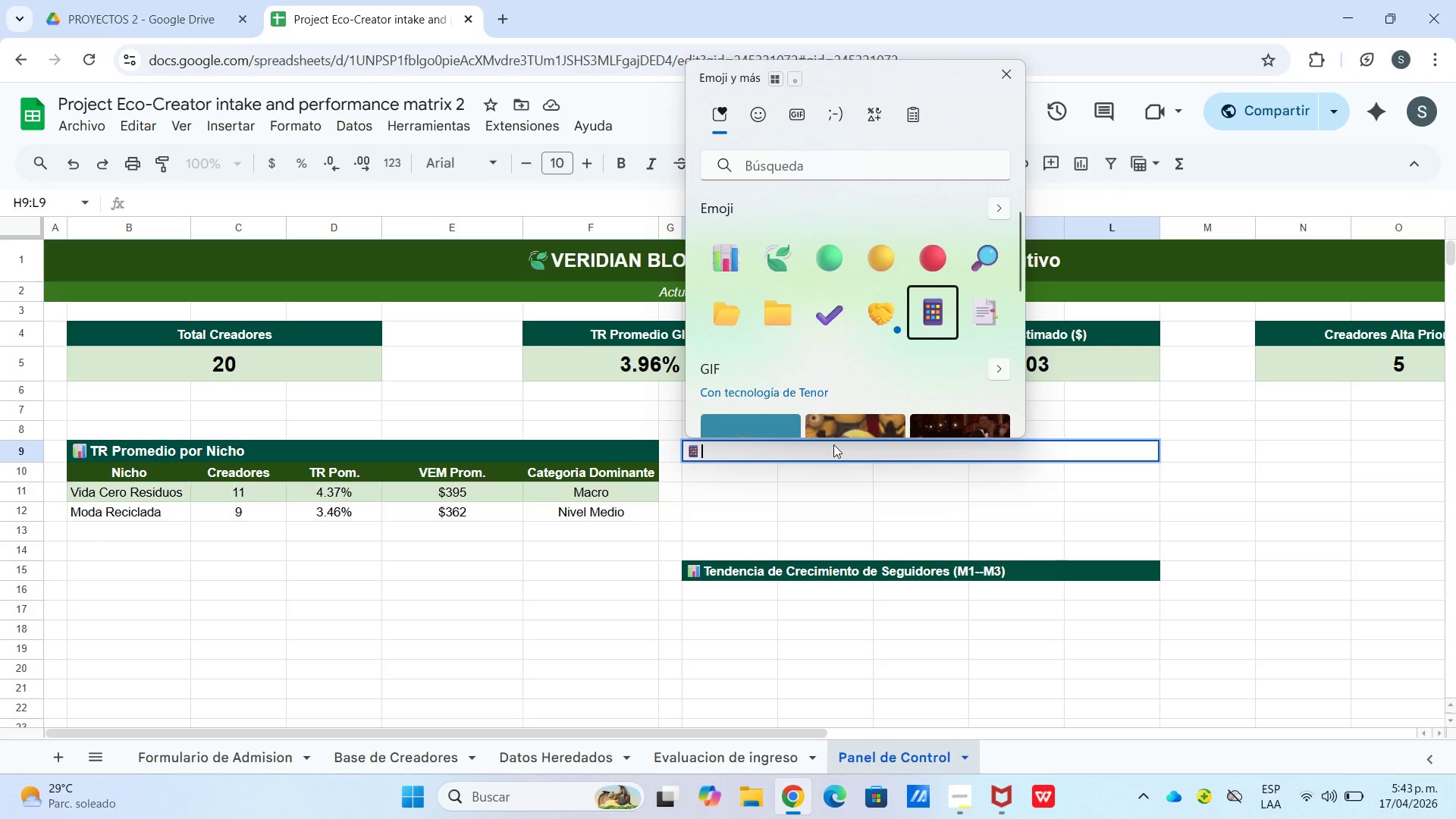 
key(Meta+Period)
 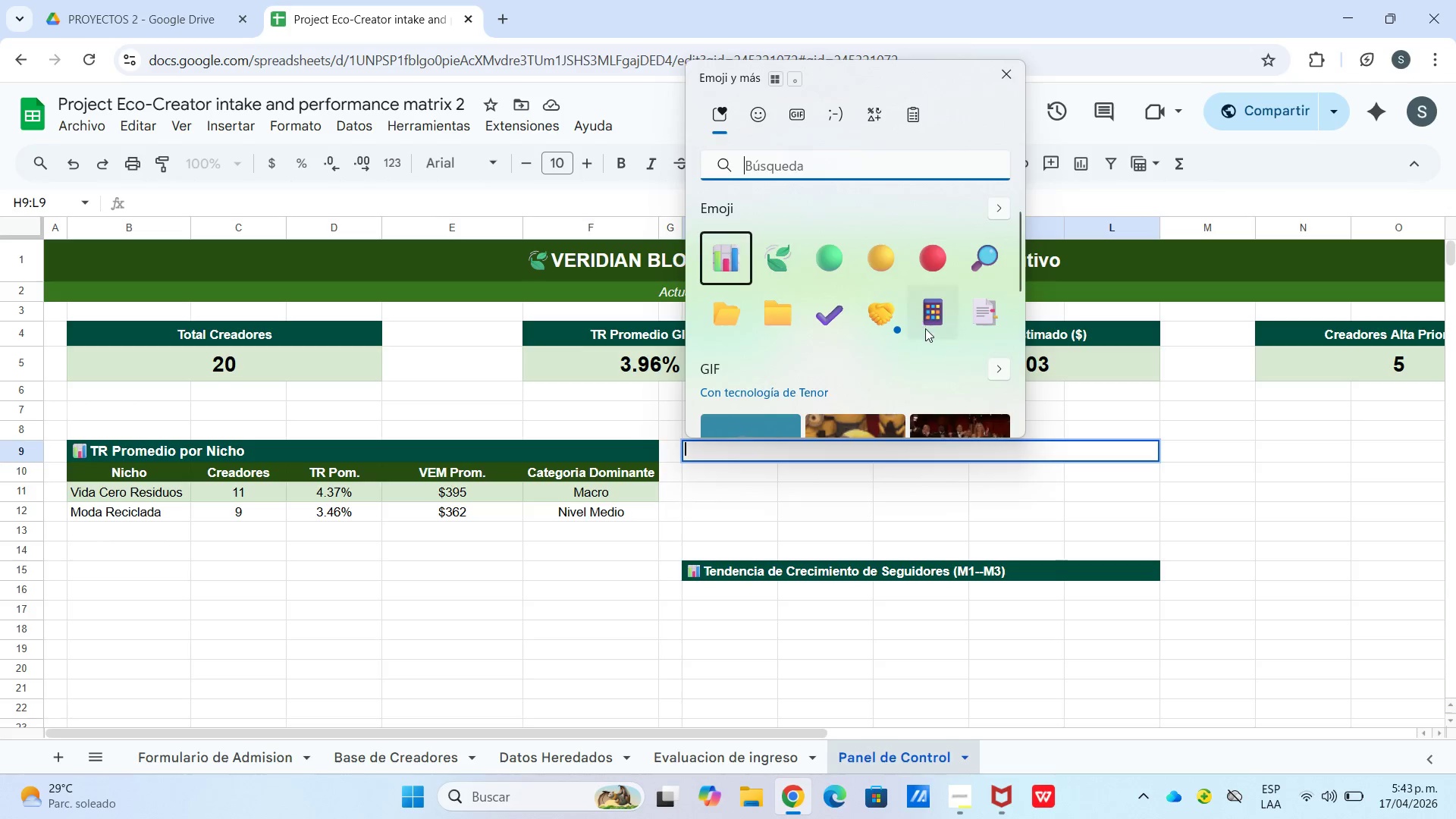 
double_click([834, 453])
 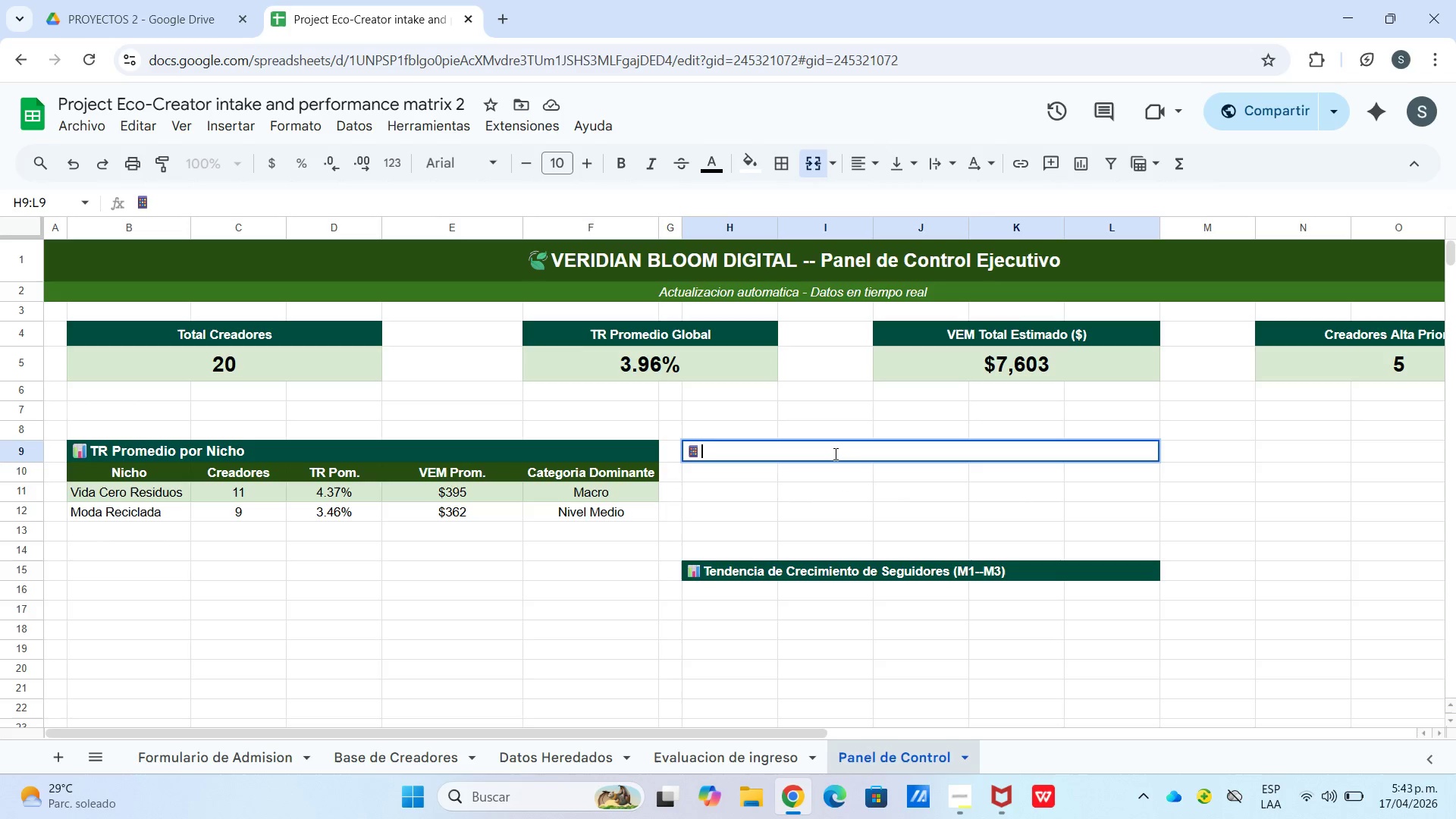 
left_click([834, 453])
 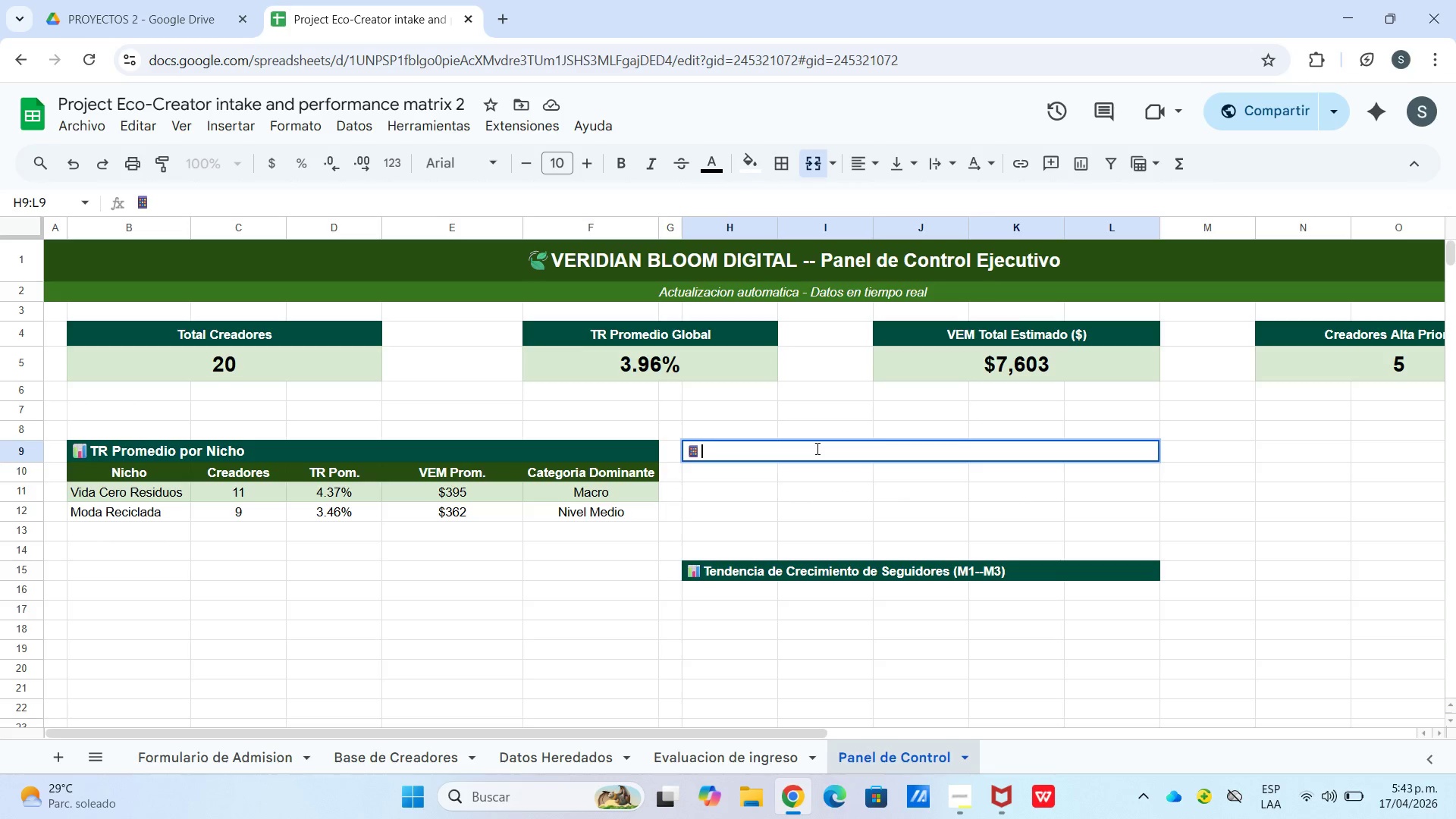 
type(Rendimiento por Plataforma)
 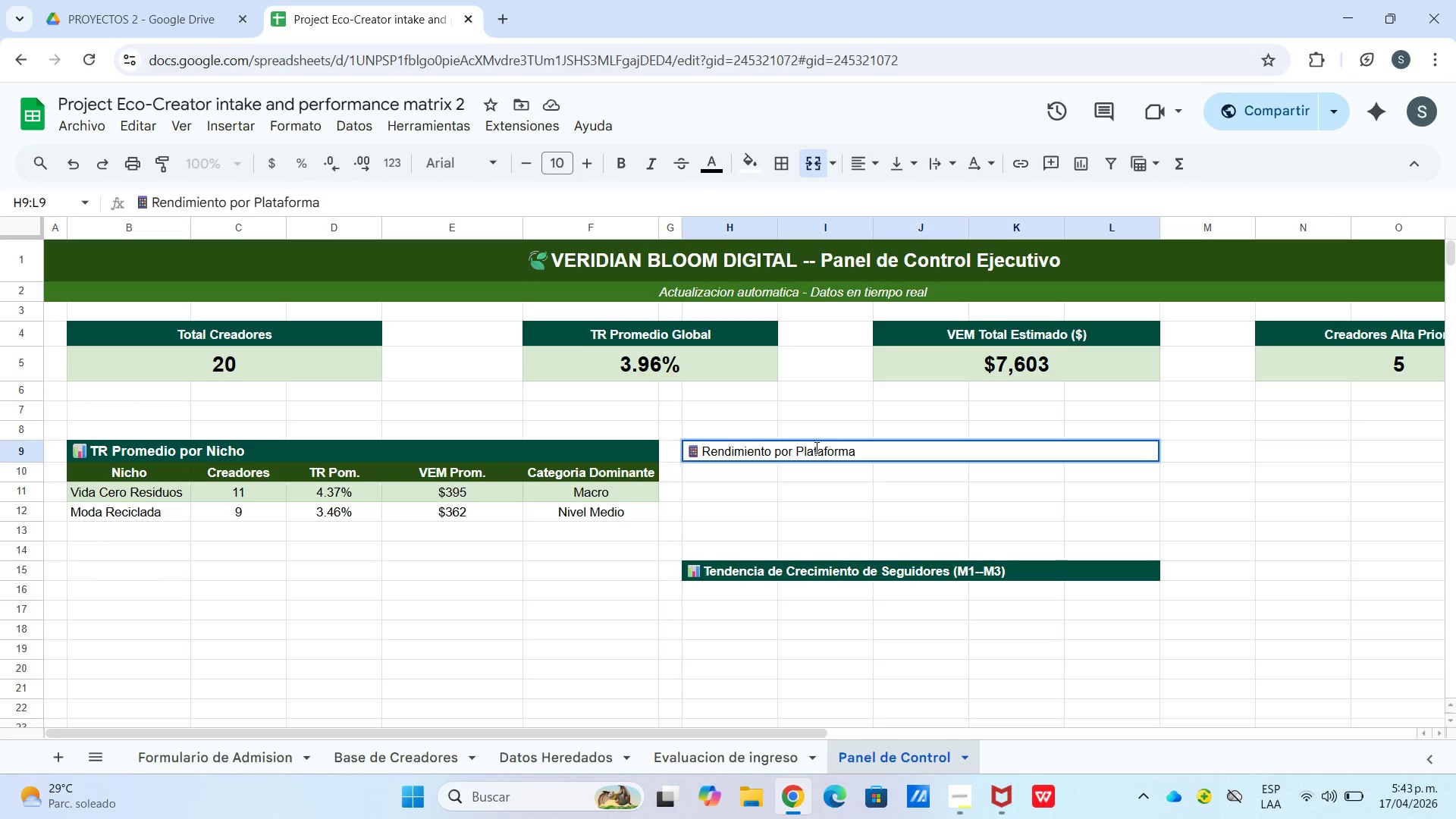 
type(Plata)
 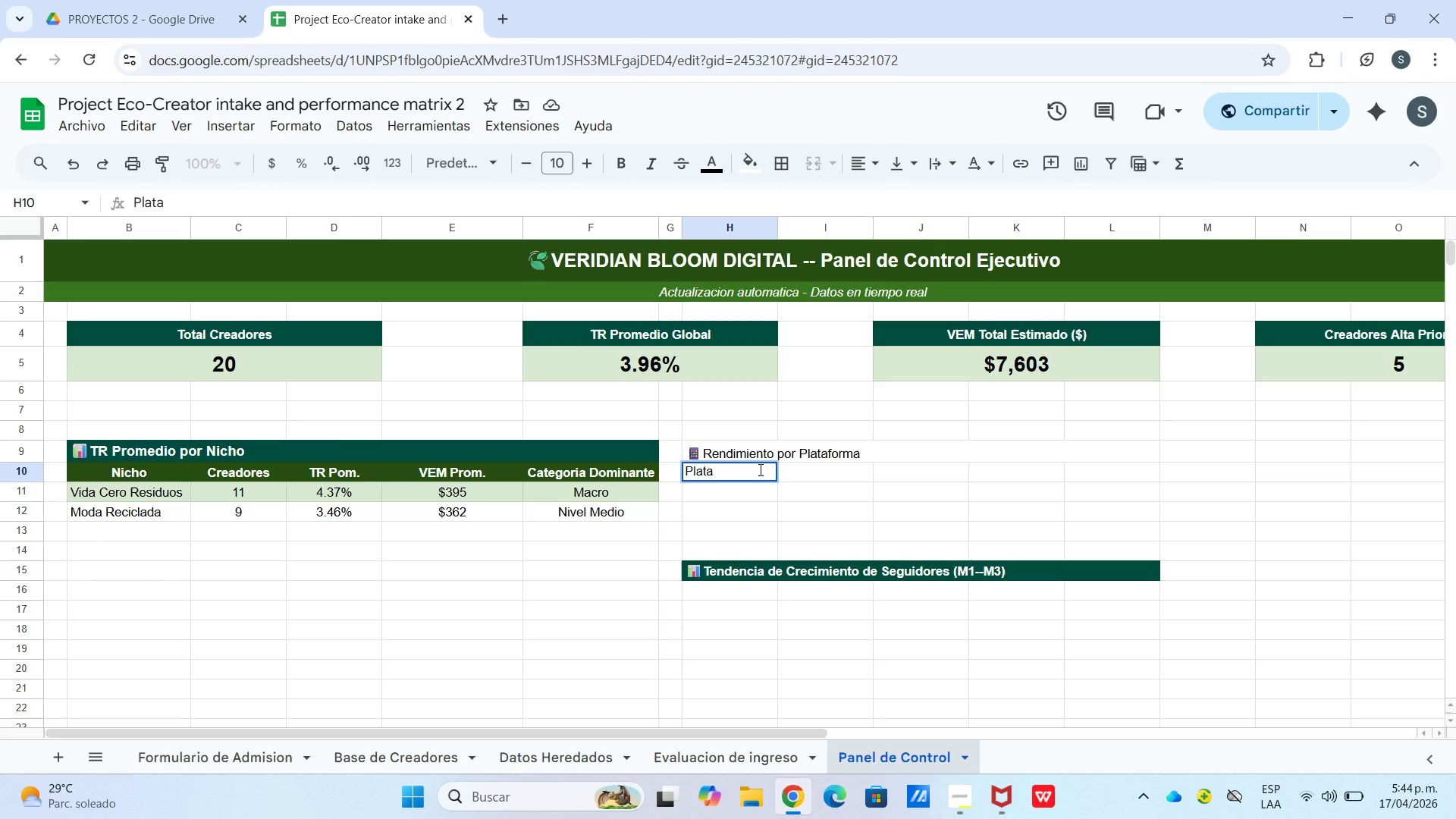 
type(forma)
 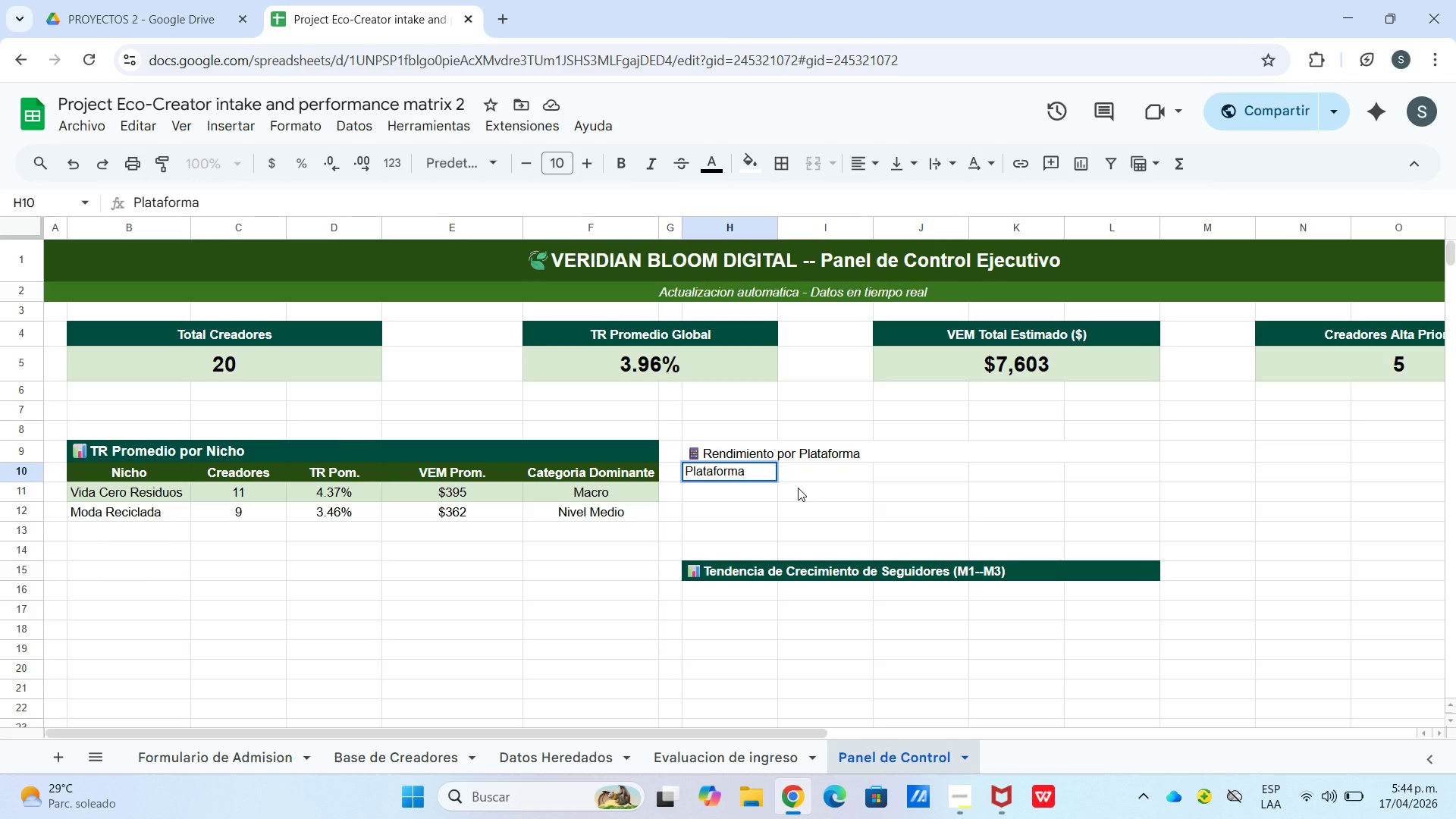 
key(Enter)
 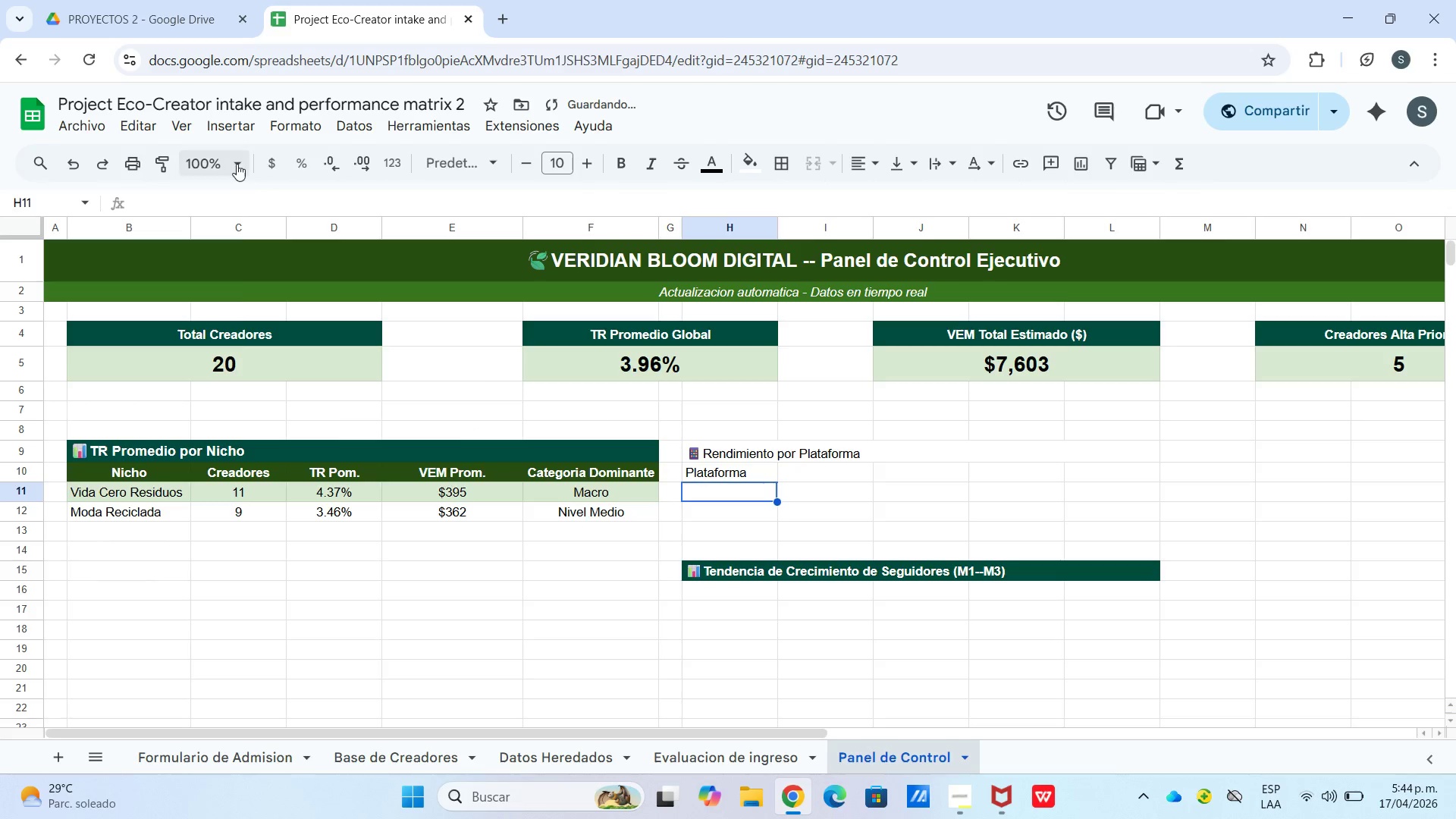 
left_click_drag(start_coordinate=[237, 161], to_coordinate=[234, 168])
 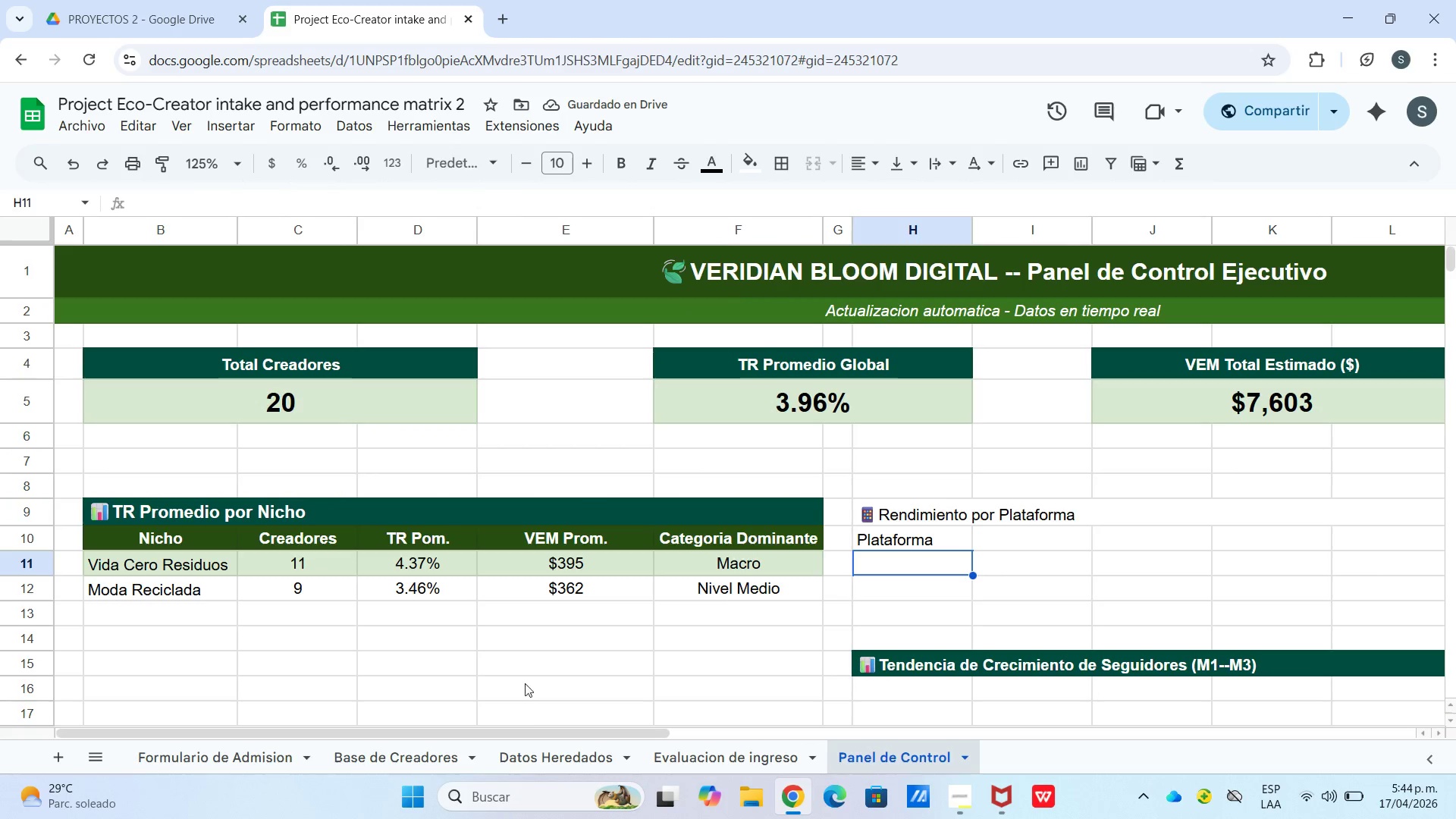 
left_click_drag(start_coordinate=[563, 736], to_coordinate=[747, 733])
 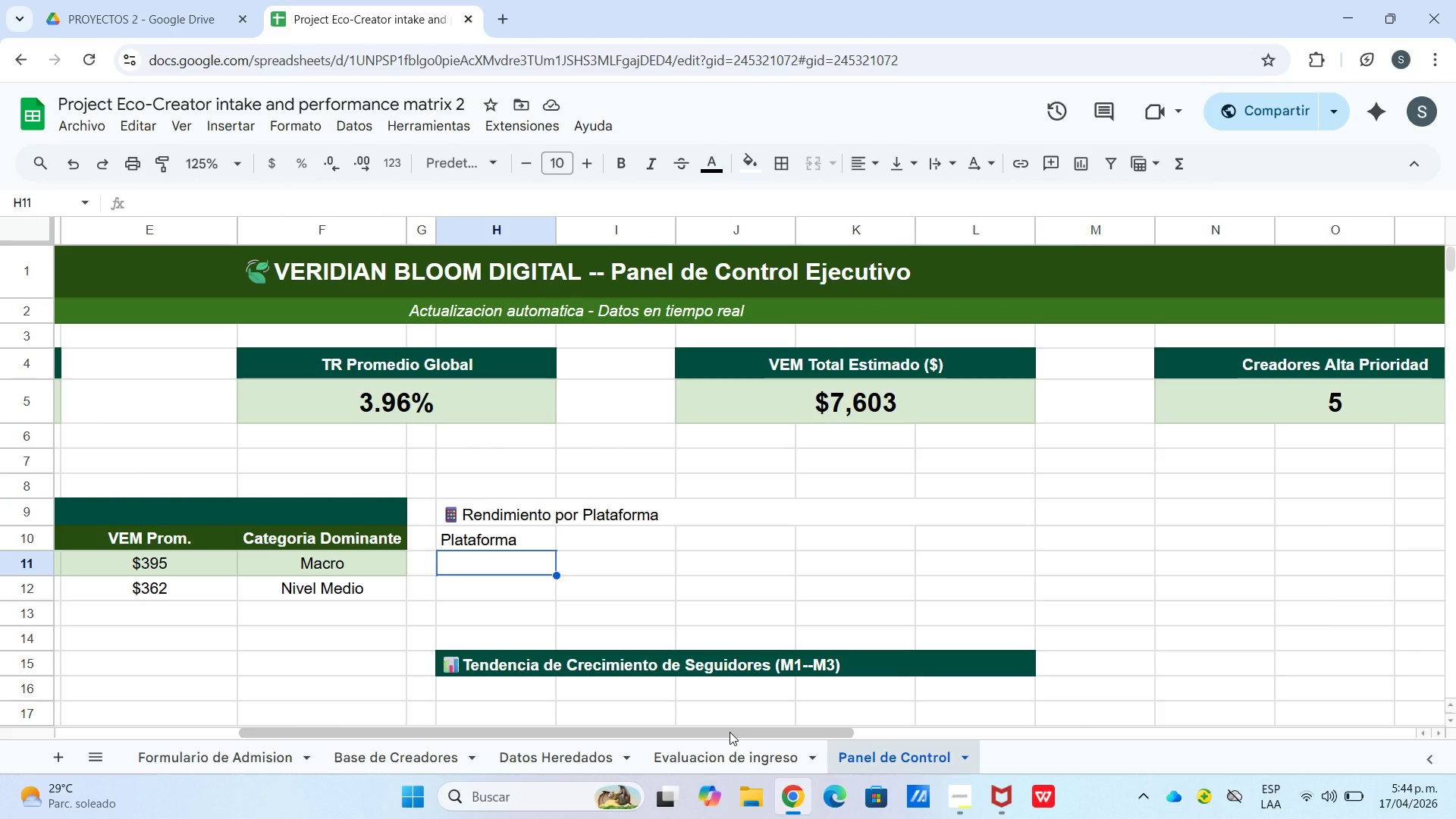 
wait(6.2)
 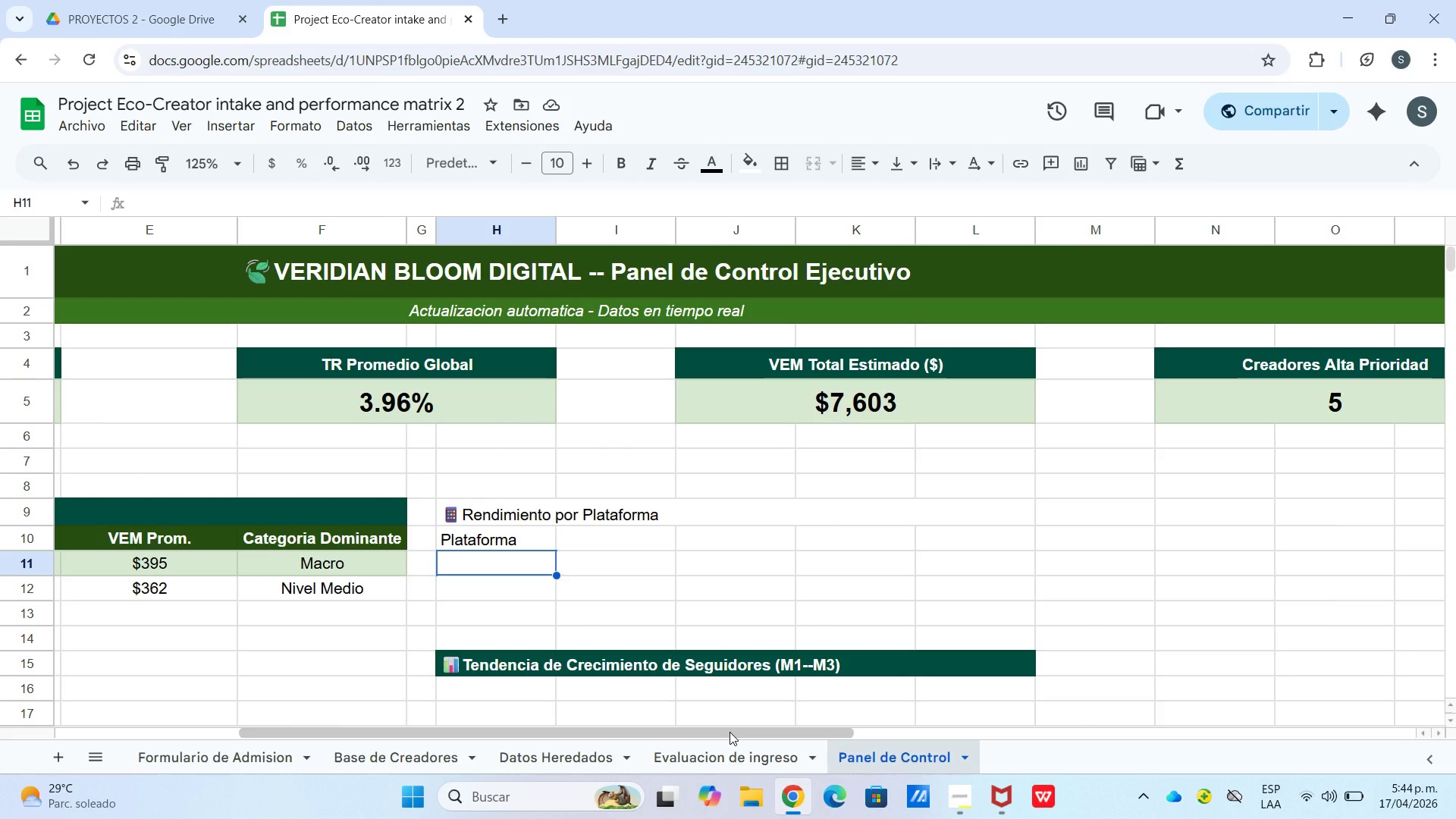 
type(Instagram)
 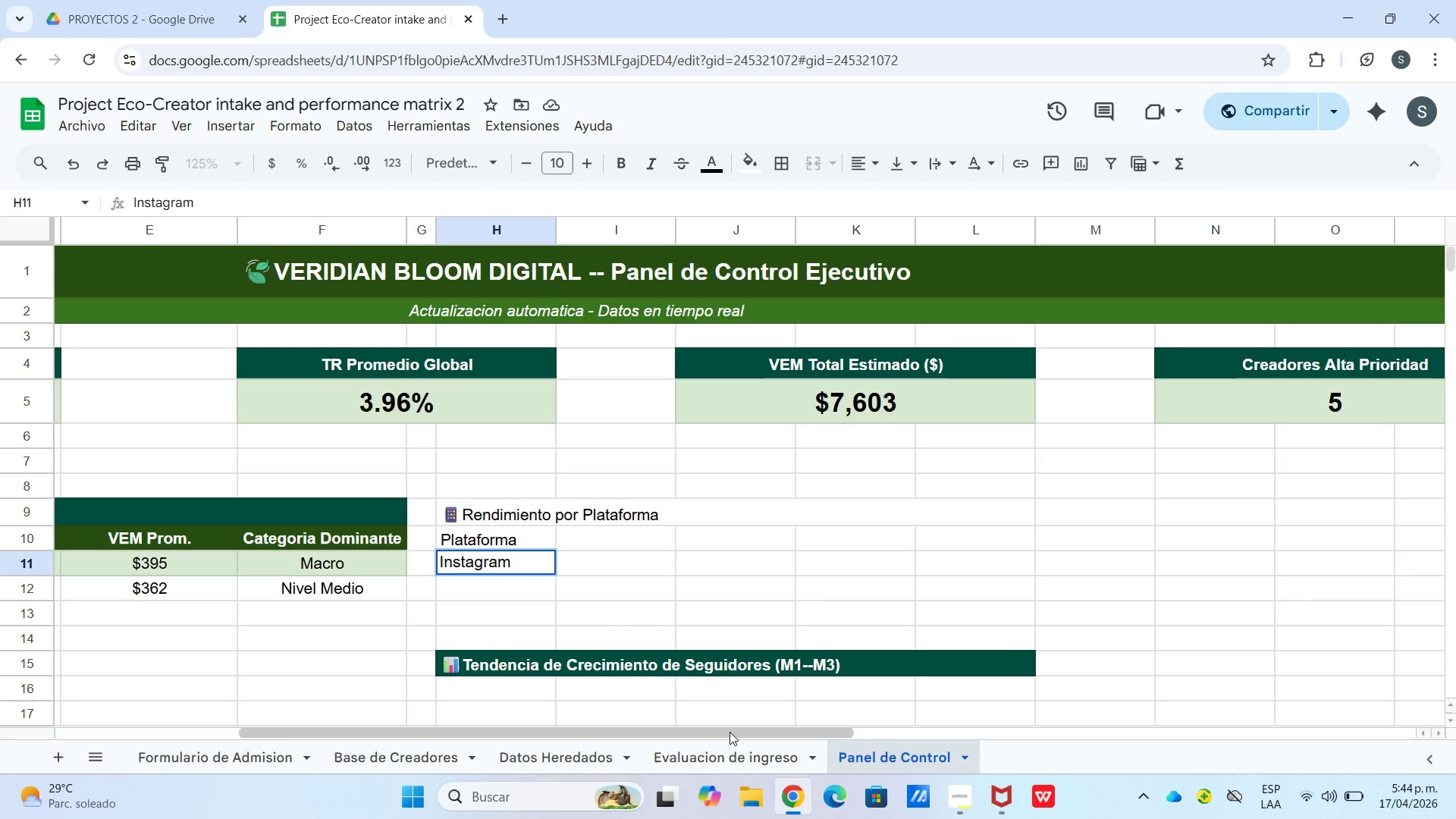 
key(Enter)
 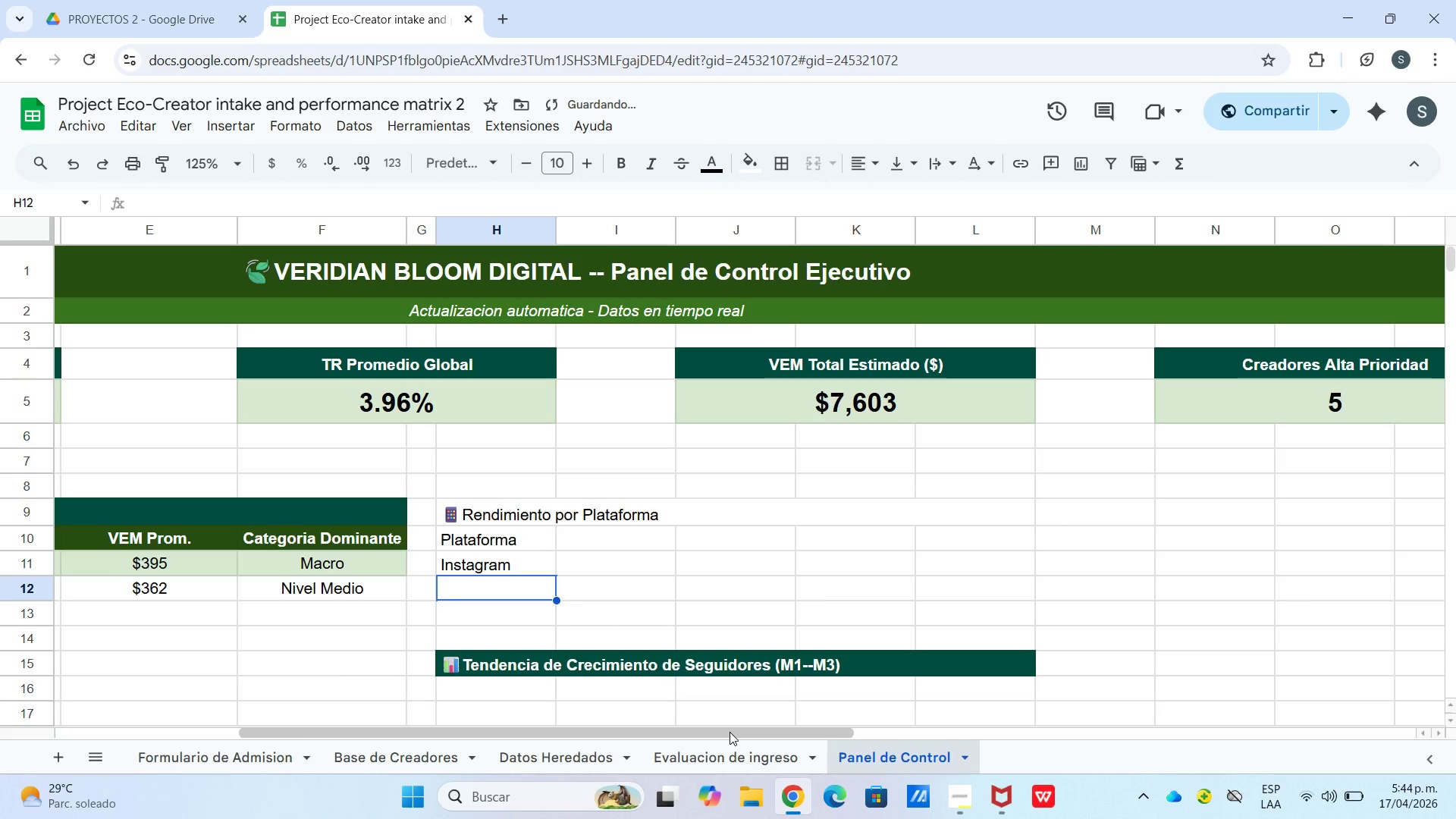 
type(TikTok)
 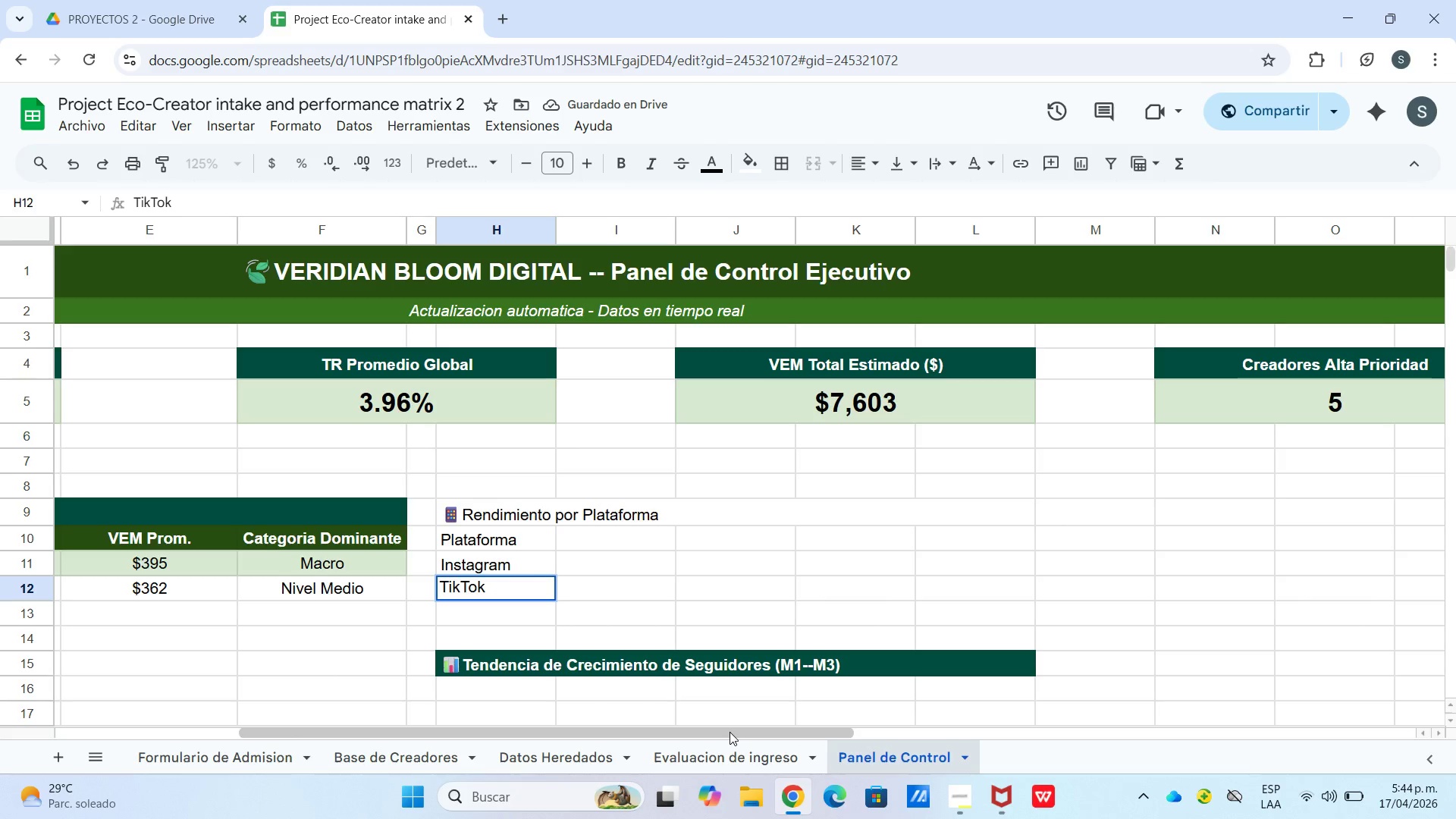 
key(Enter)
 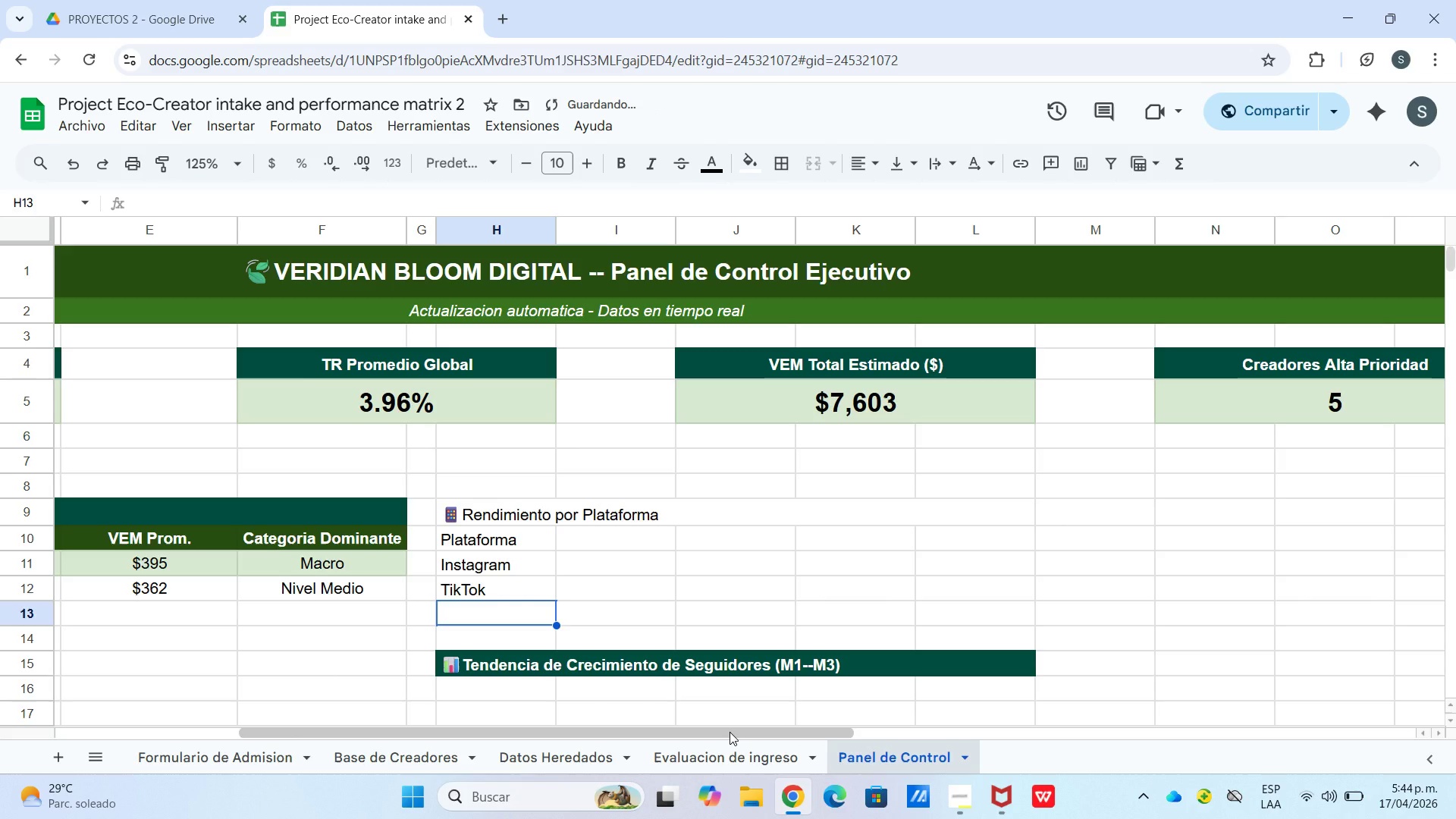 
type(YouTube)
 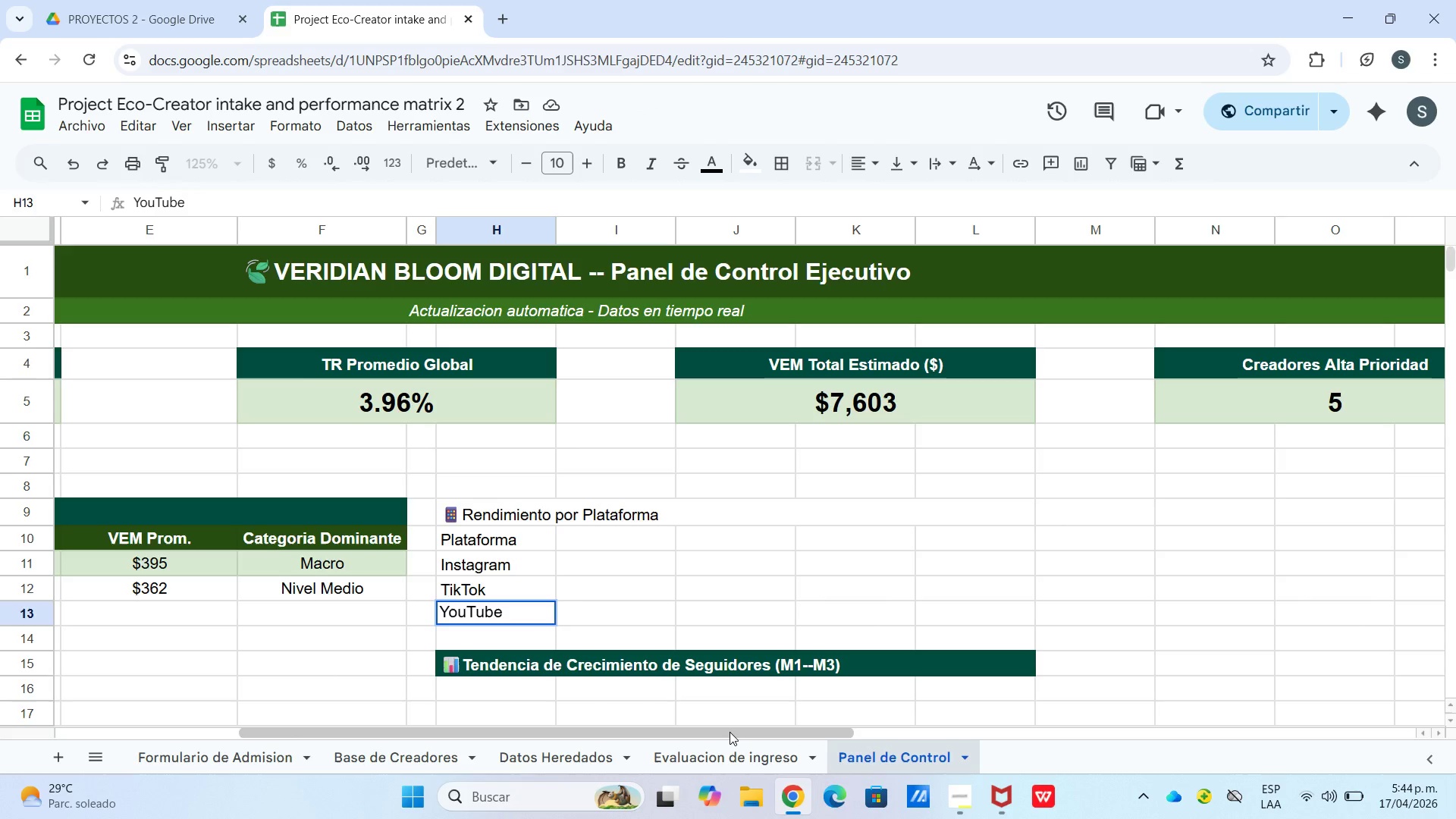 
key(ArrowRight)
 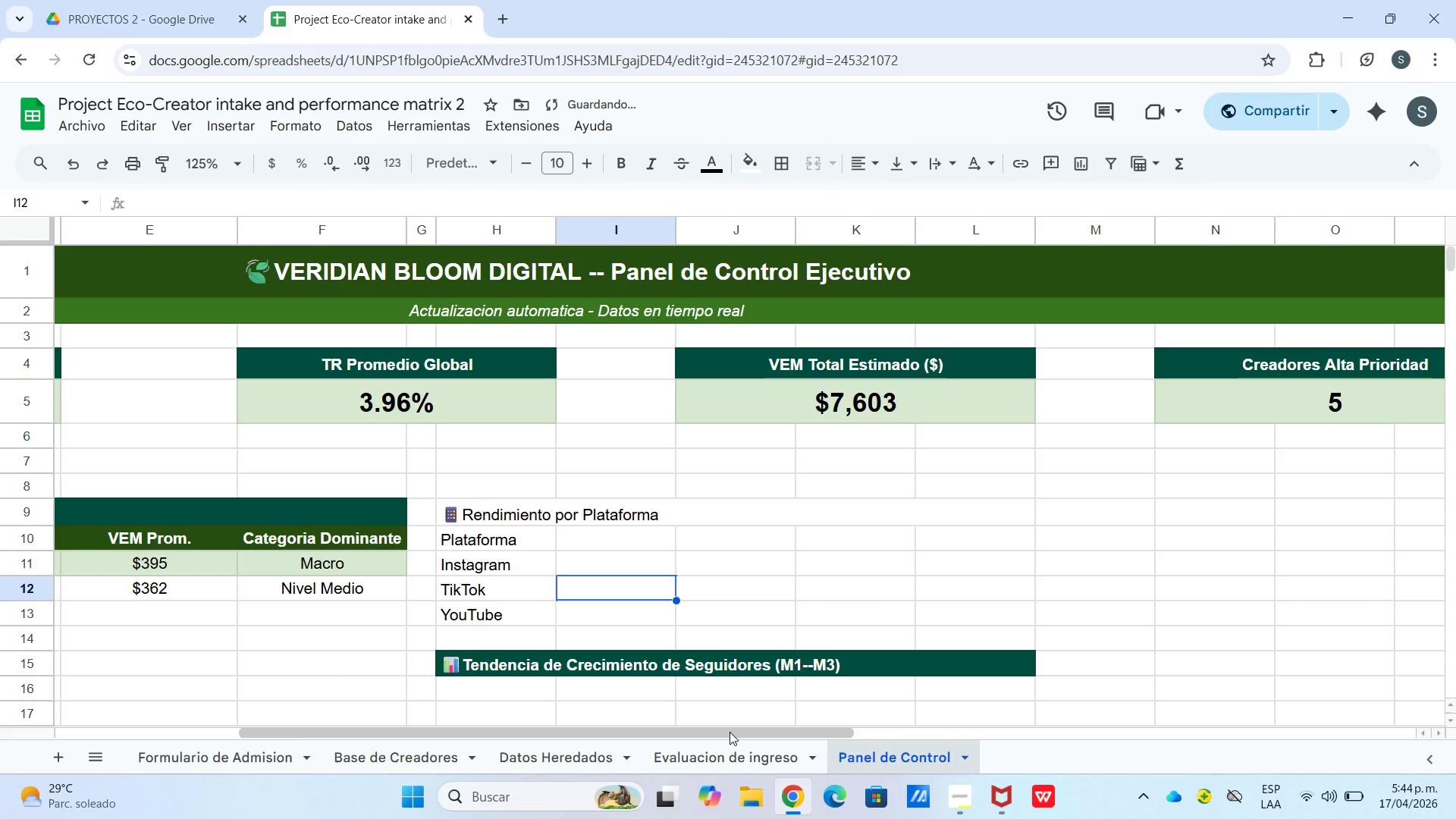 
key(ArrowUp)
 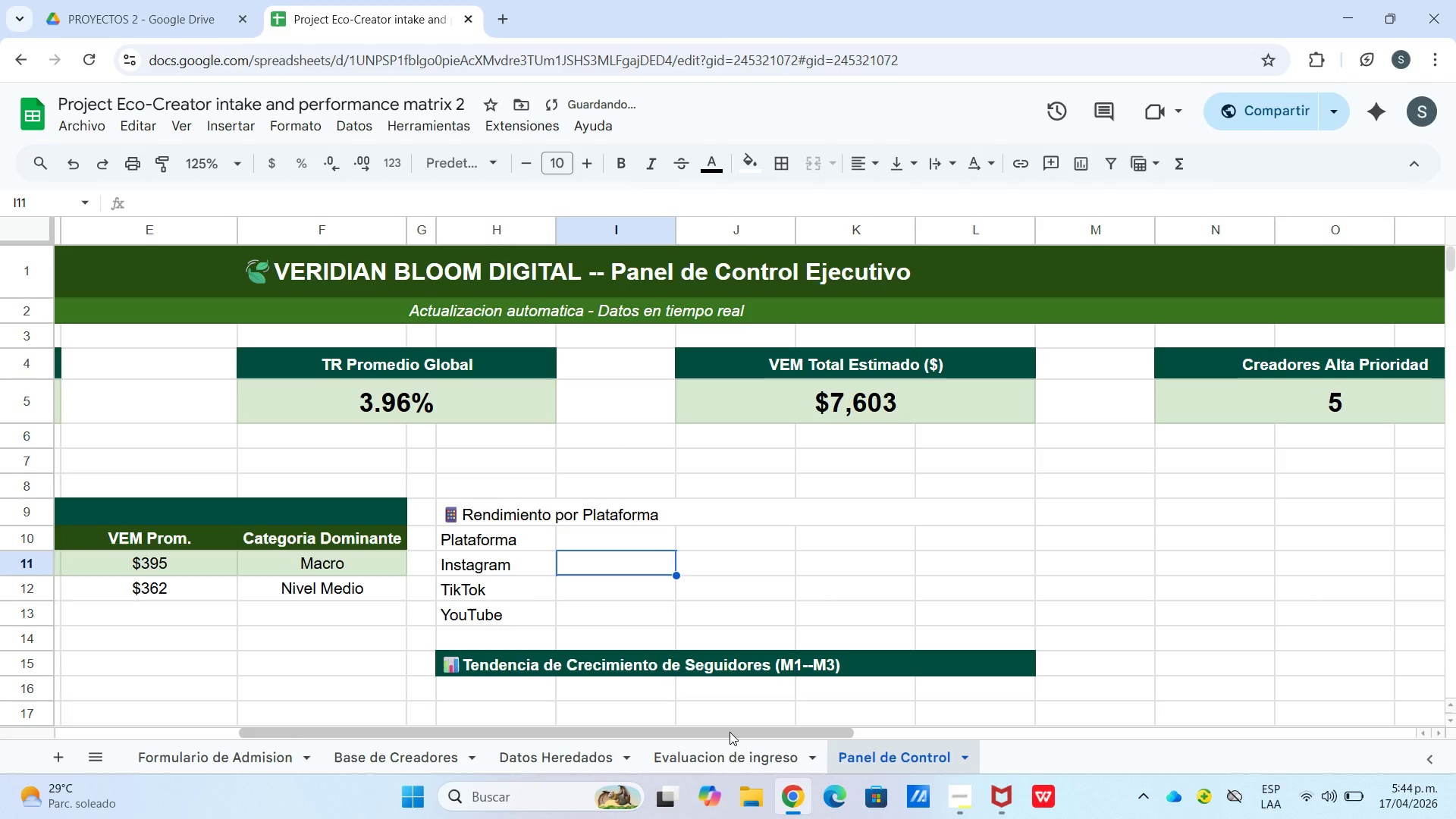 
key(ArrowUp)
 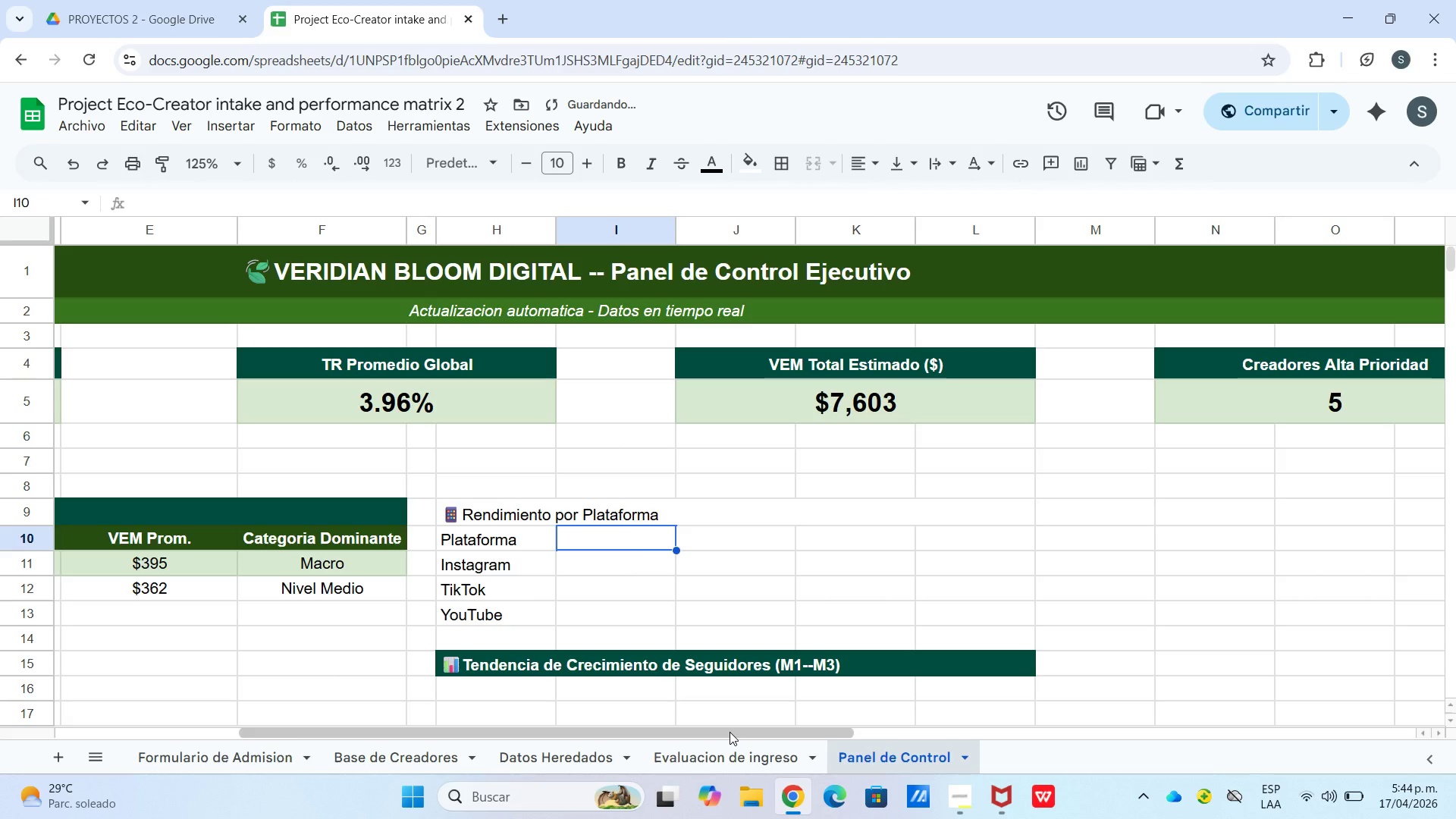 
key(ArrowUp)
 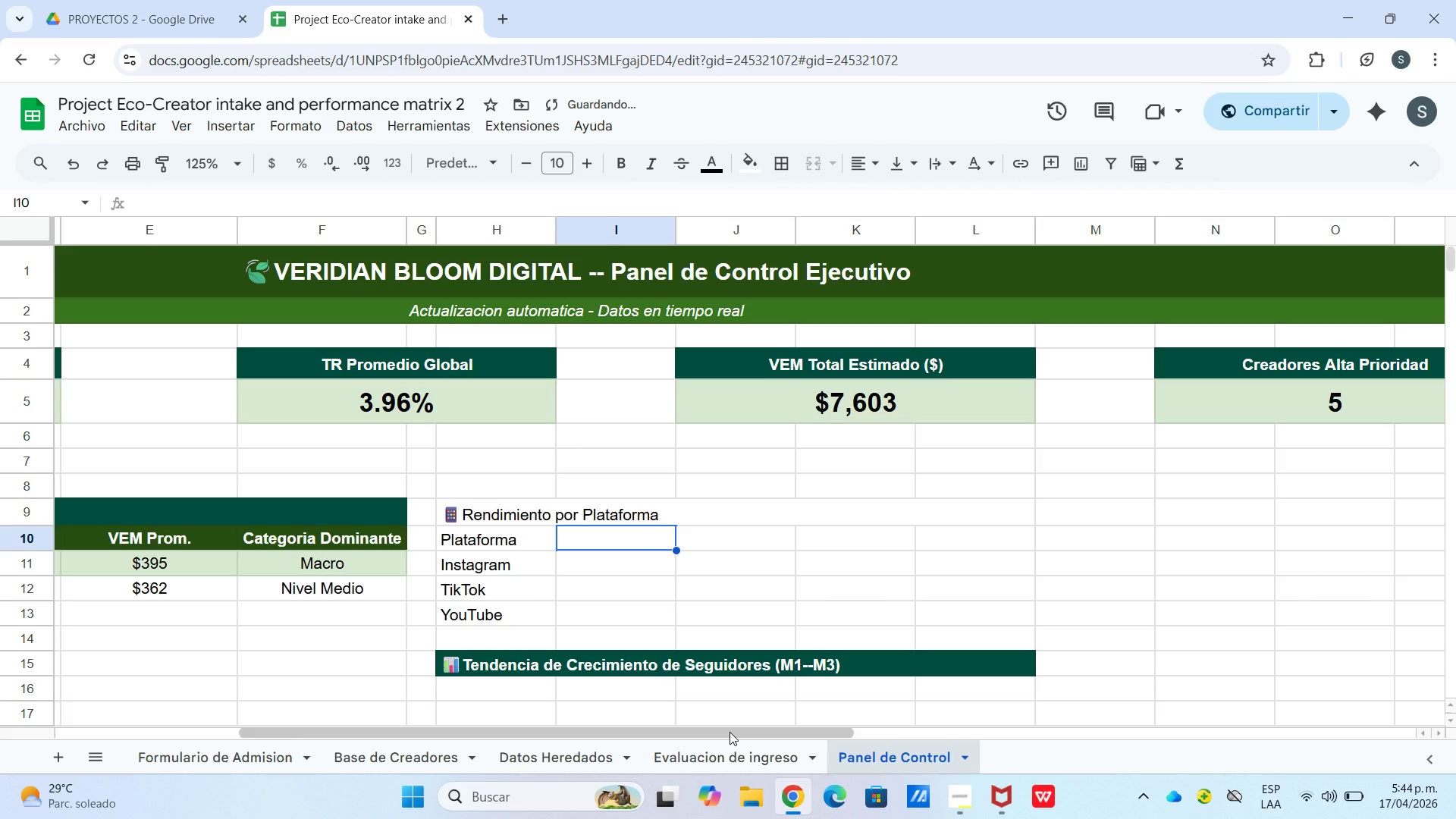 
key(Shift+N)
 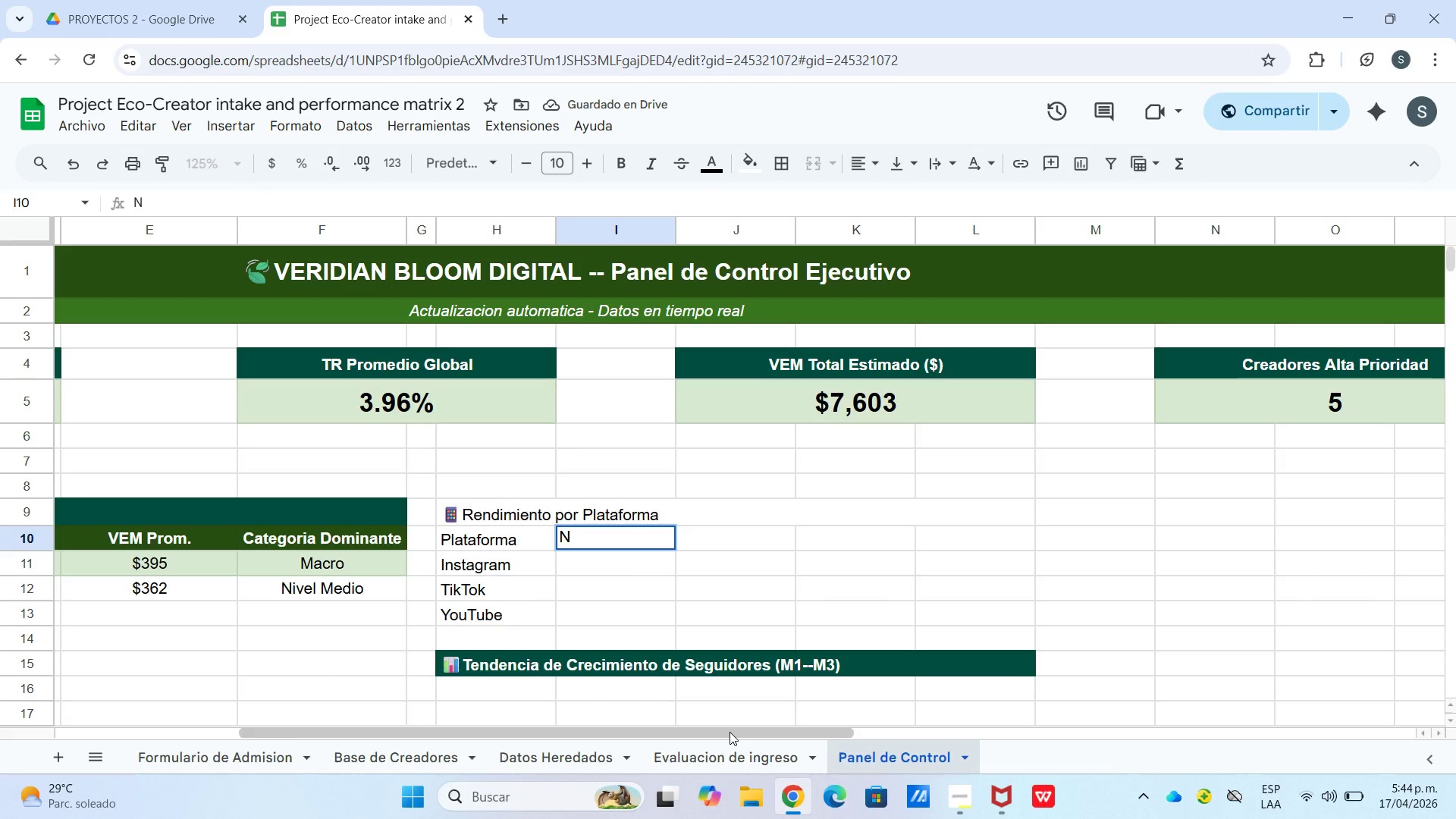 
key(Shift+Backslash)
 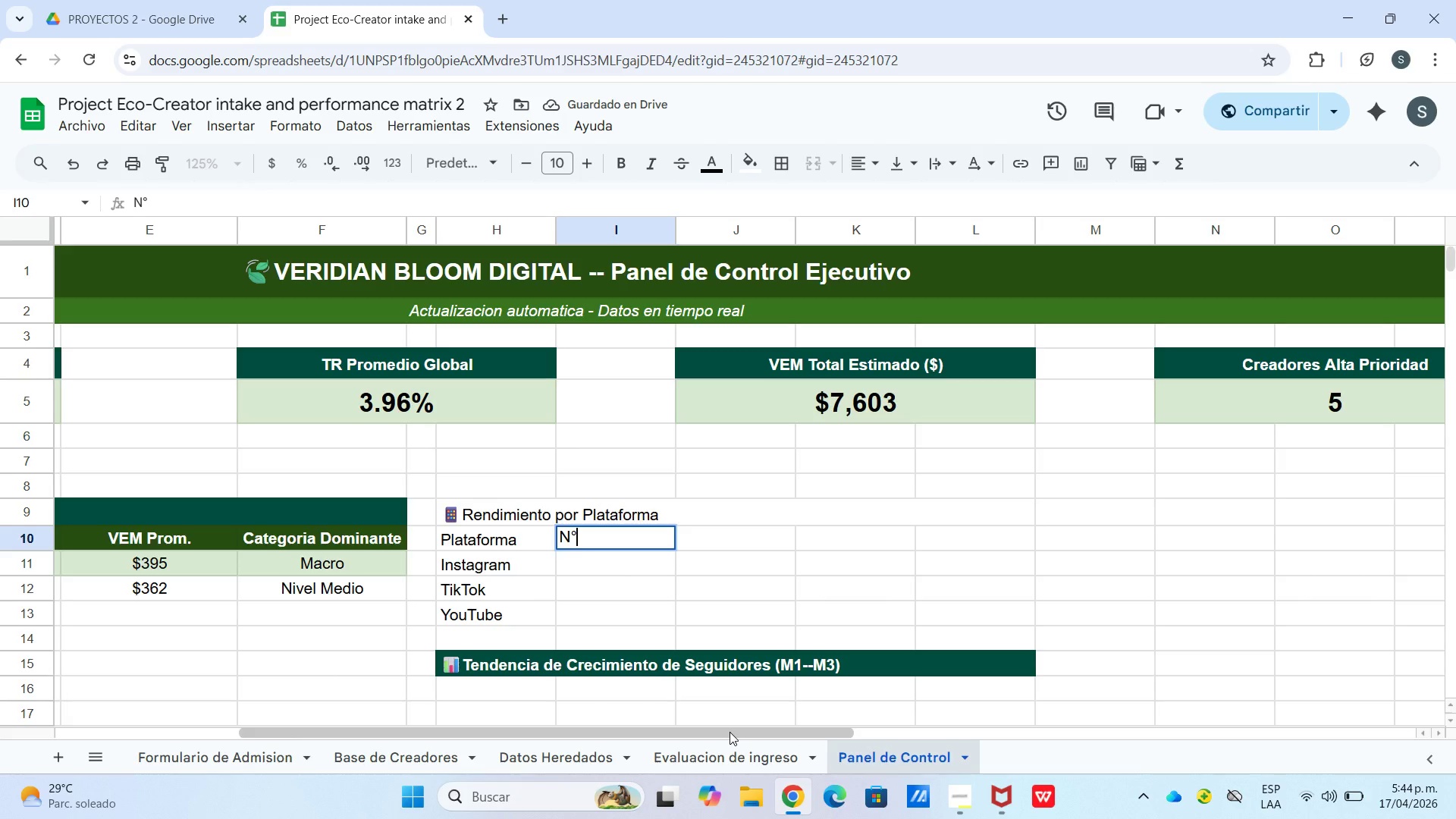 
key(ArrowRight)
 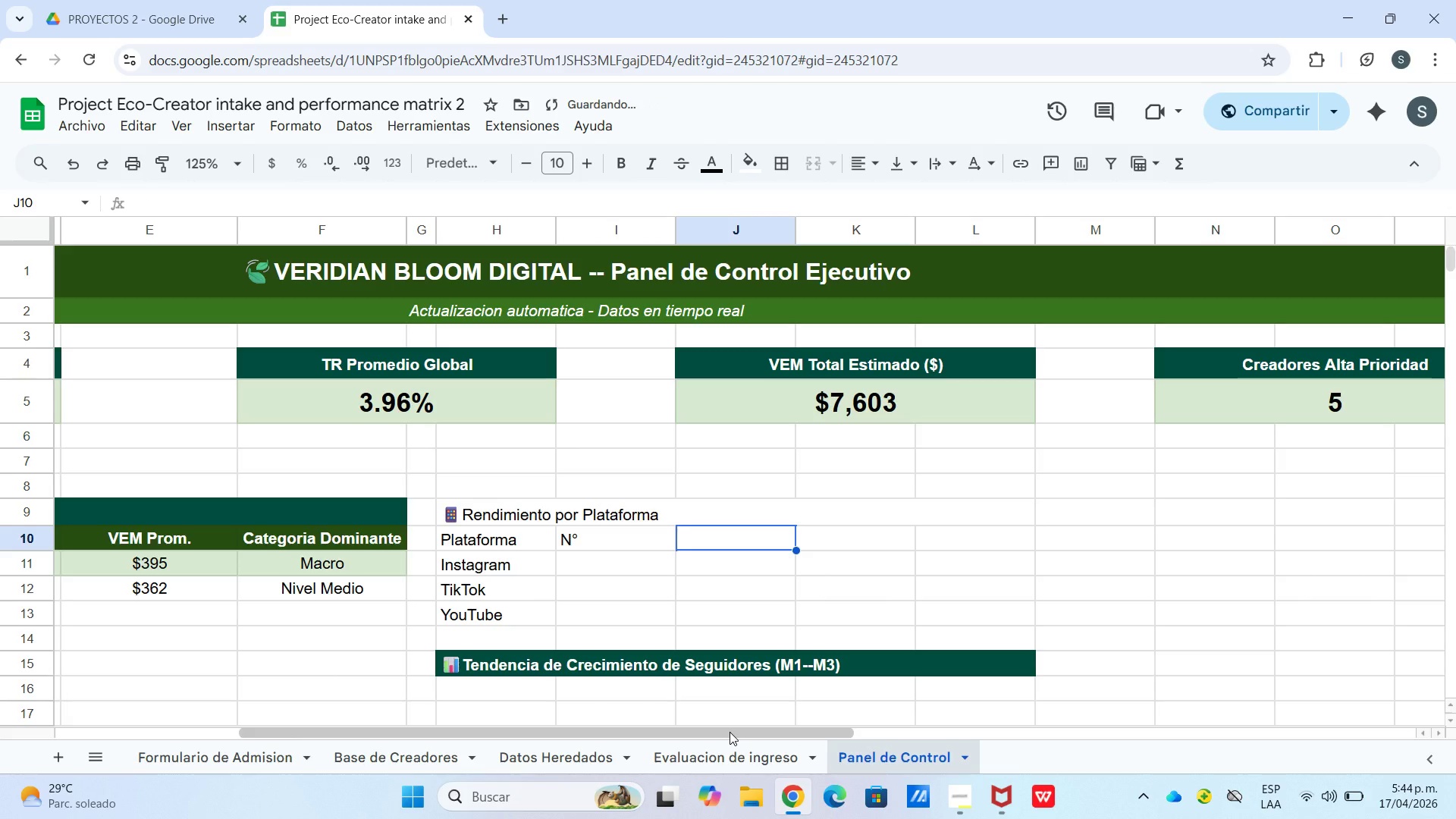 
type(TR Prom.)
 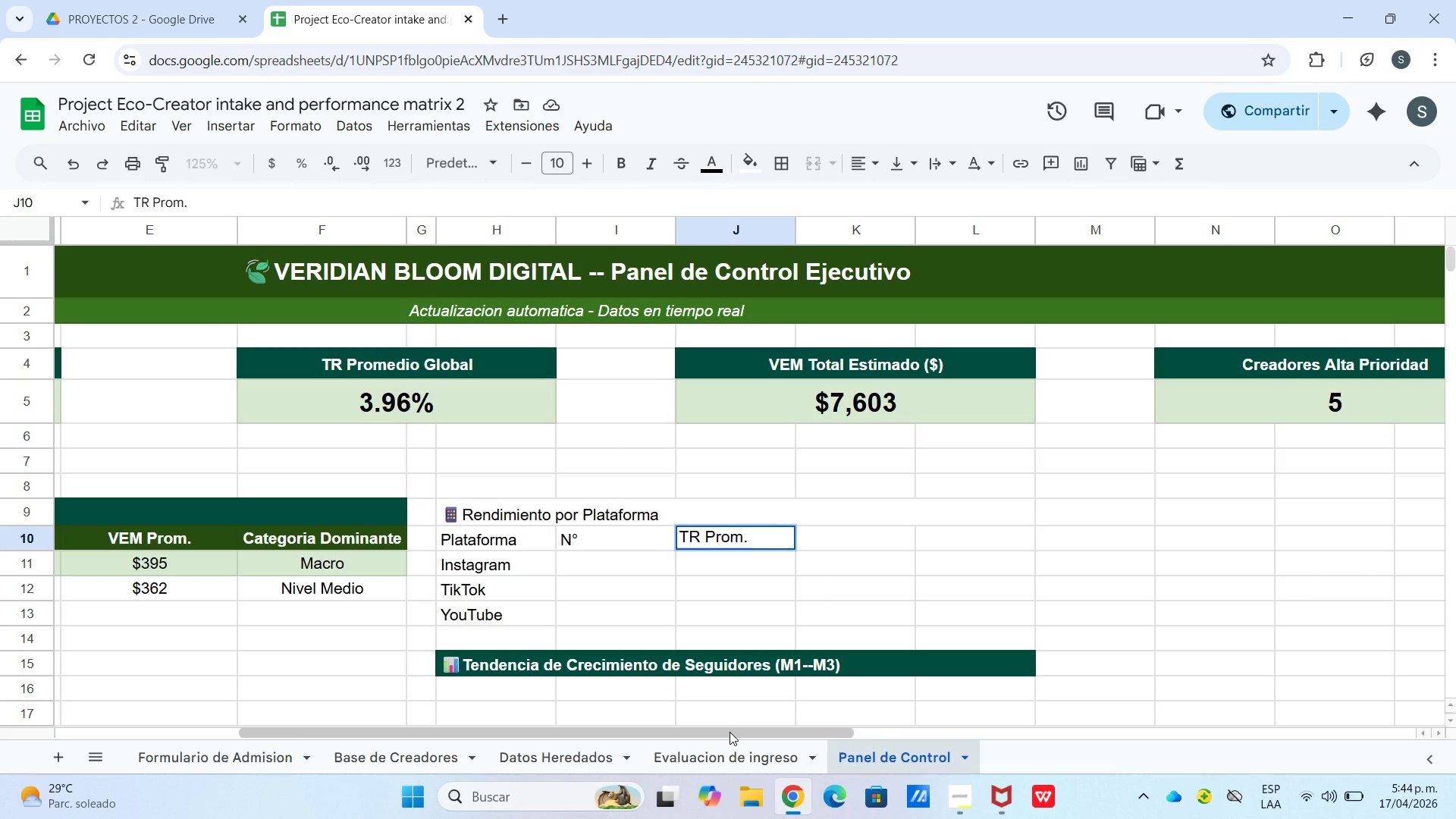 
key(ArrowRight)
 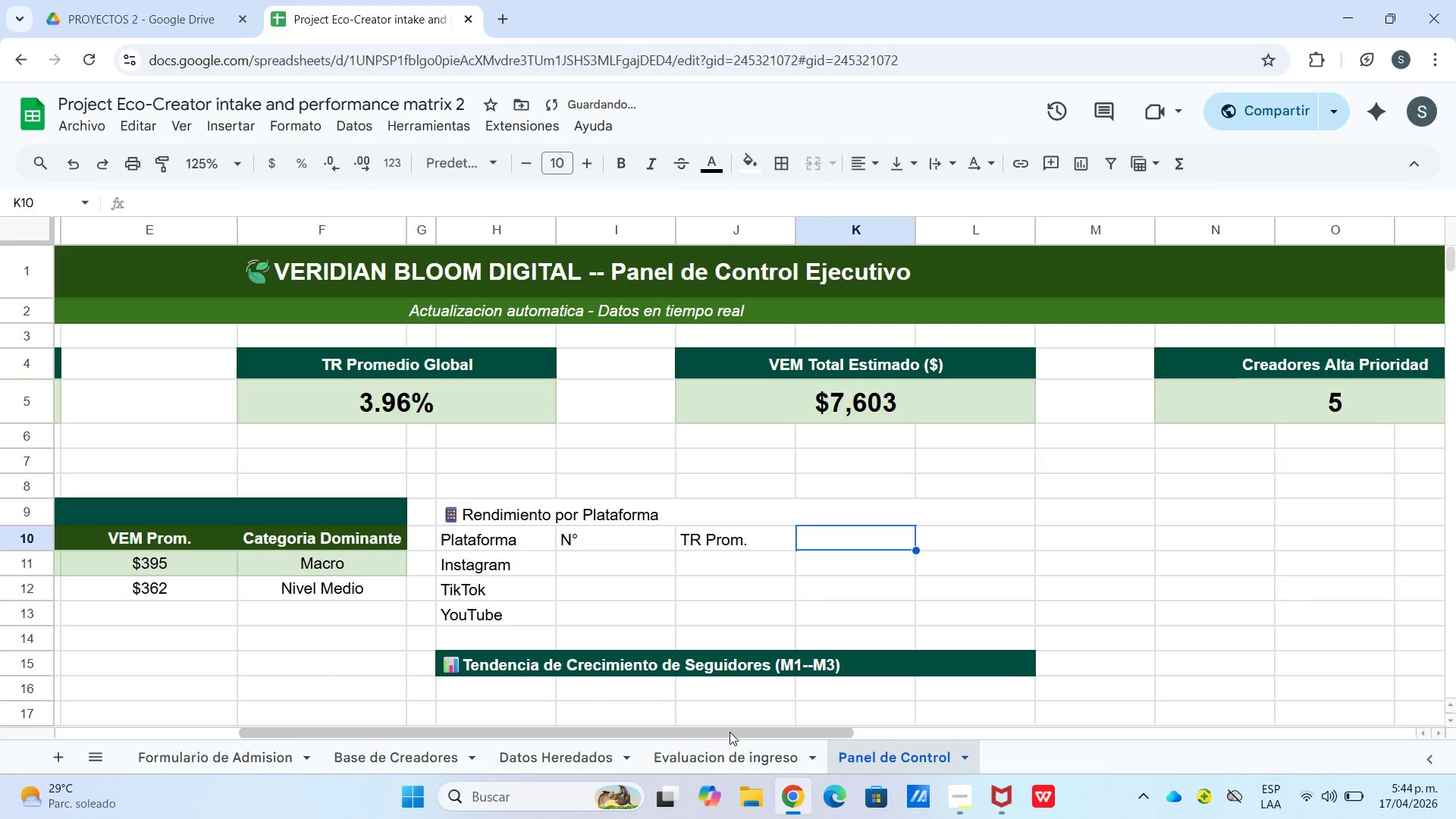 
type(VEM Total)
 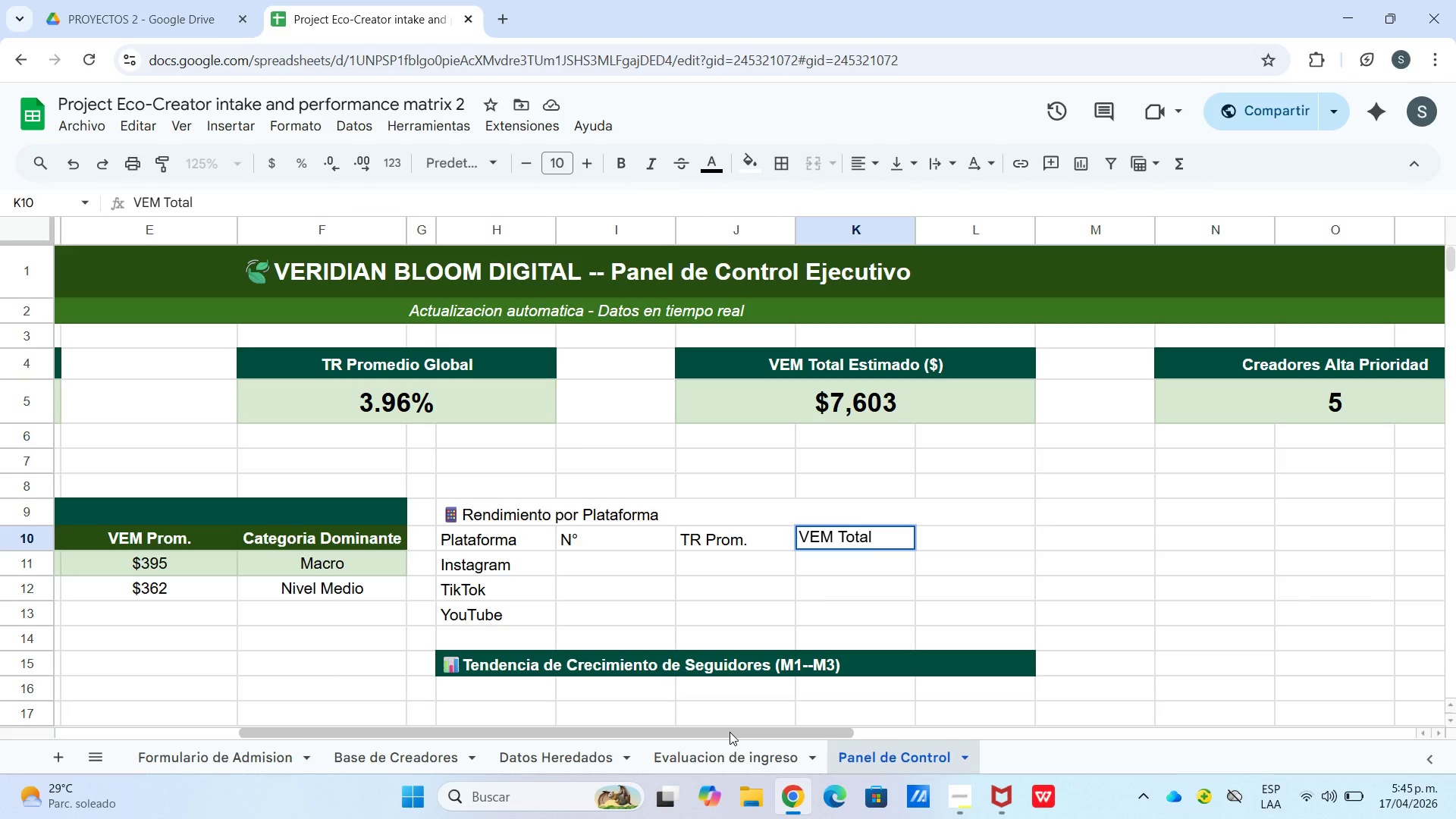 
type(*$()
 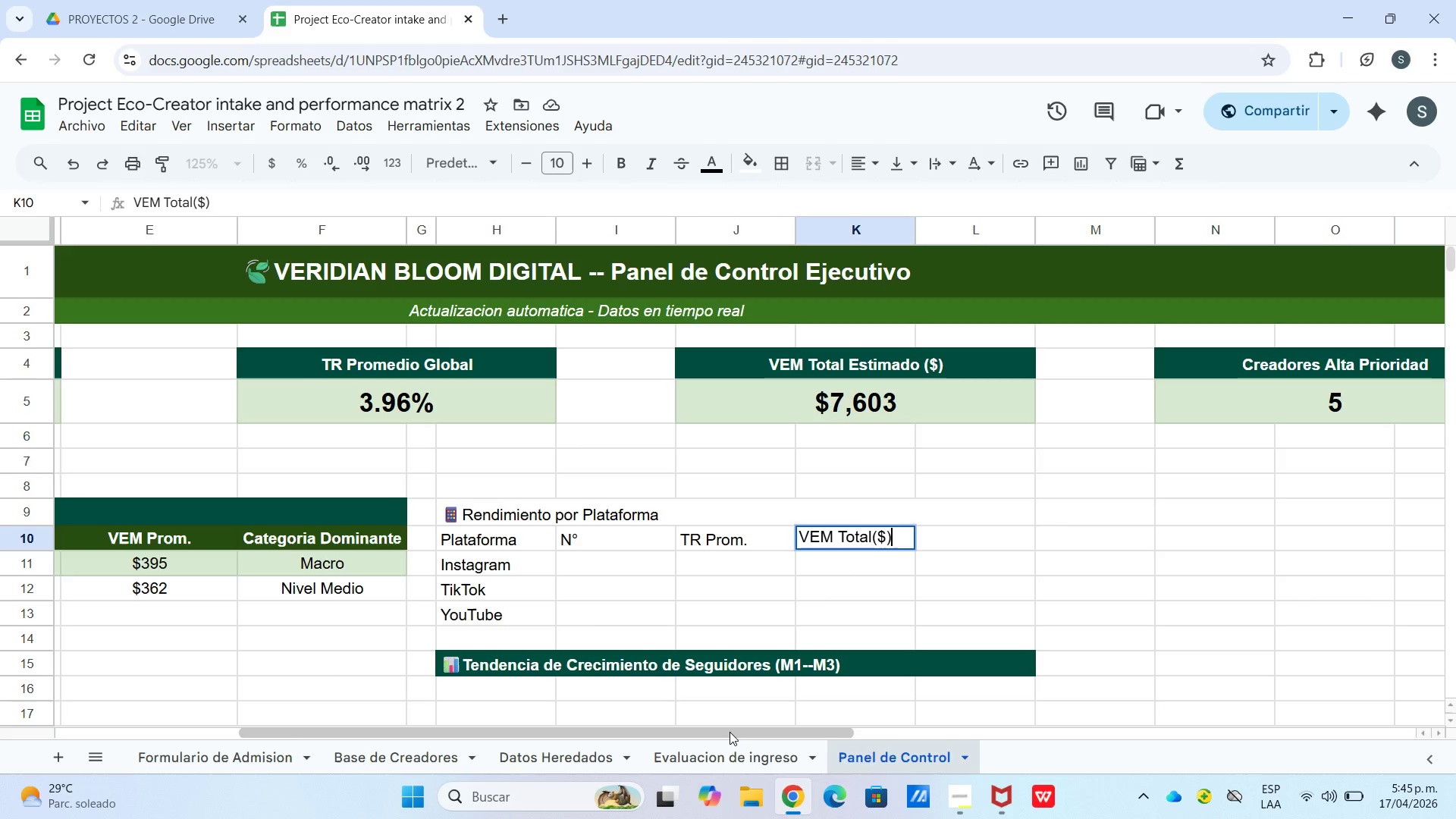 
key(ArrowDown)
 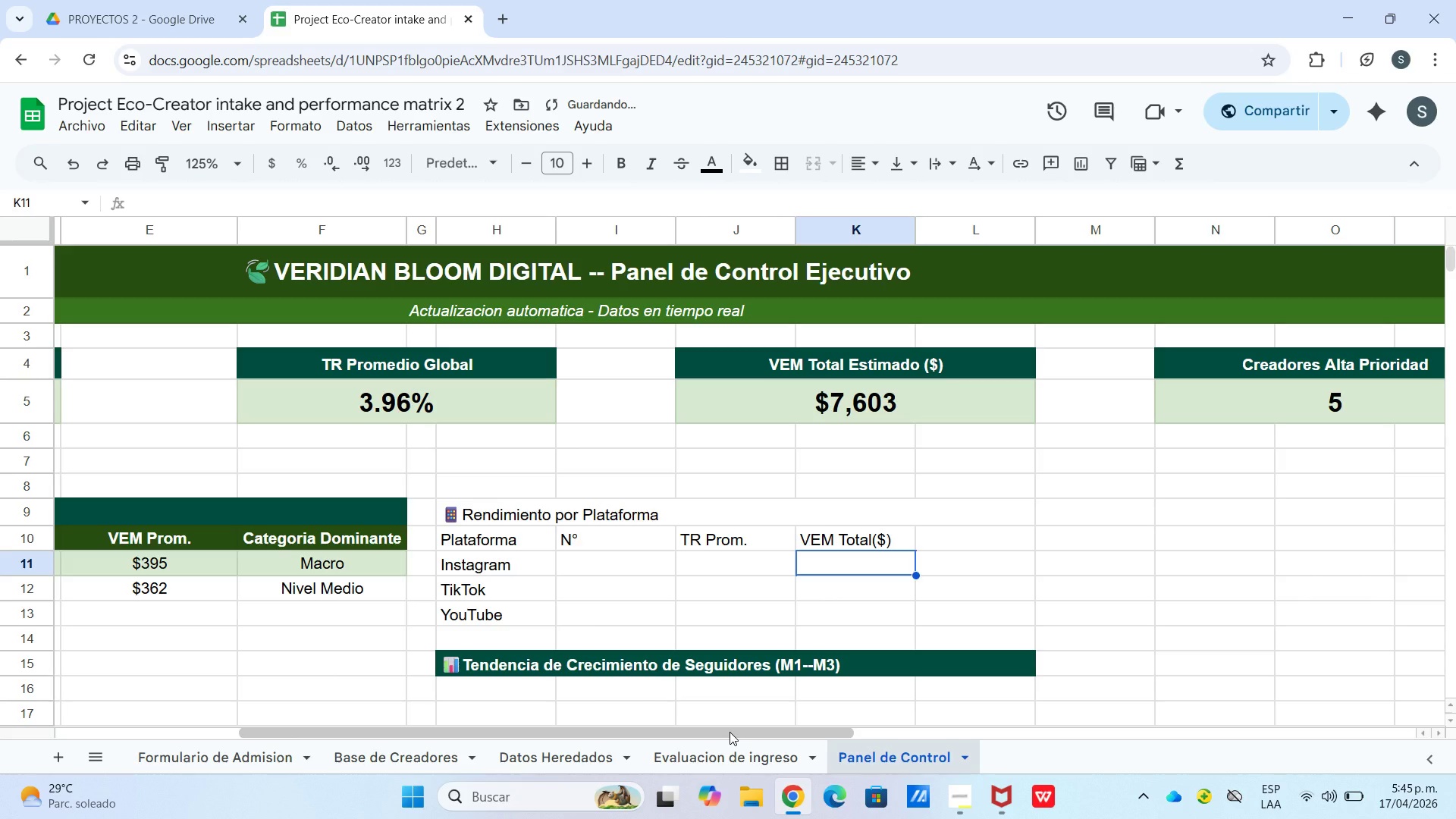 
key(ArrowRight)
 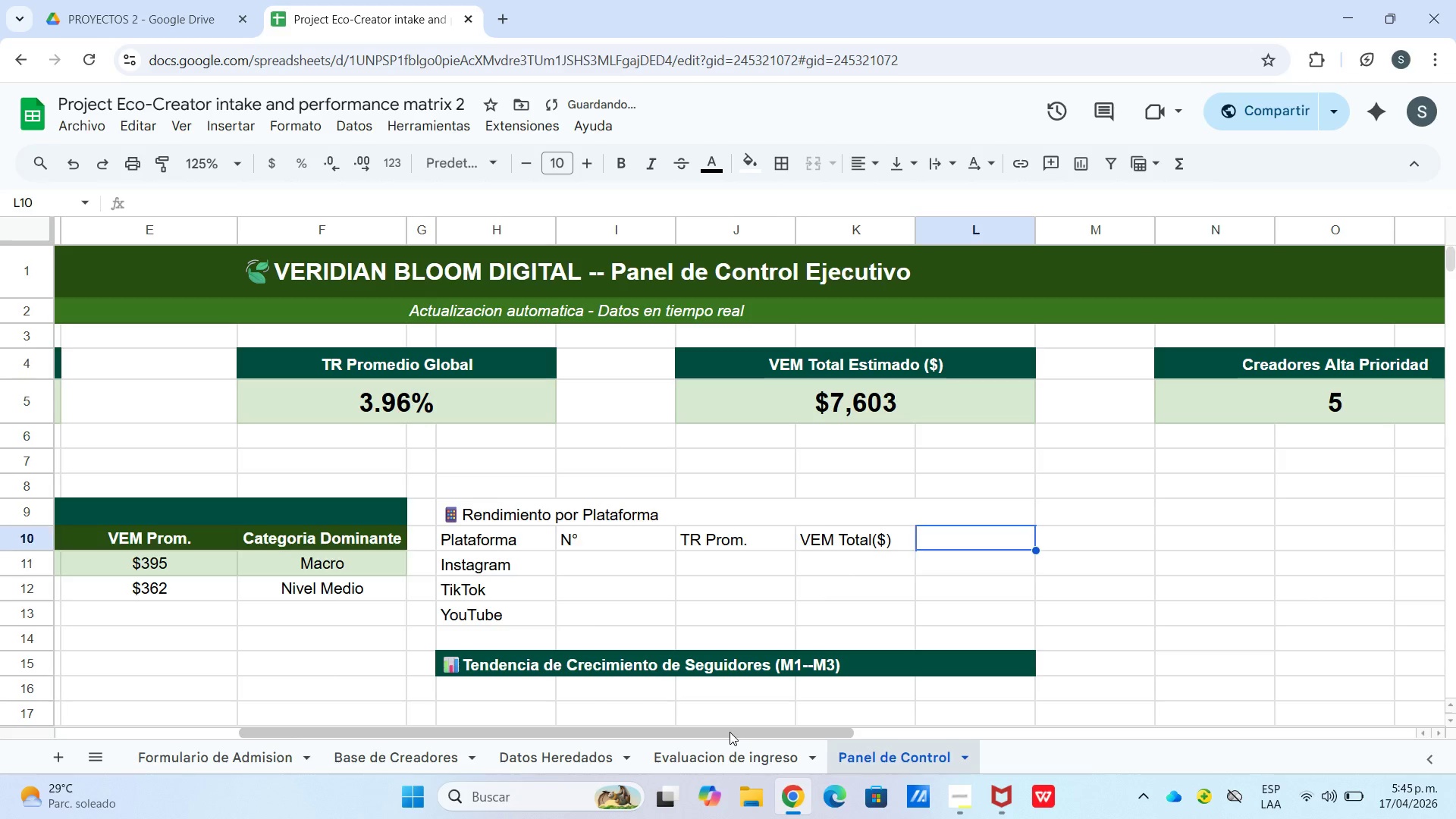 
key(ArrowUp)
 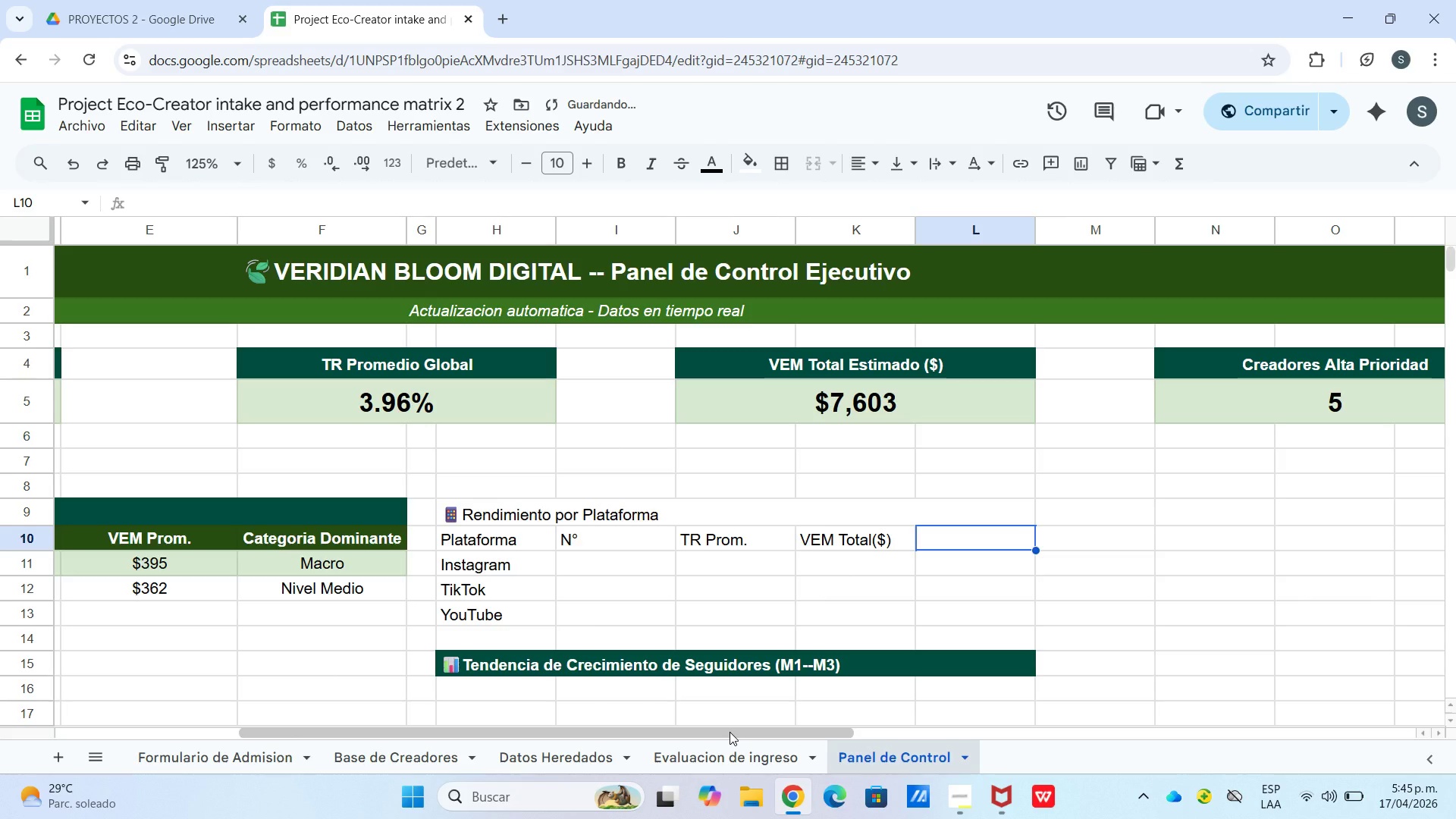 
type(Mejor Creador)
 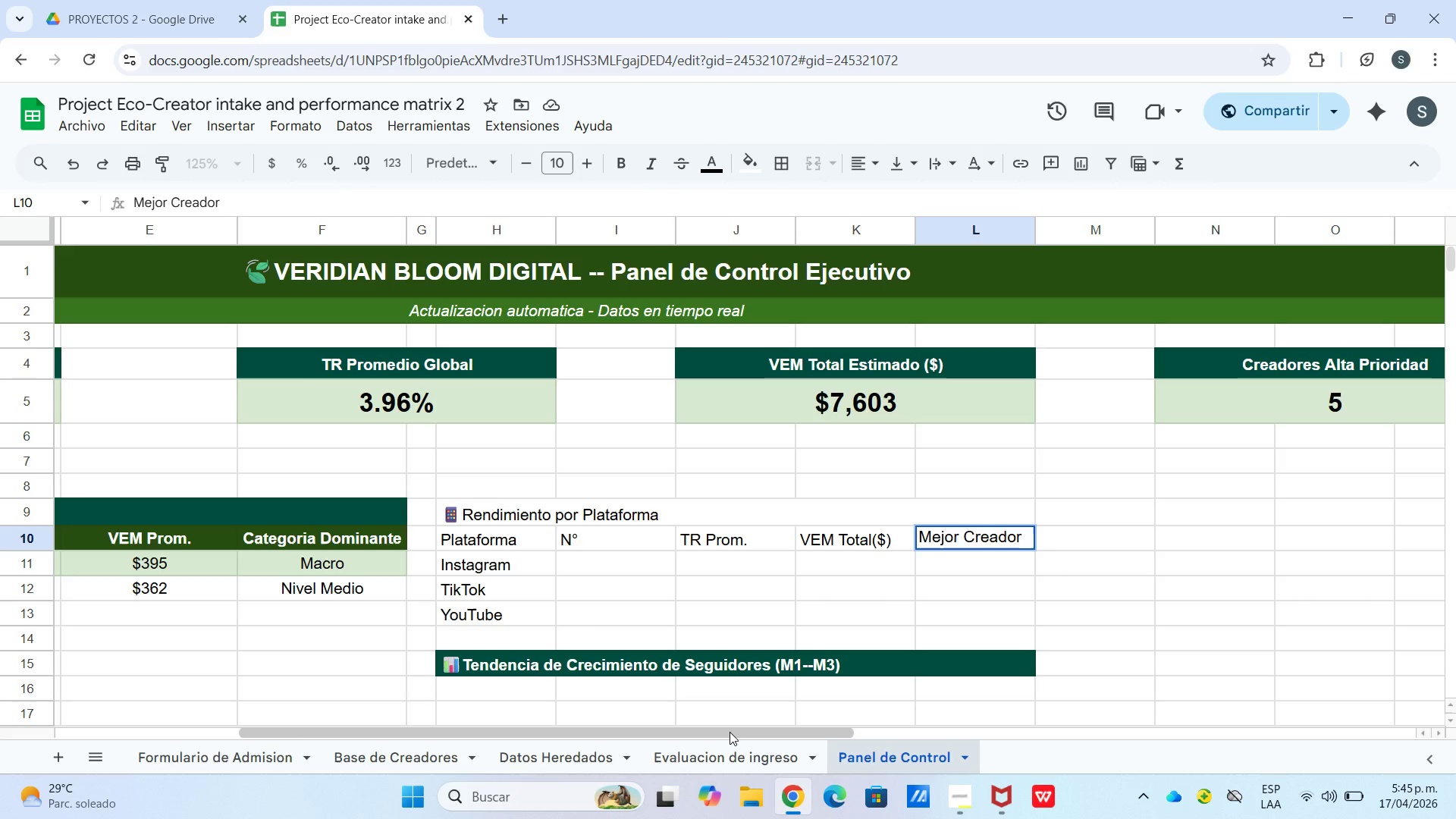 
left_click([467, 503])
 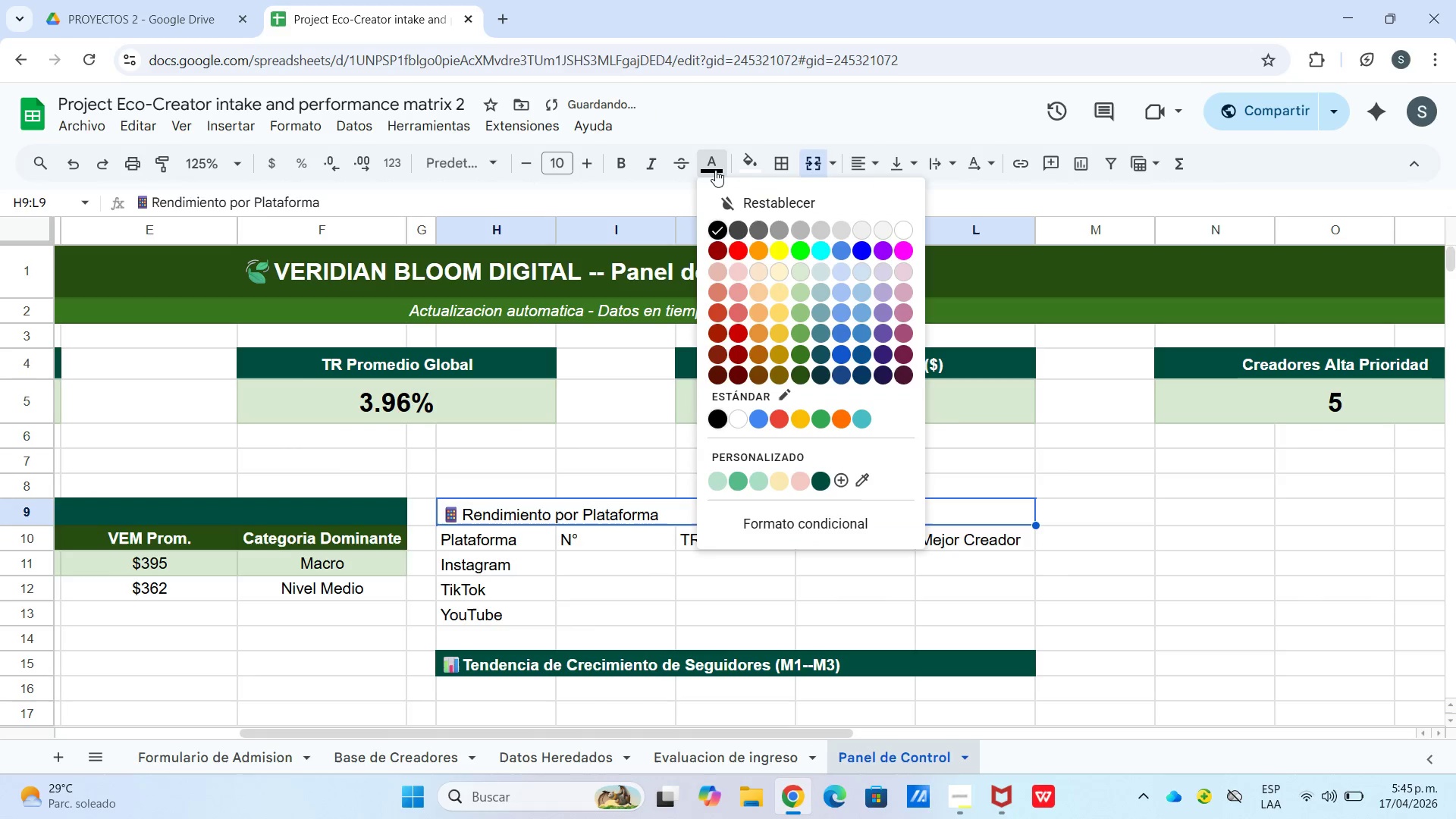 
left_click([742, 158])
 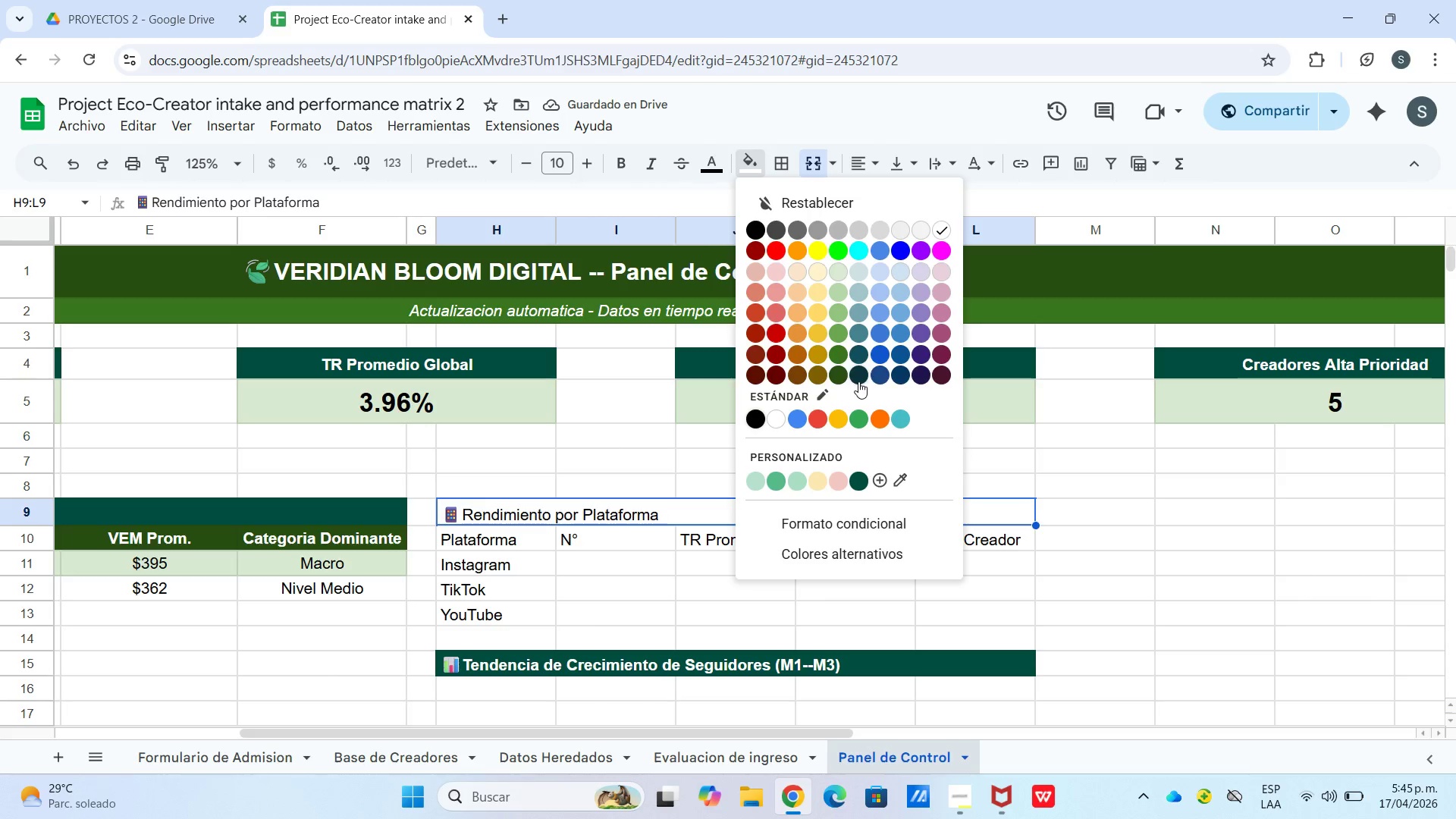 
left_click([858, 377])
 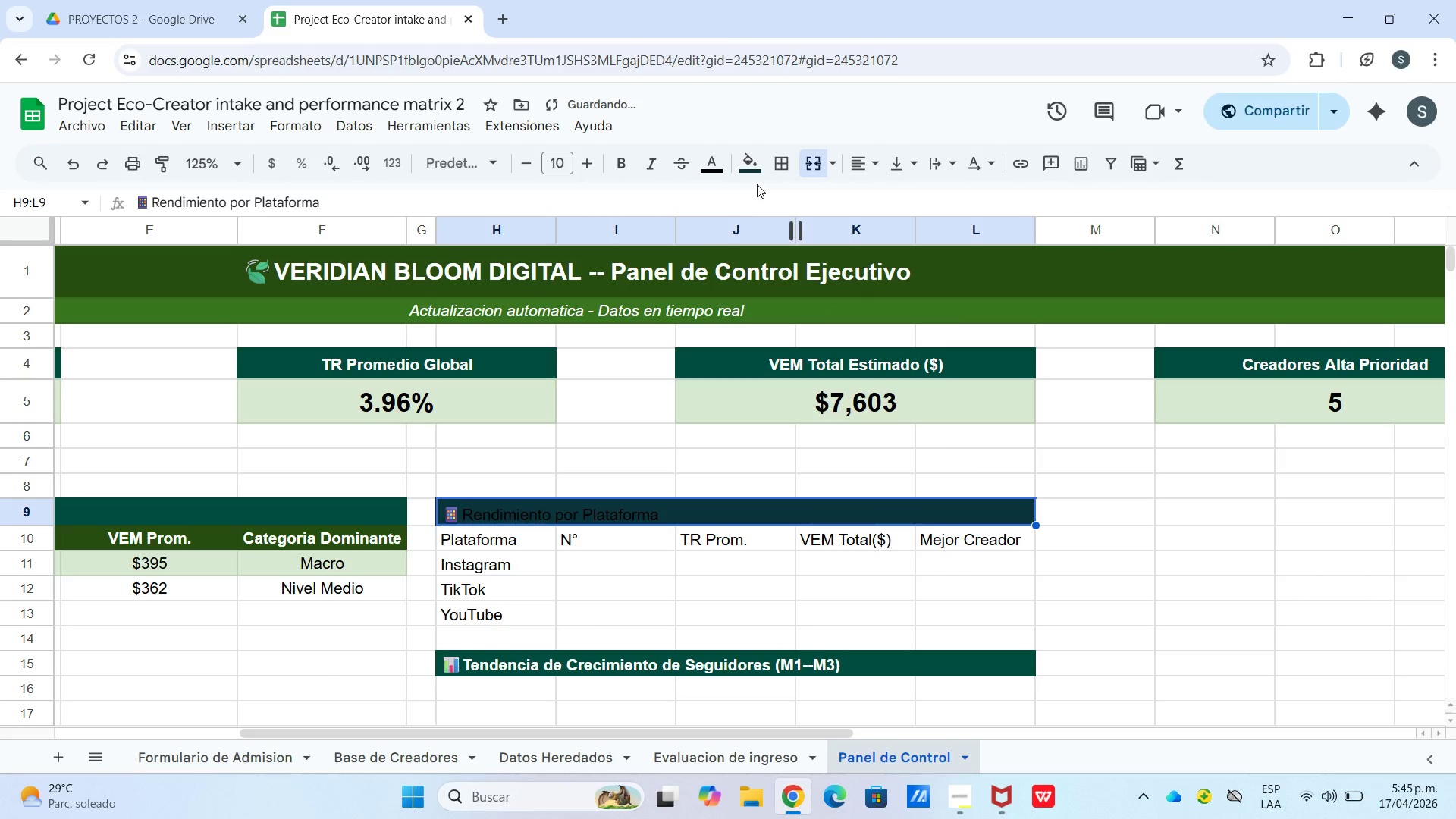 
left_click([750, 161])
 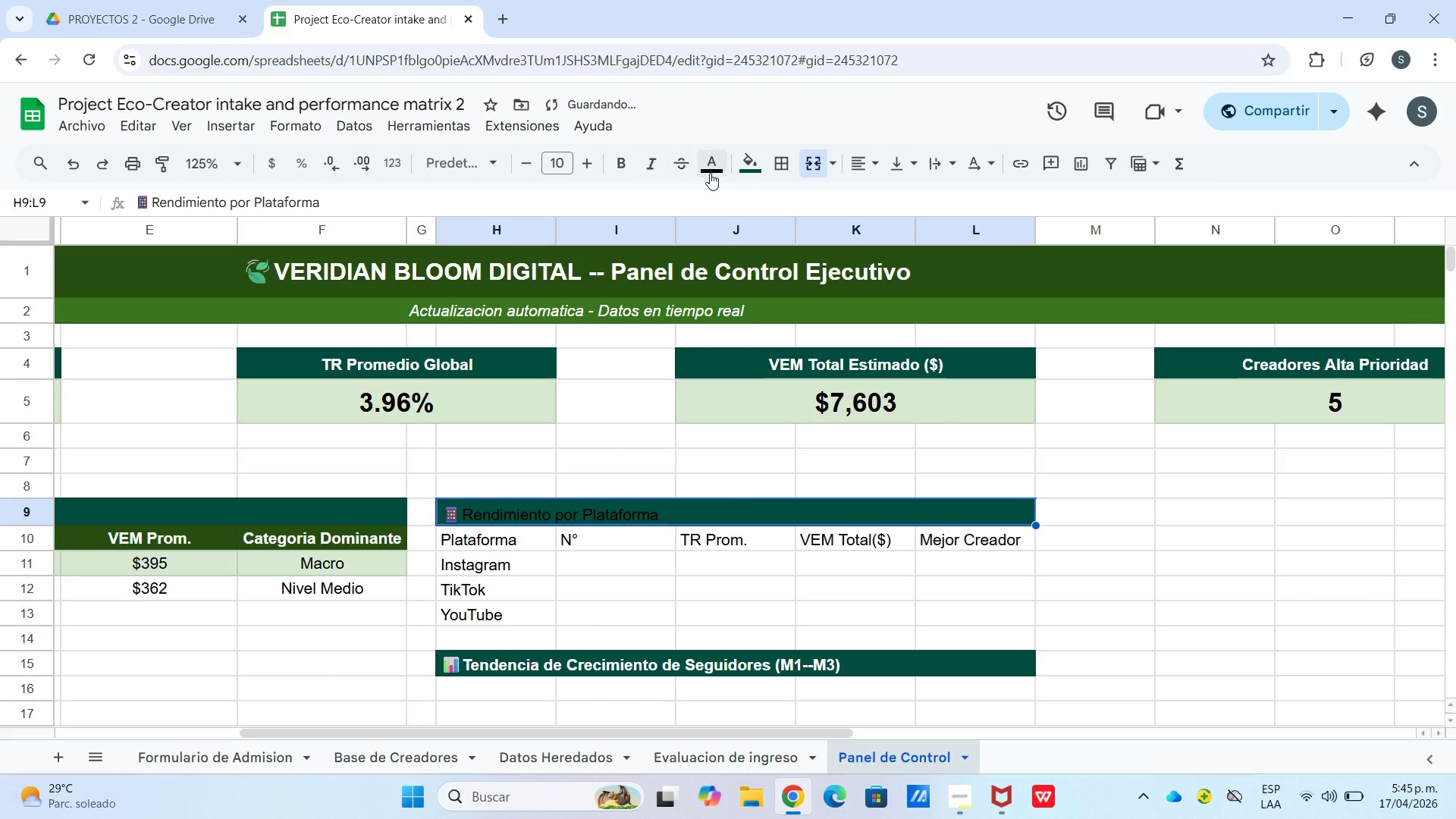 
left_click([629, 168])
 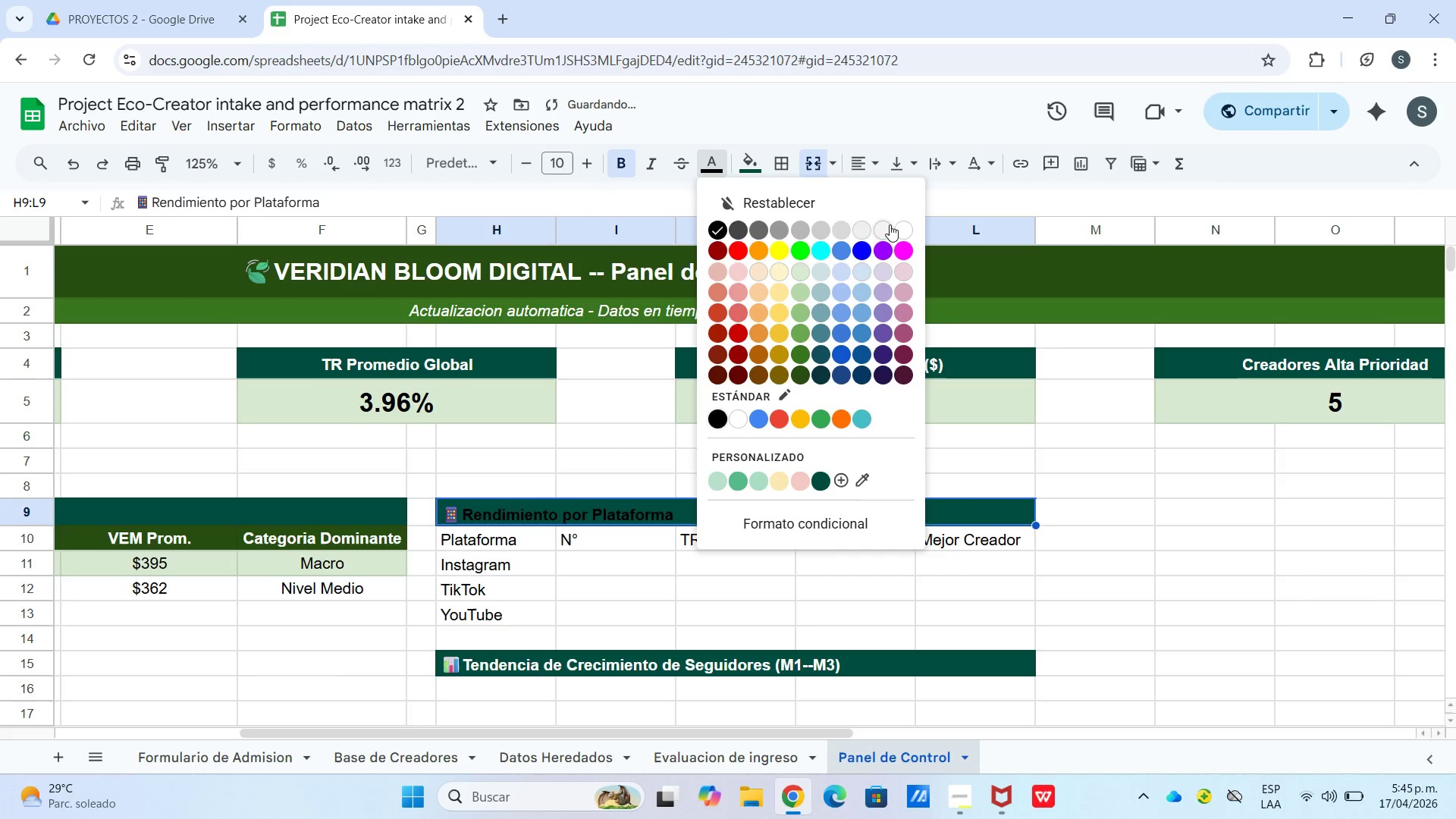 
left_click([907, 227])
 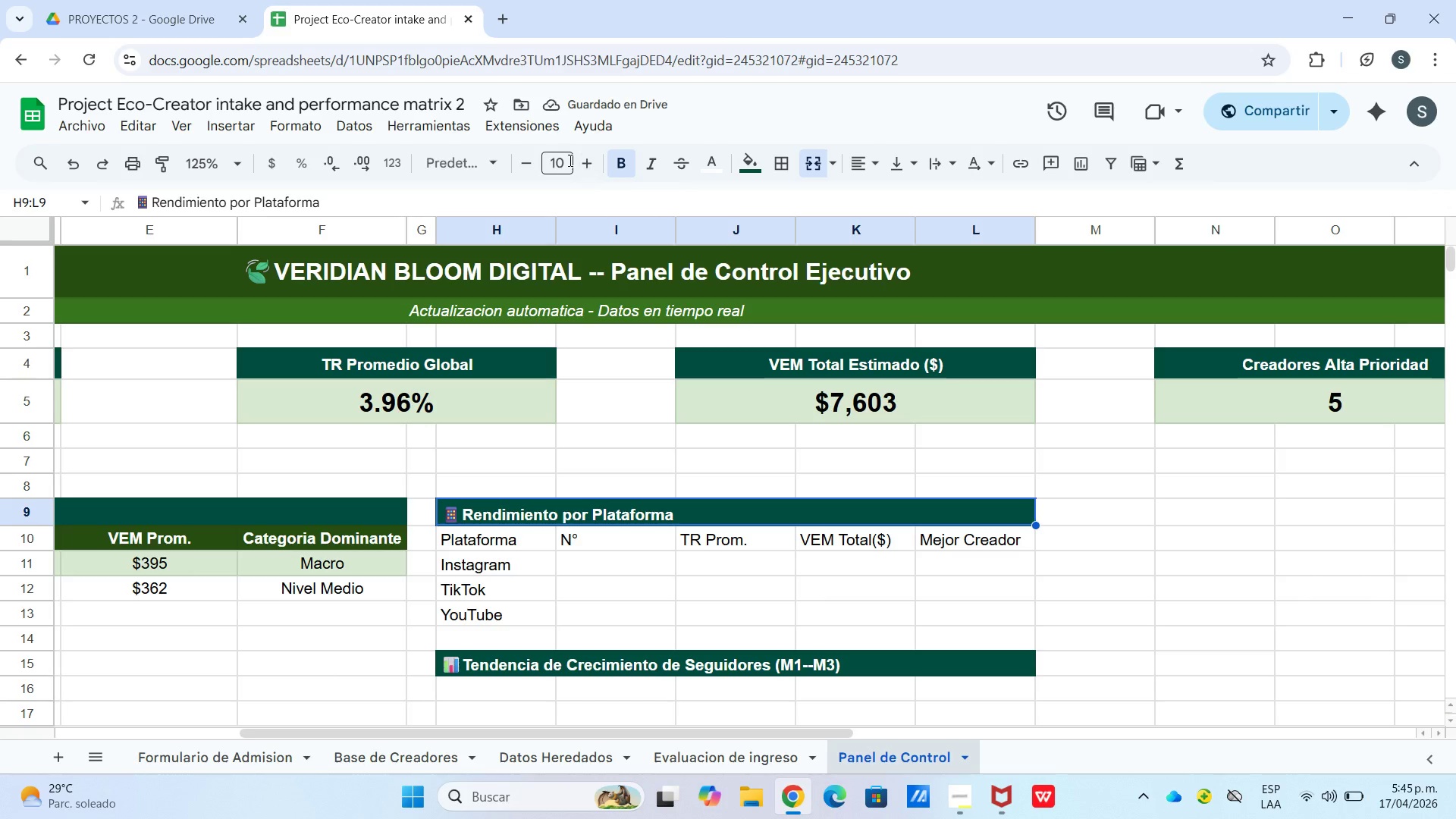 
left_click([592, 162])
 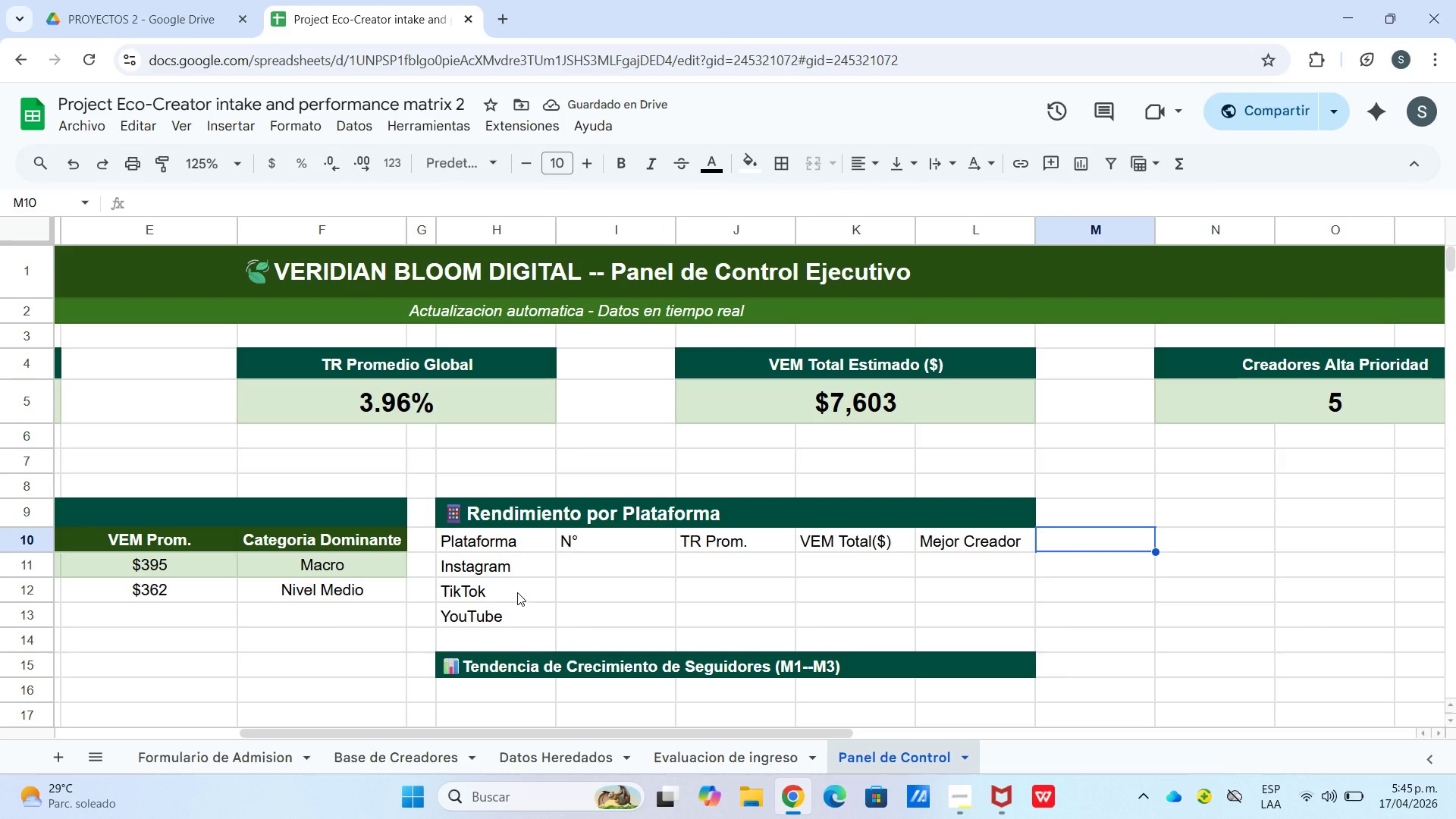 
left_click_drag(start_coordinate=[494, 554], to_coordinate=[956, 535])
 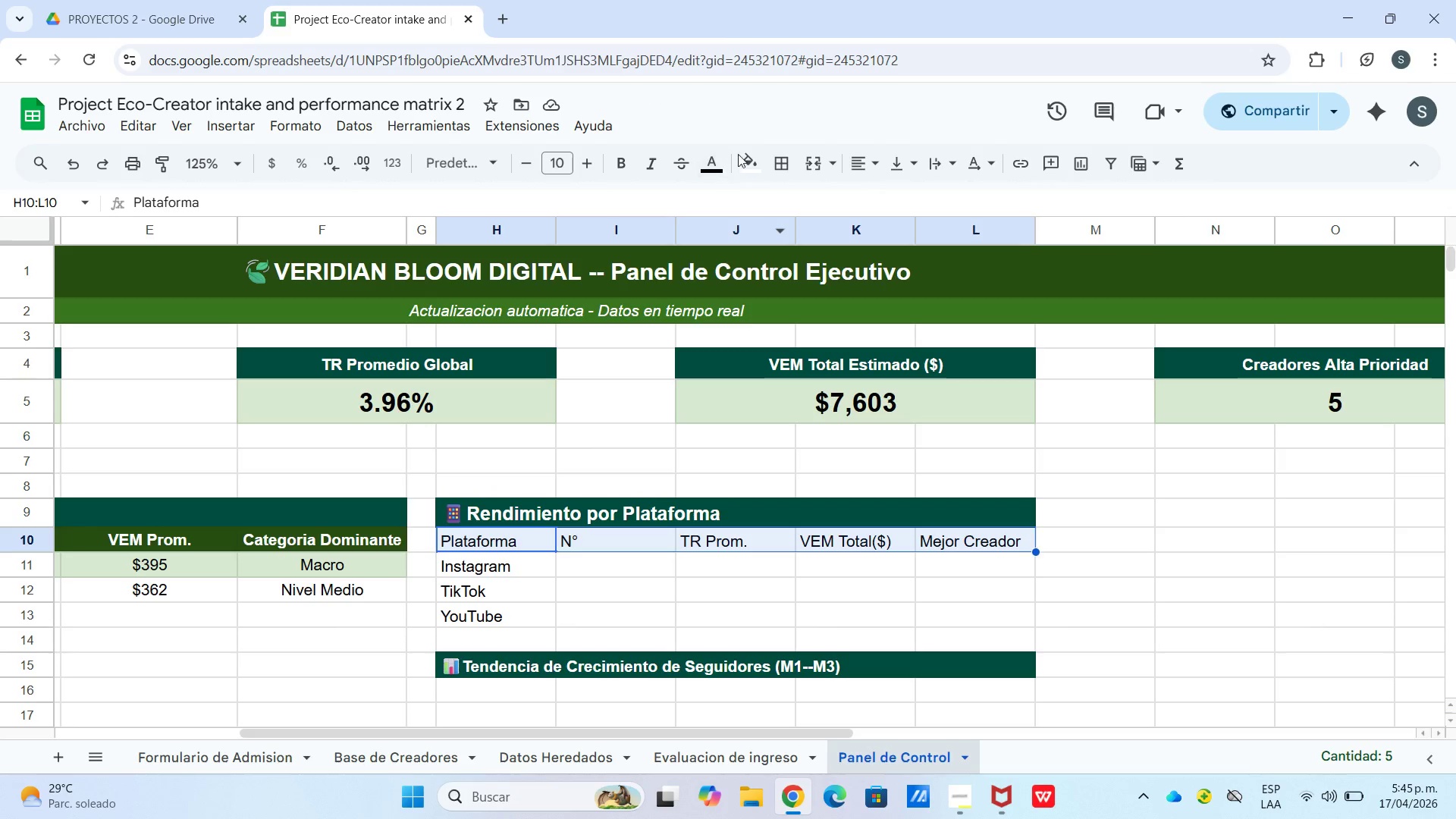 
left_click_drag(start_coordinate=[739, 154], to_coordinate=[746, 154])
 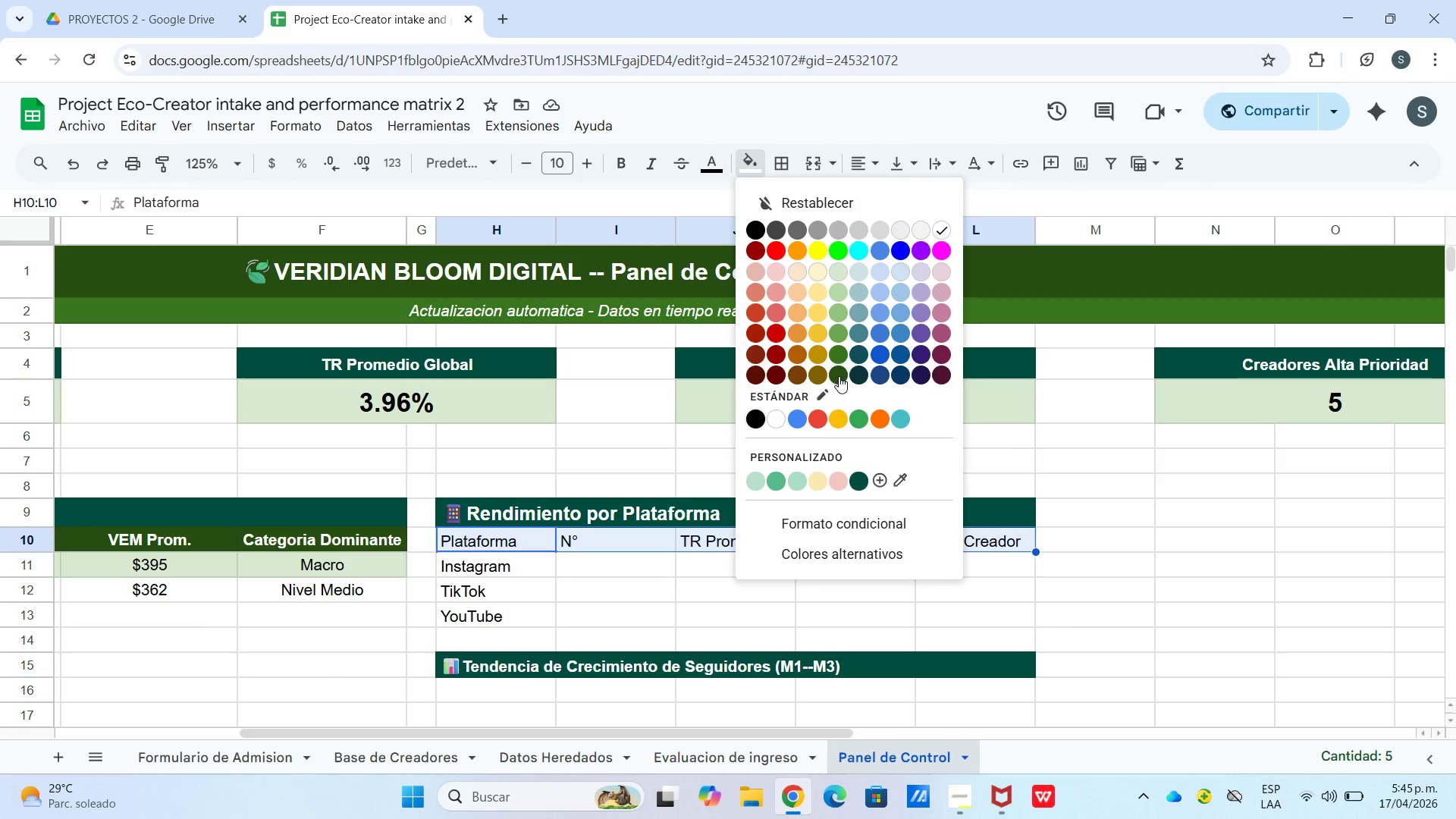 
left_click([838, 374])
 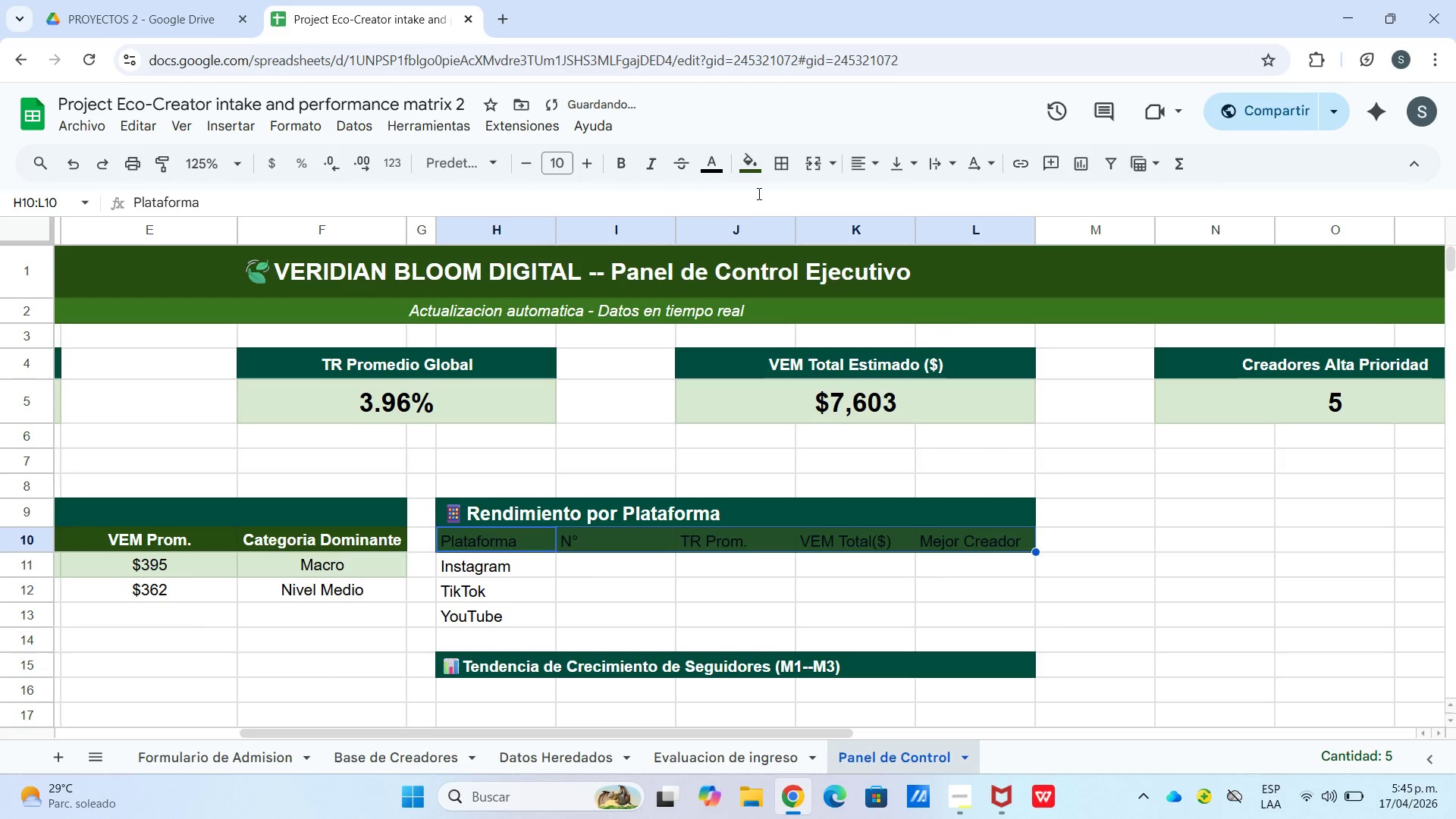 
left_click([707, 168])
 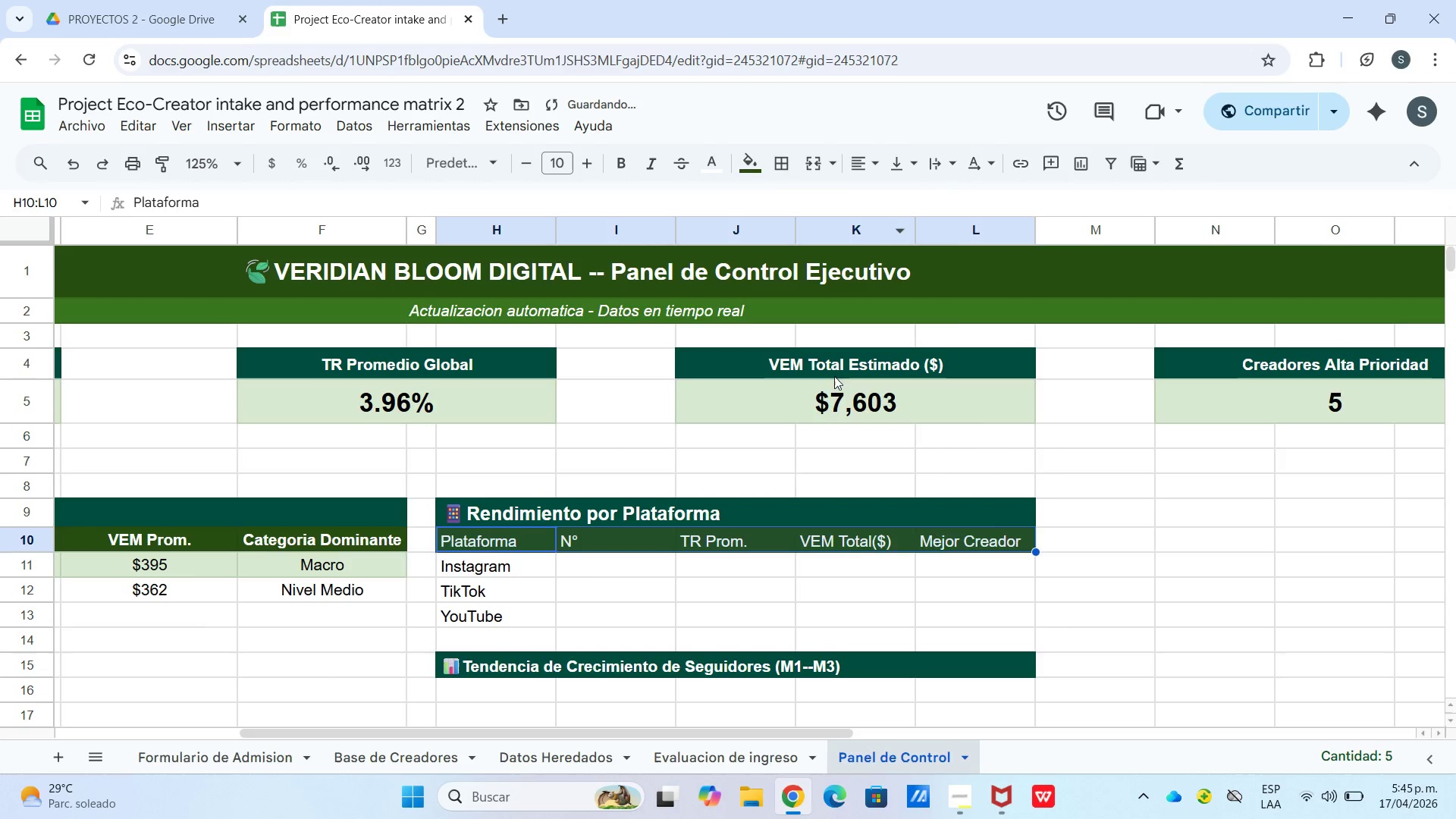 
left_click([775, 592])
 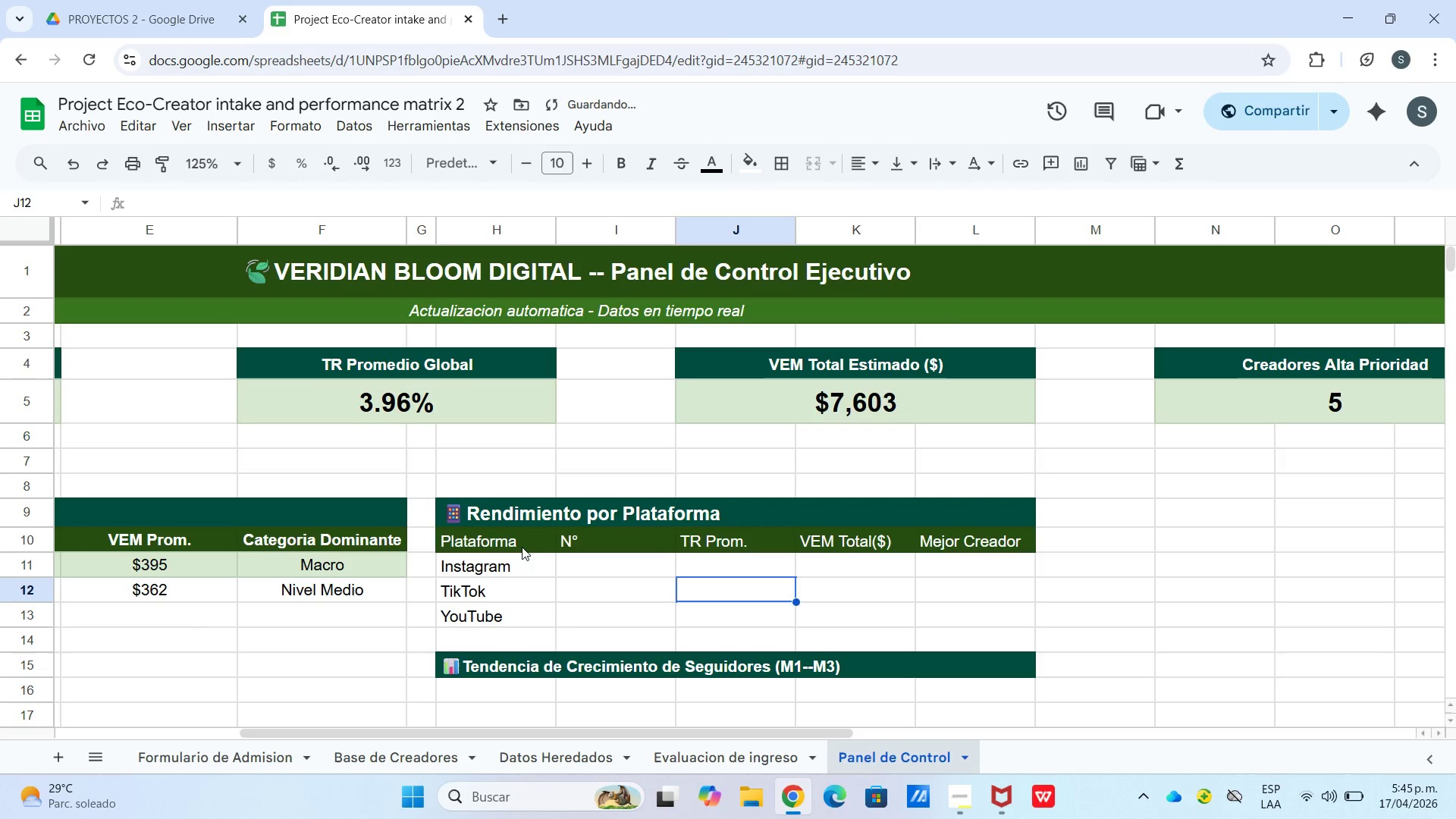 
left_click_drag(start_coordinate=[520, 538], to_coordinate=[963, 541])
 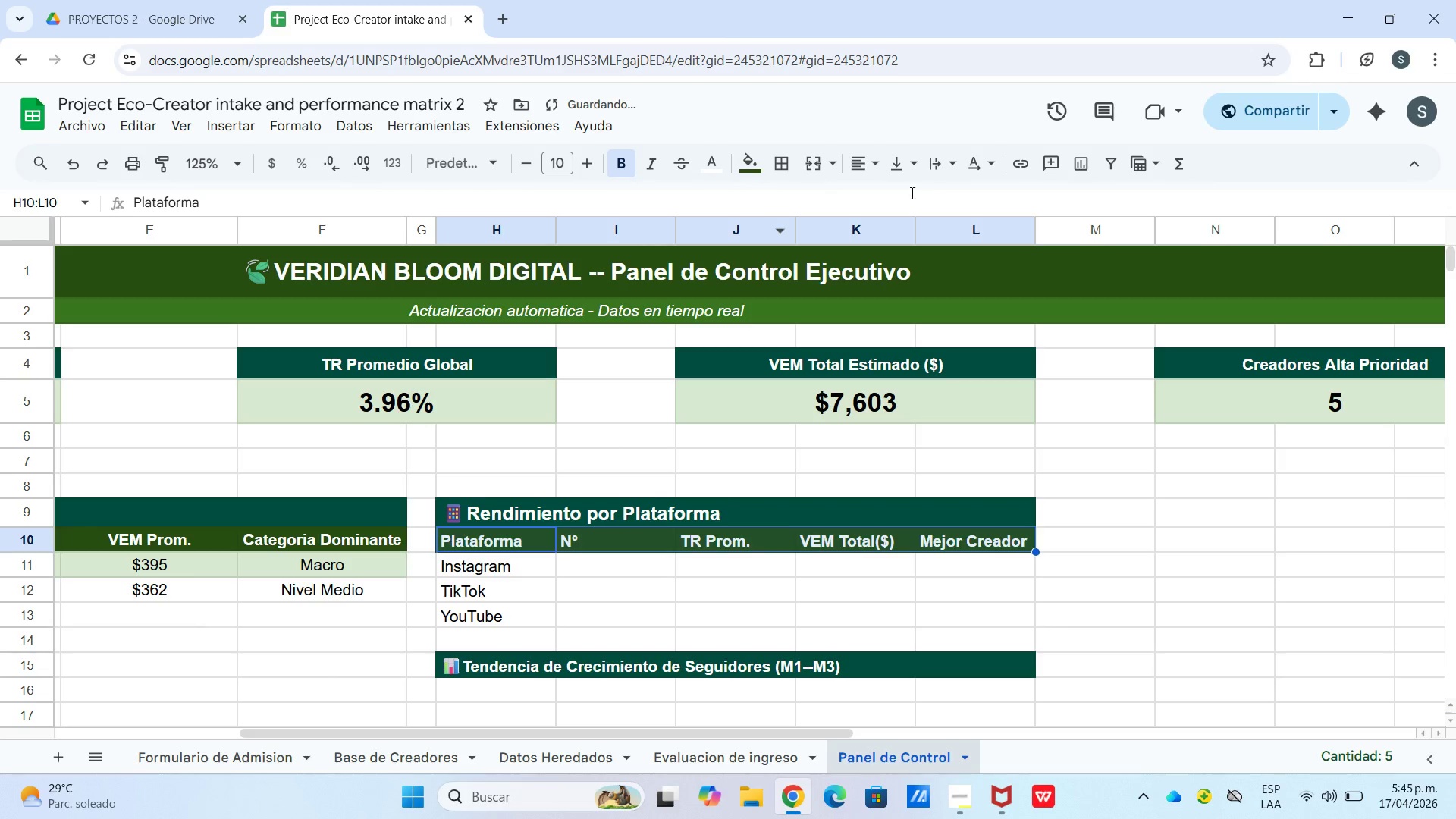 
left_click([859, 170])
 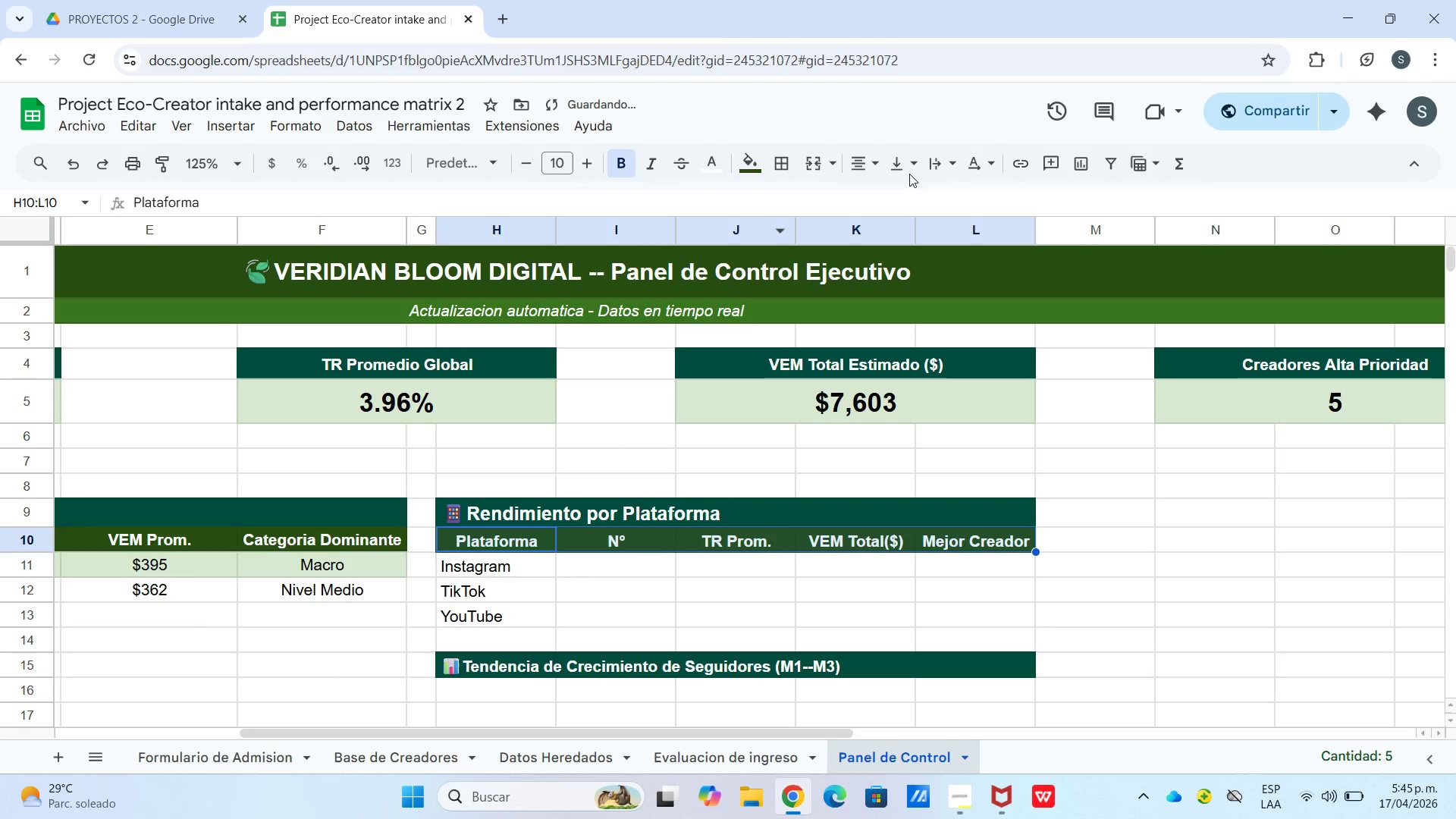 
double_click([908, 162])
 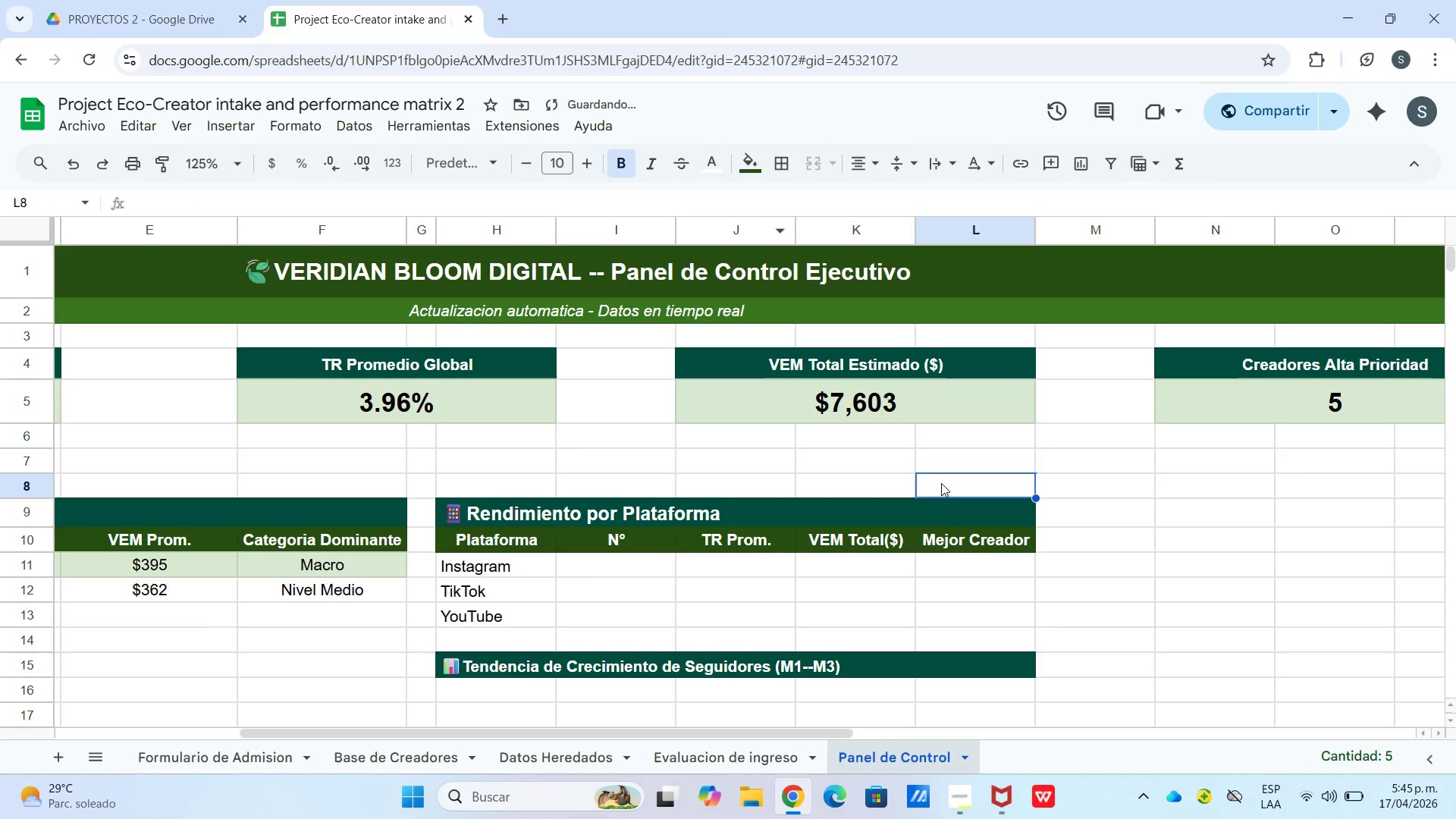 
double_click([949, 579])
 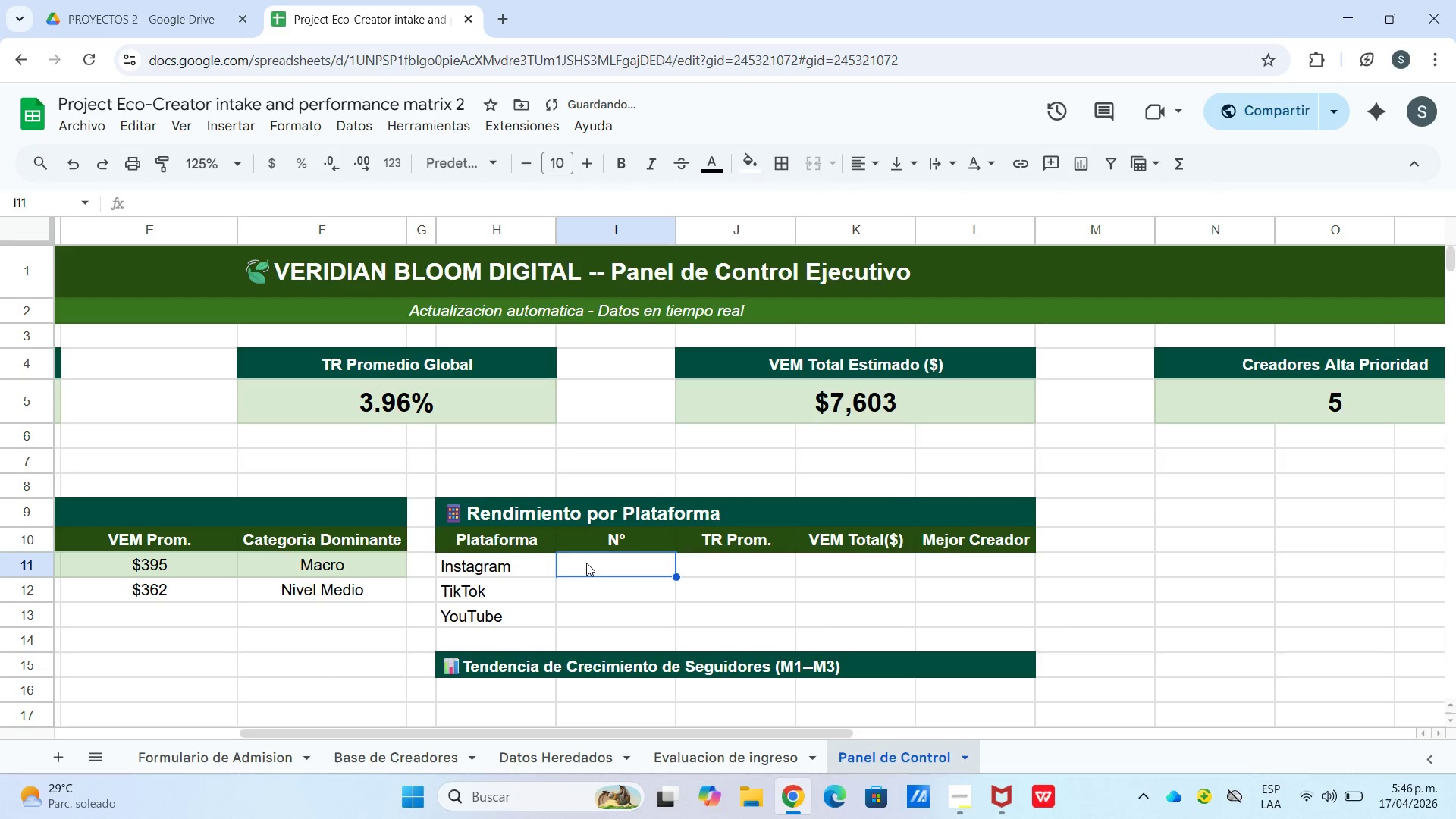 
double_click([586, 563])
 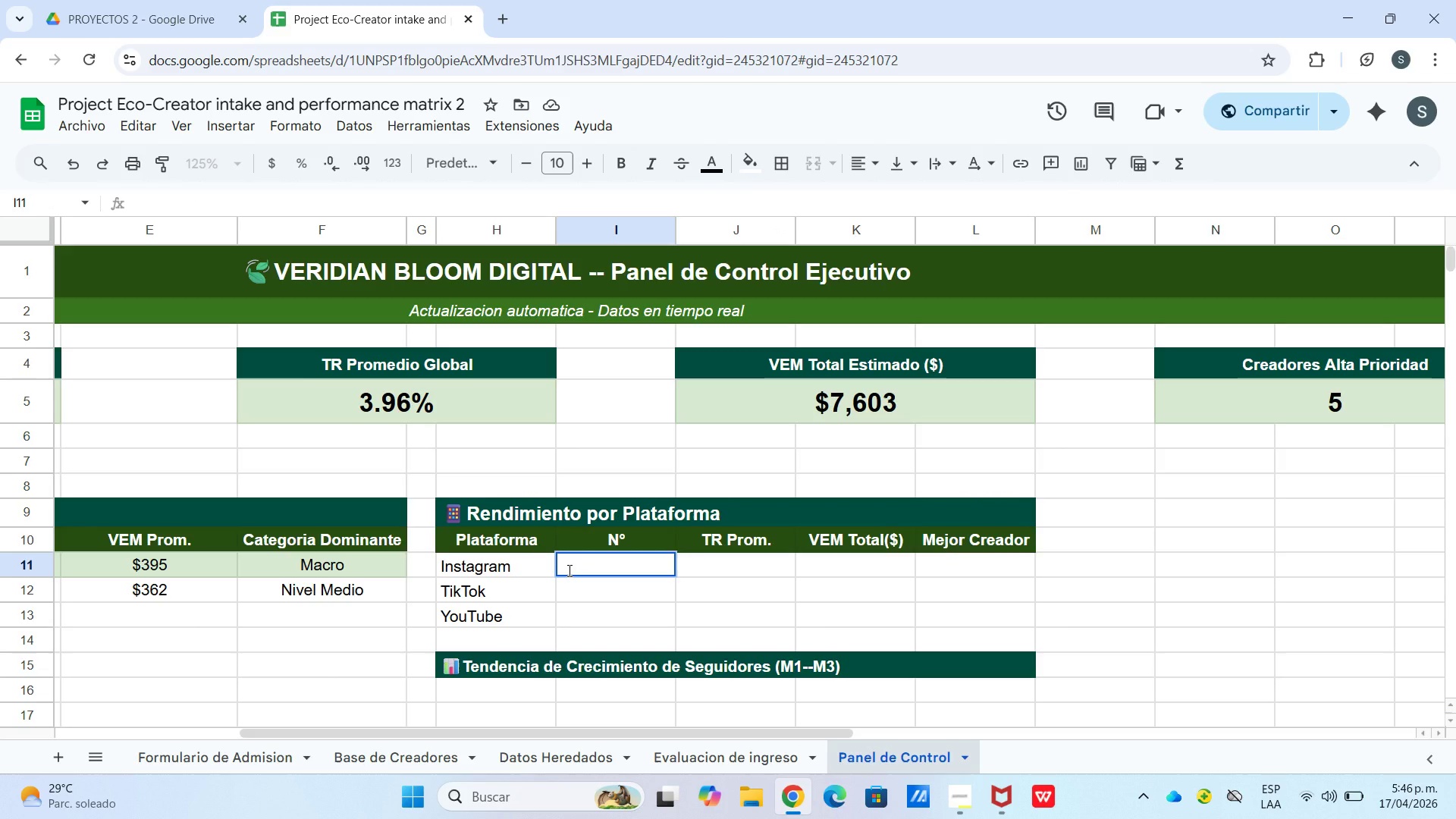 
wait(5.36)
 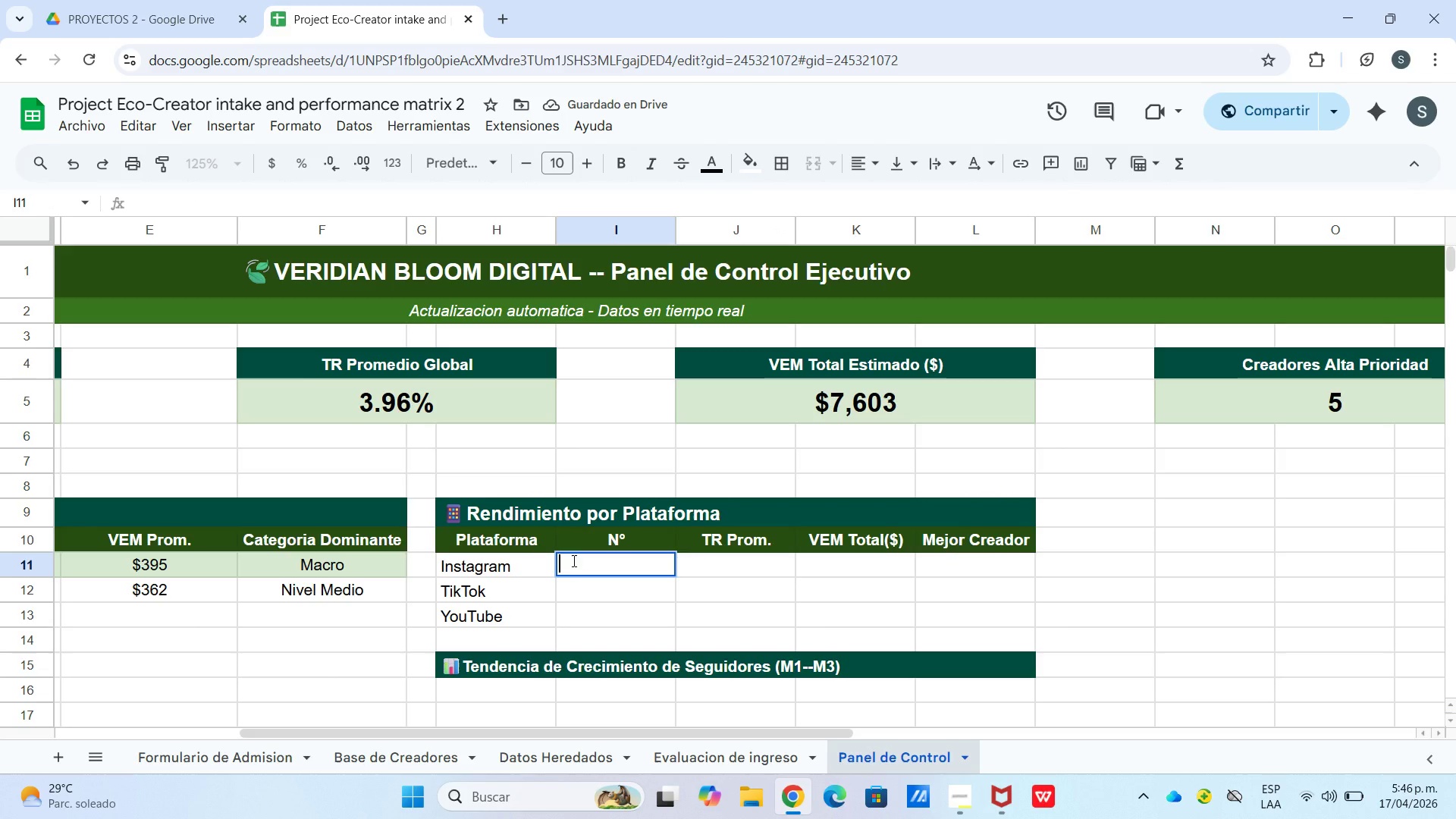 
type()con)
 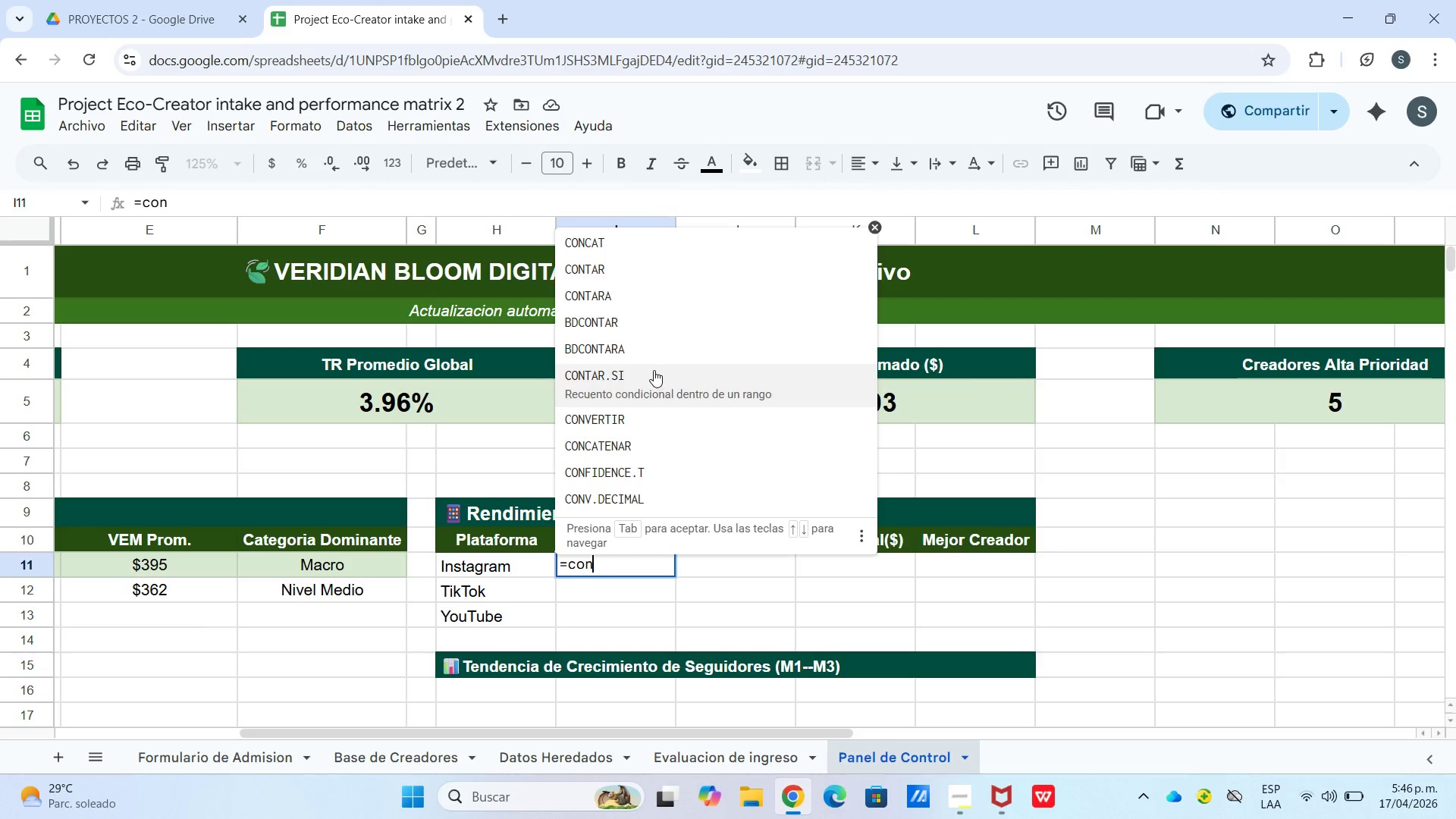 
left_click([654, 376])
 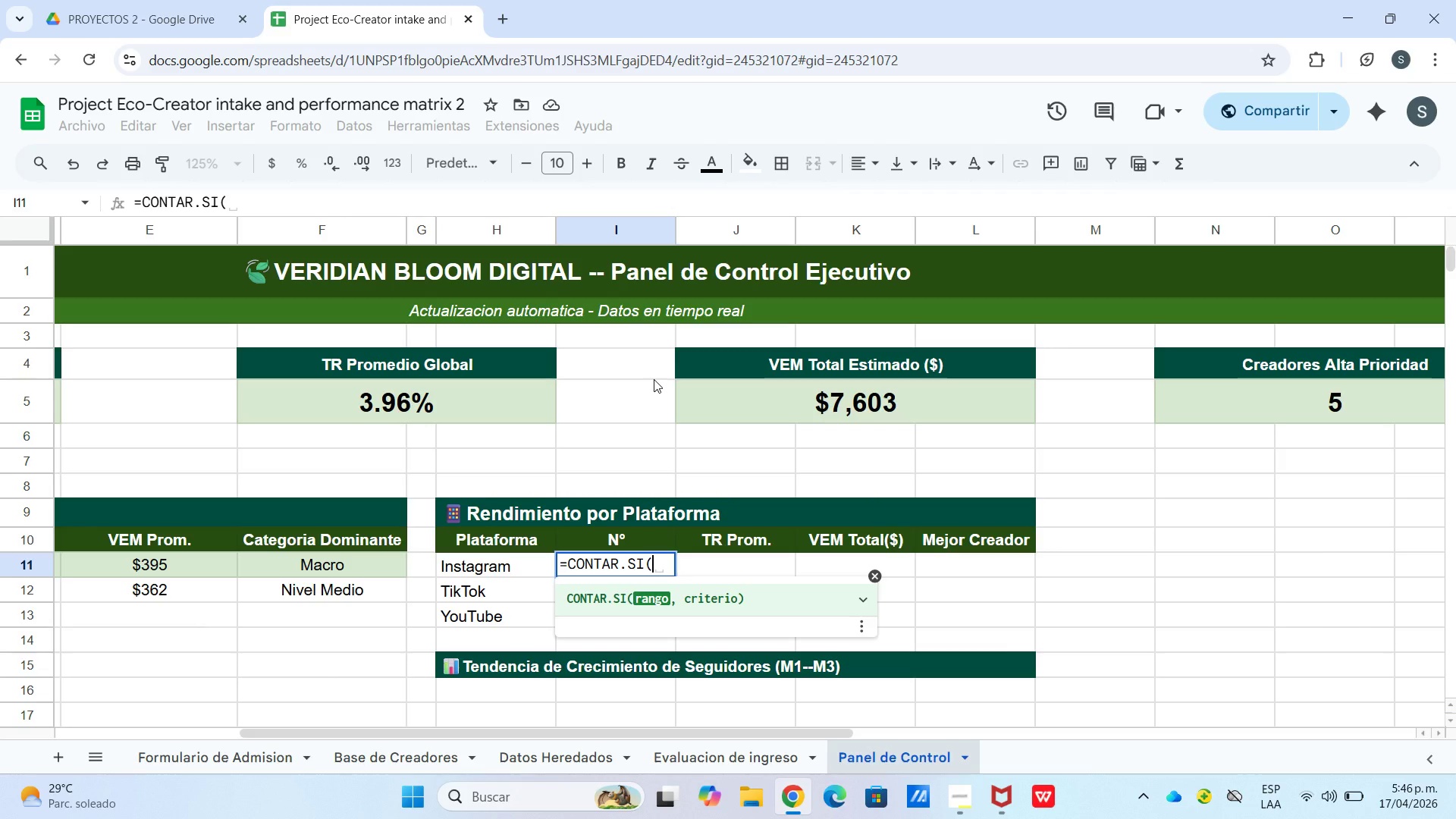 
type([base de creadores[)
 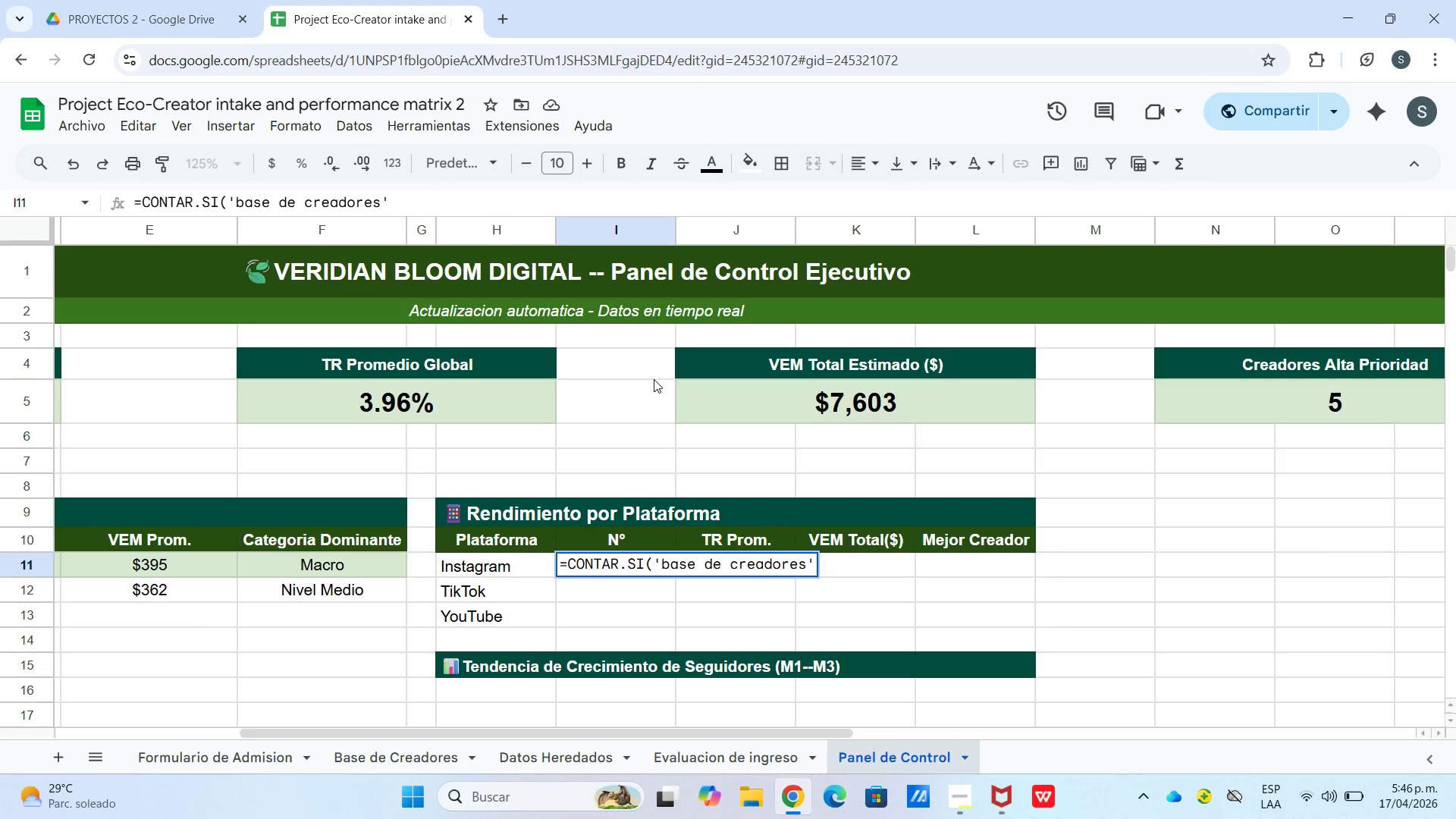 
type(!$D$3>$D$22,)
 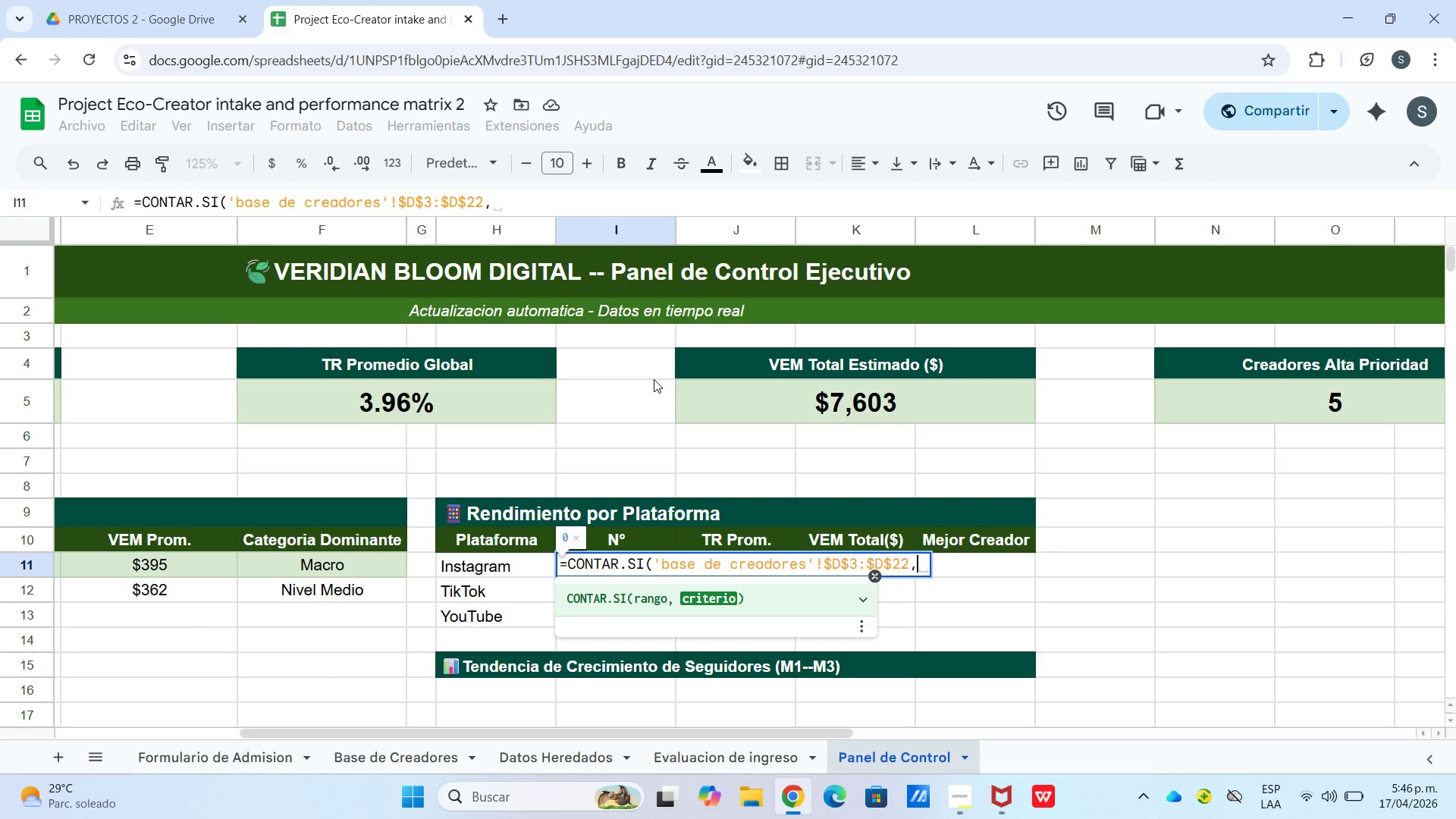 
type(@instagram@()
 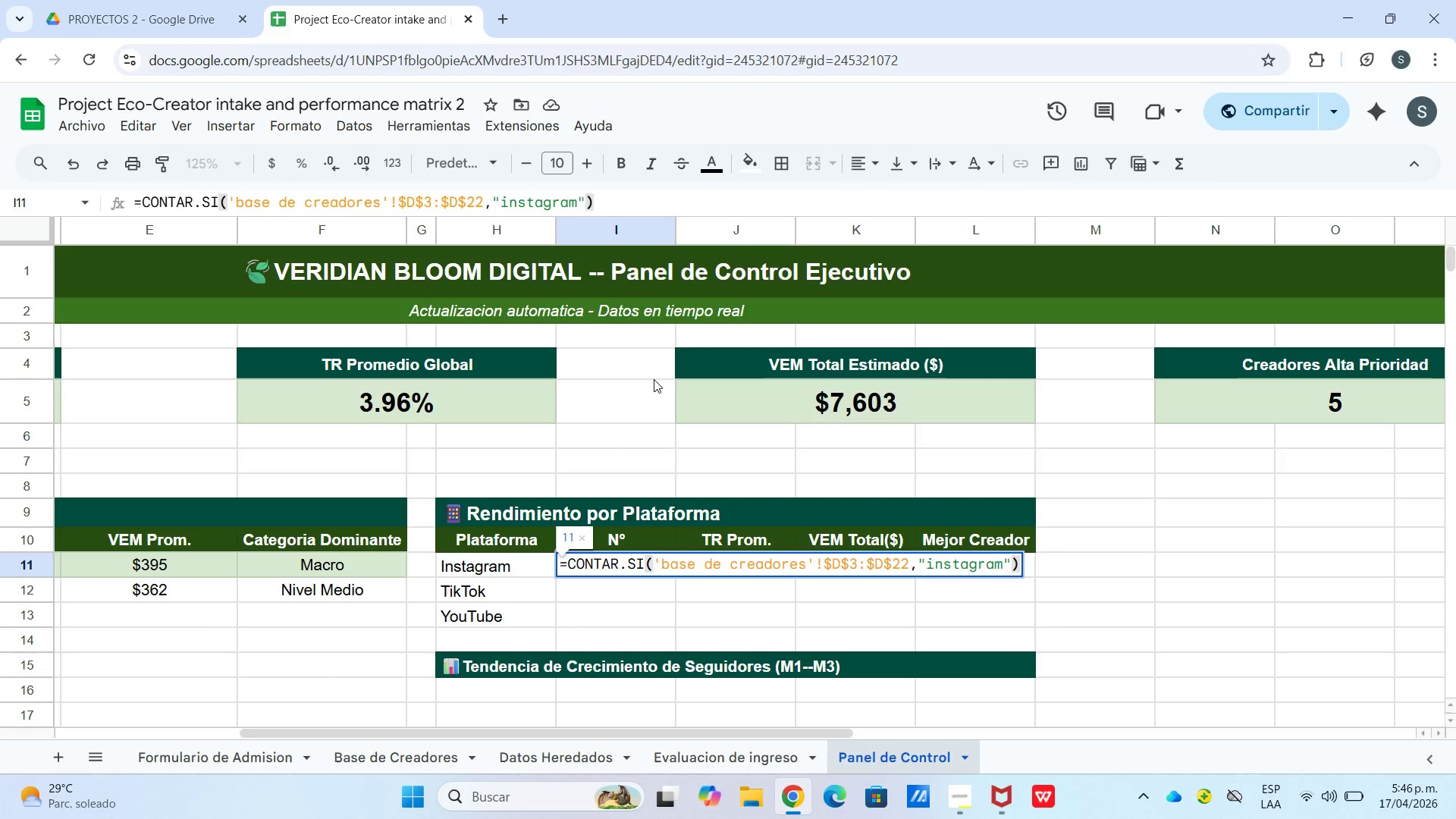 
key(Enter)
 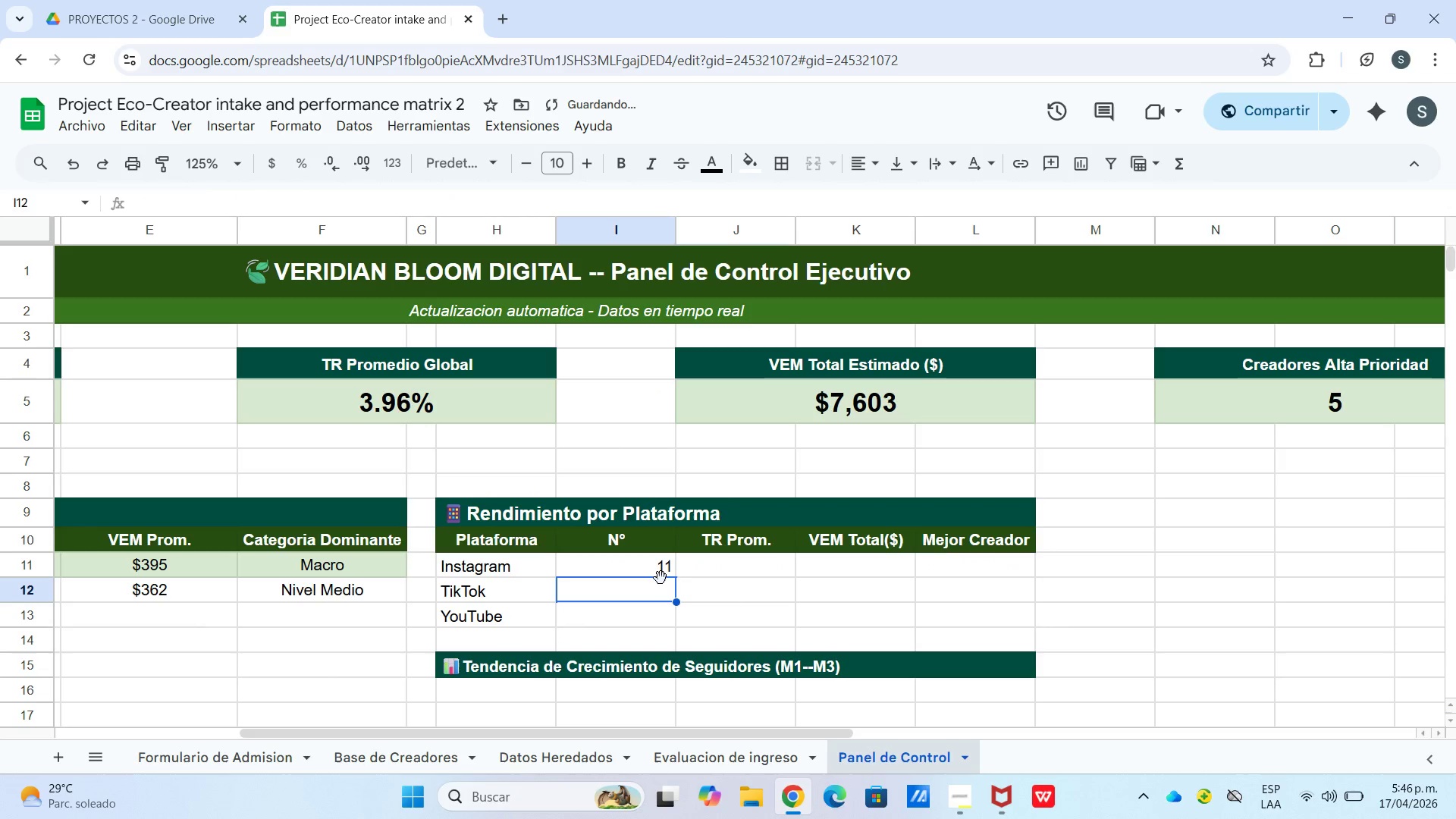 
left_click_drag(start_coordinate=[661, 560], to_coordinate=[660, 566])
 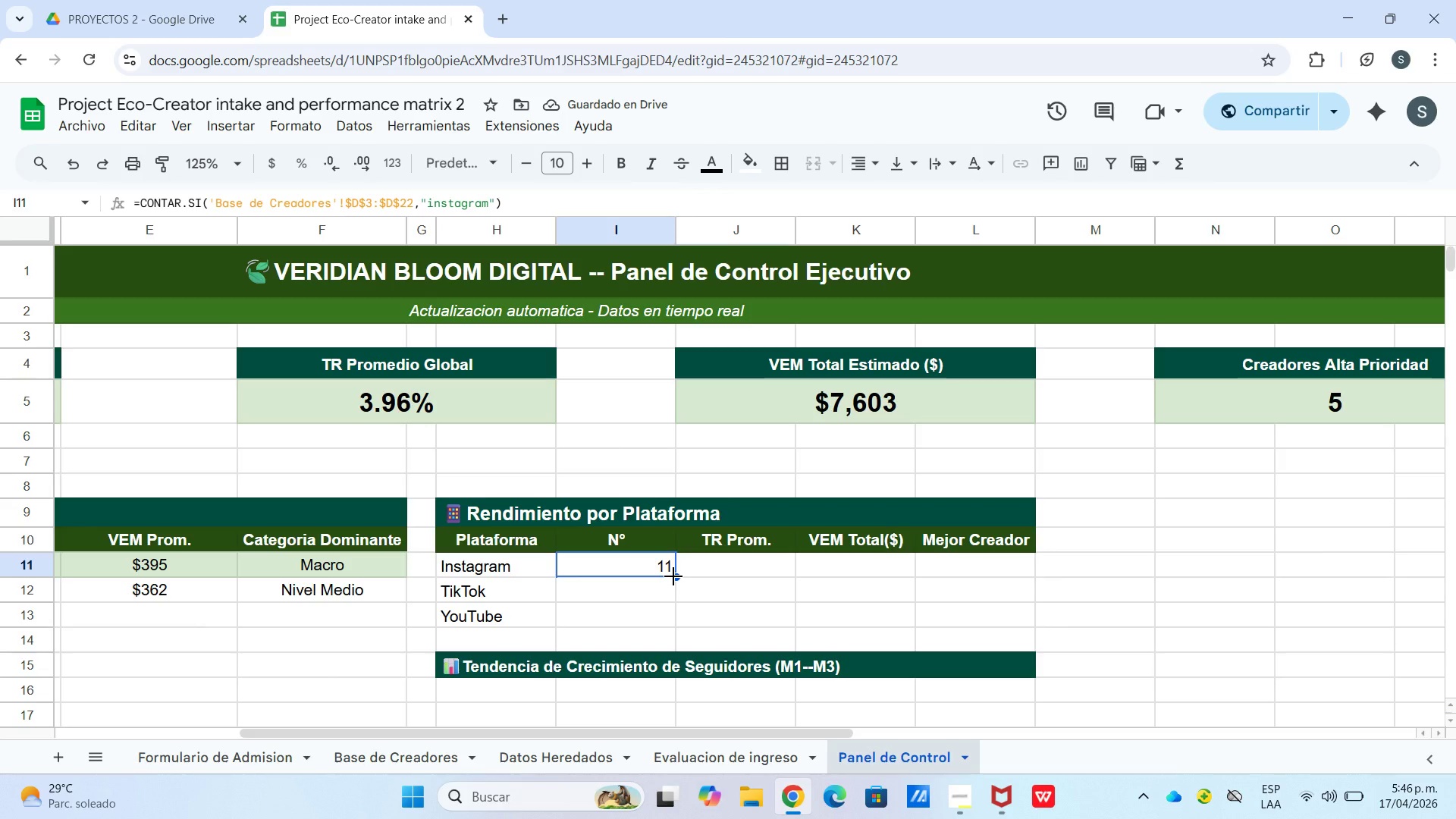 
left_click_drag(start_coordinate=[673, 576], to_coordinate=[675, 622])
 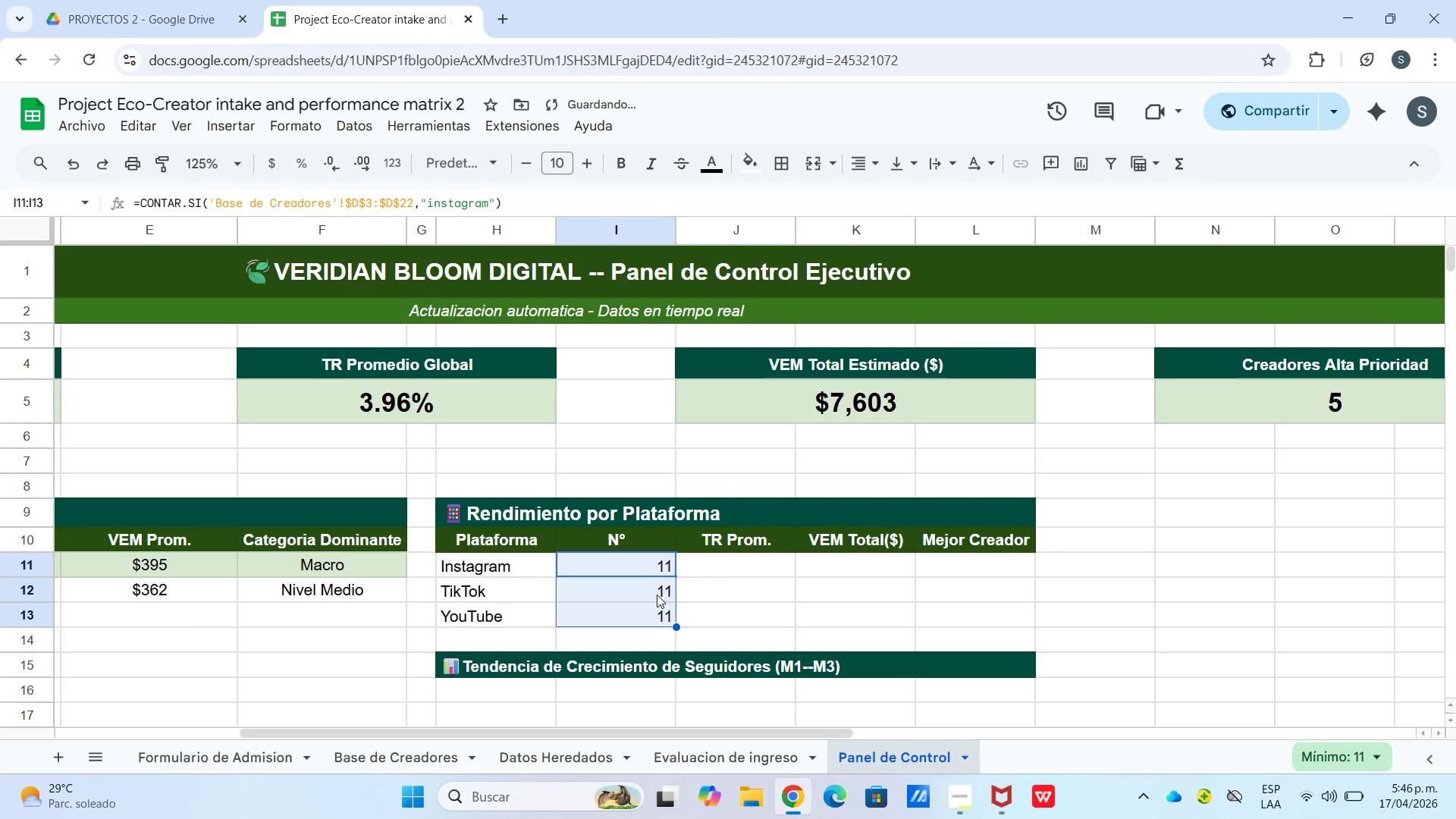 
left_click([657, 595])
 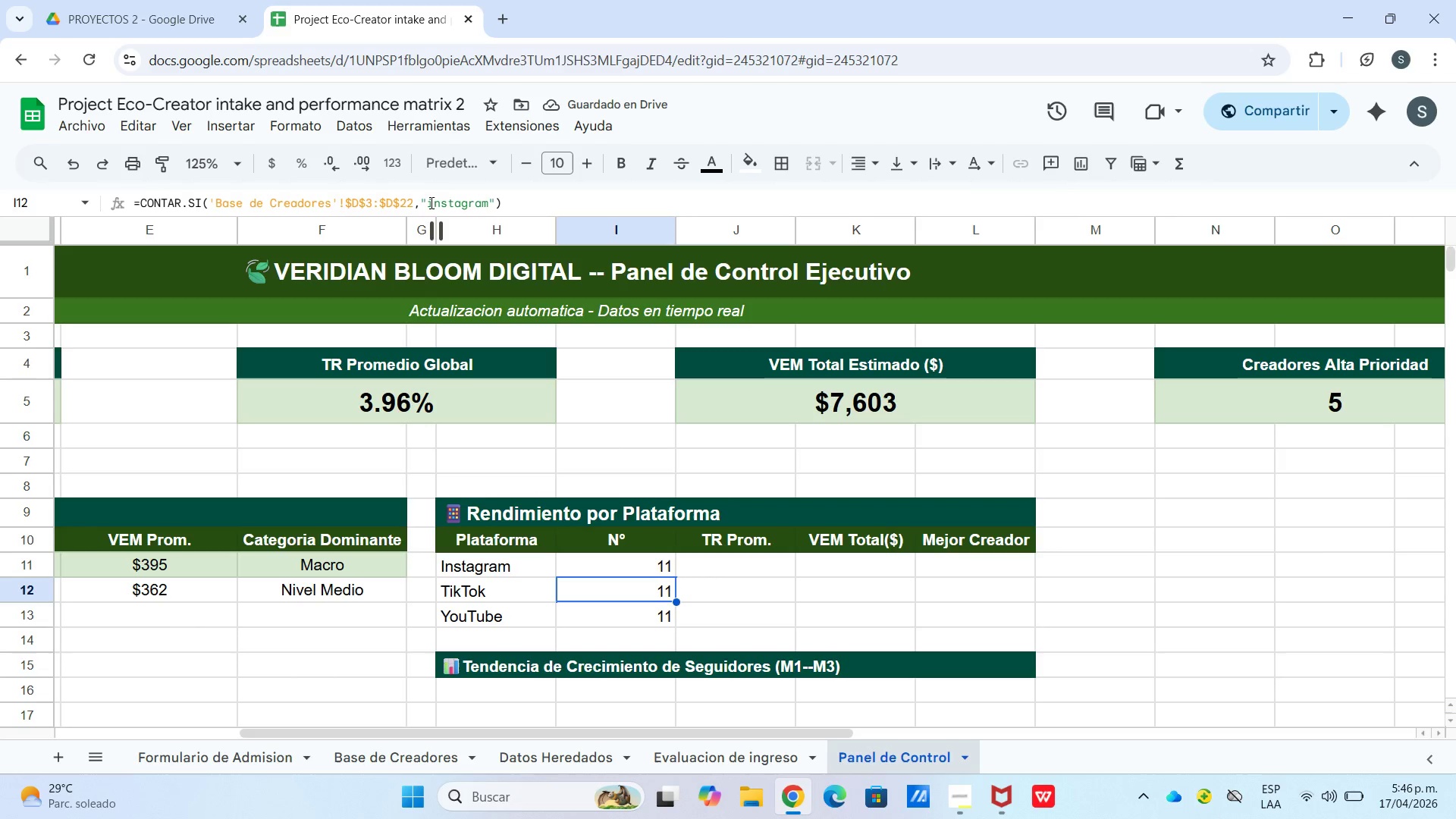 
left_click_drag(start_coordinate=[426, 203], to_coordinate=[490, 207])
 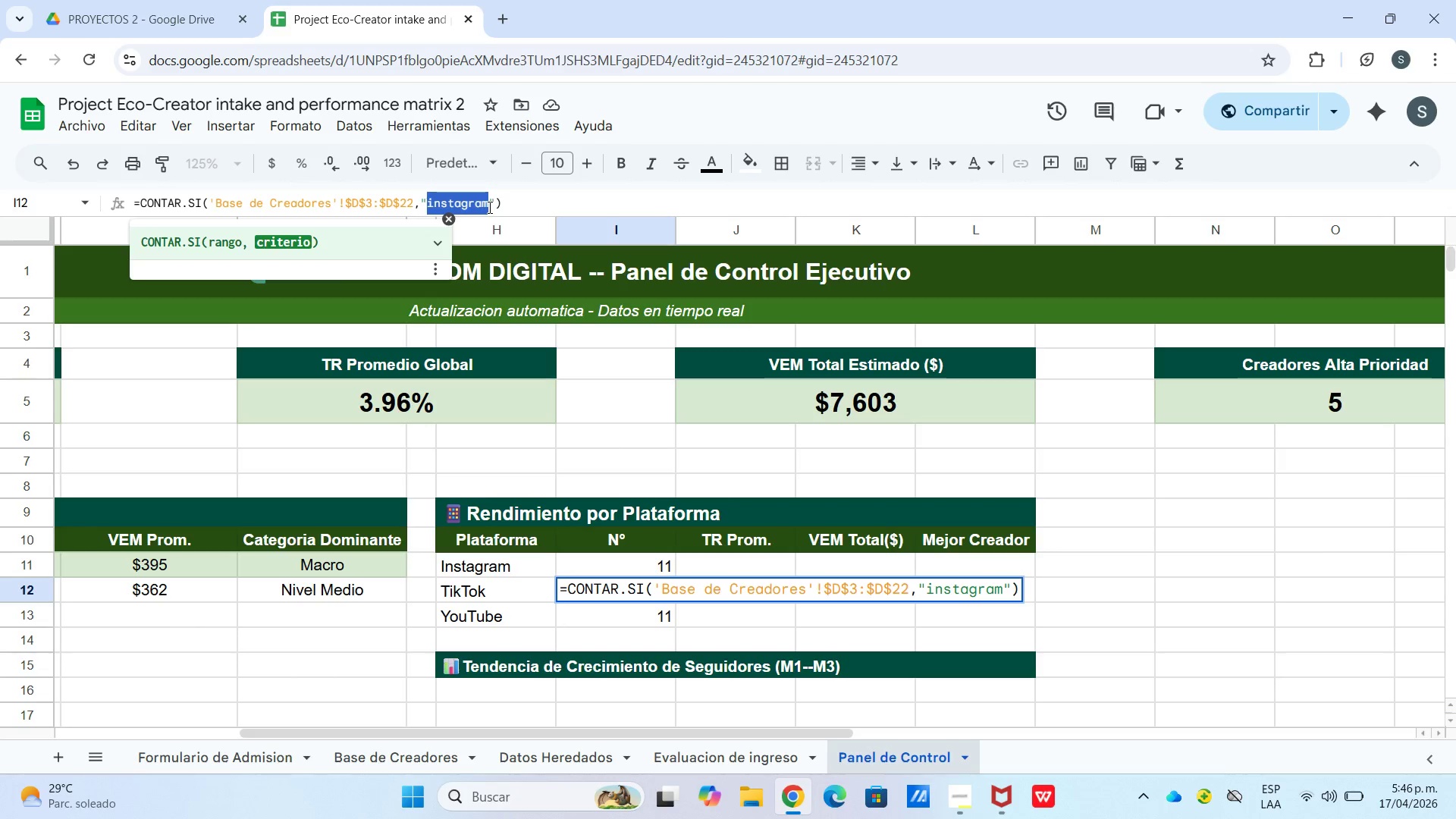 
type(Tiktok)
 